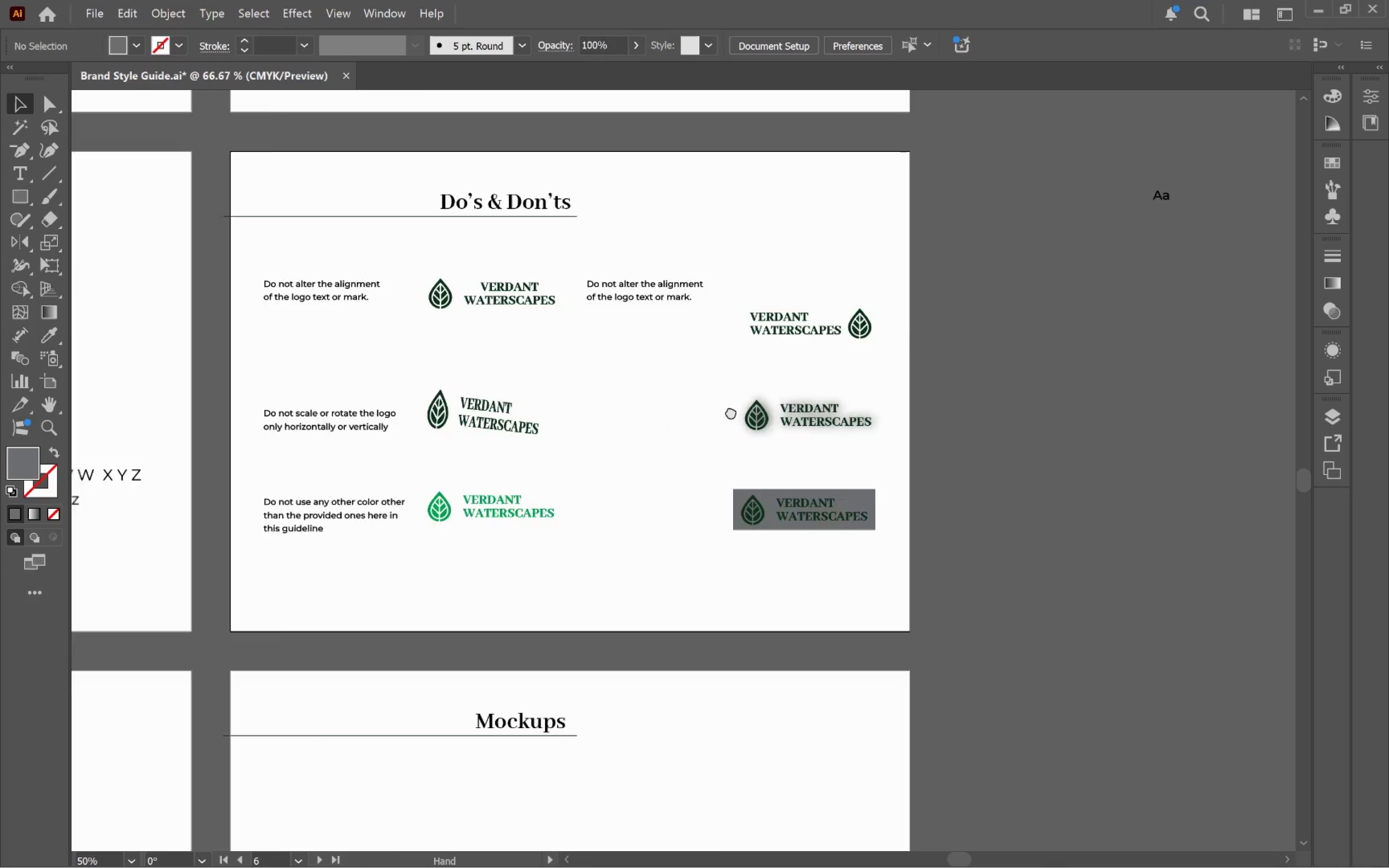 
hold_key(key=Space, duration=1.26)
 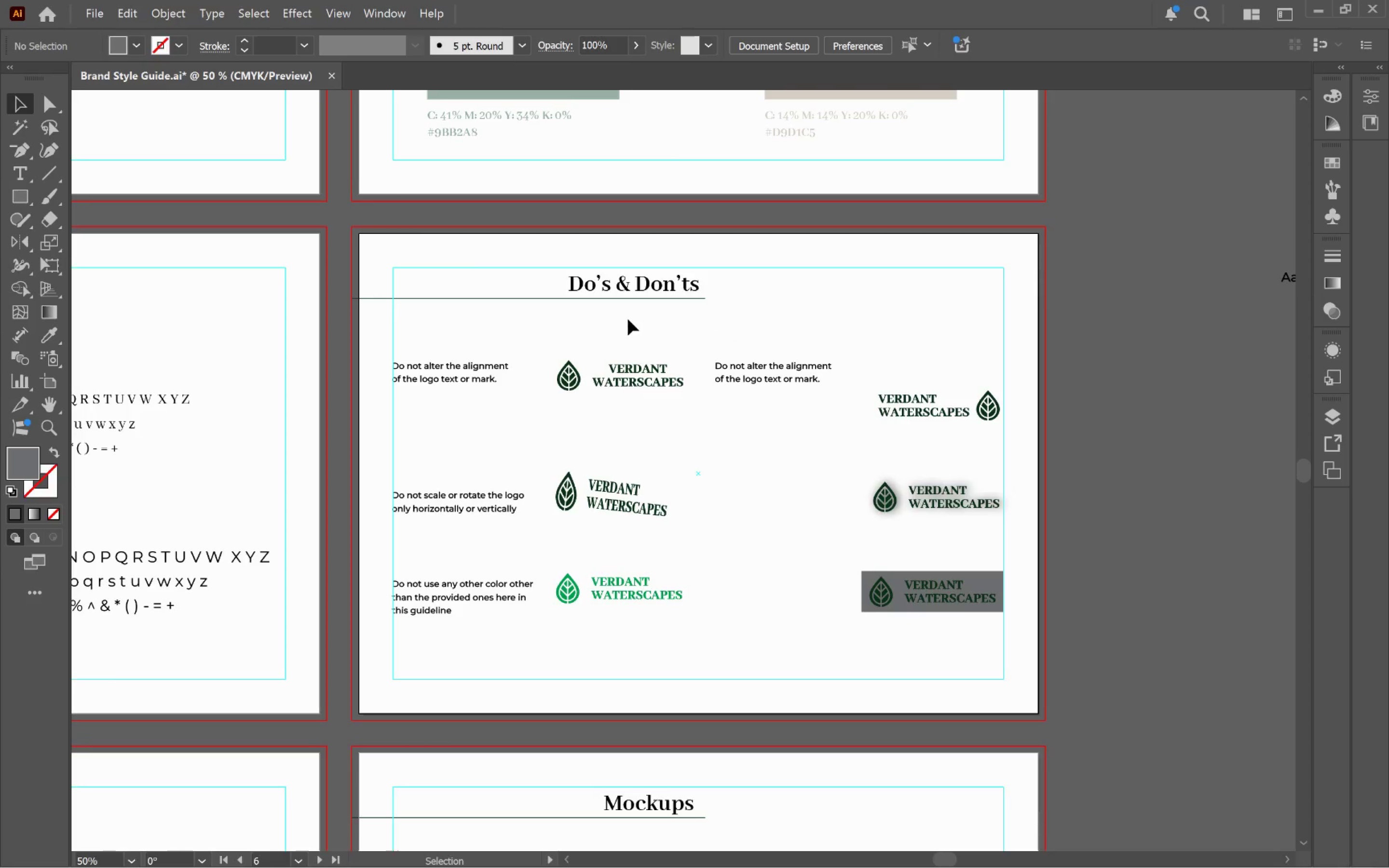 
left_click_drag(start_coordinate=[555, 299], to_coordinate=[846, 488])
 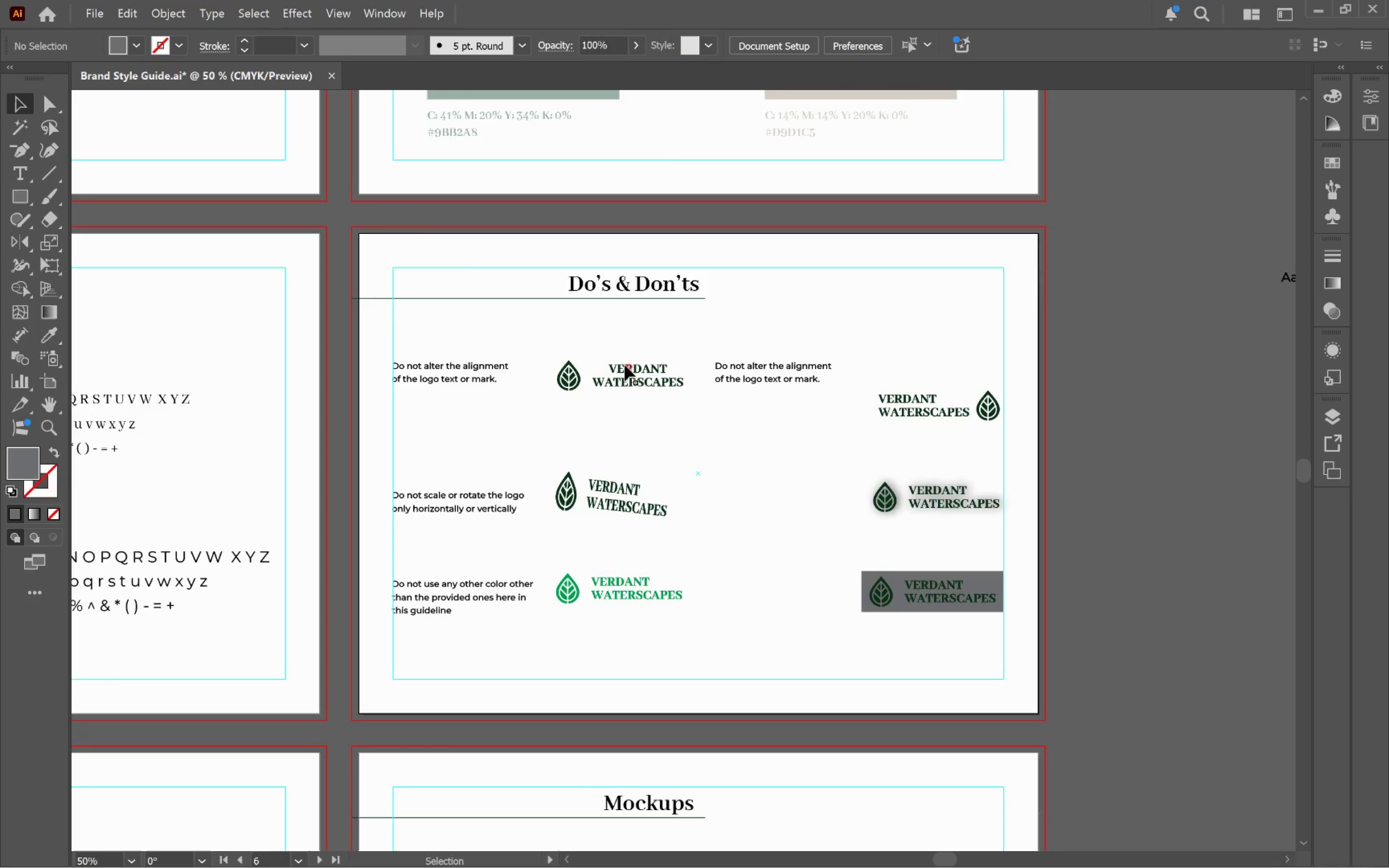 
scroll: coordinate [487, 332], scroll_direction: down, amount: 3.0
 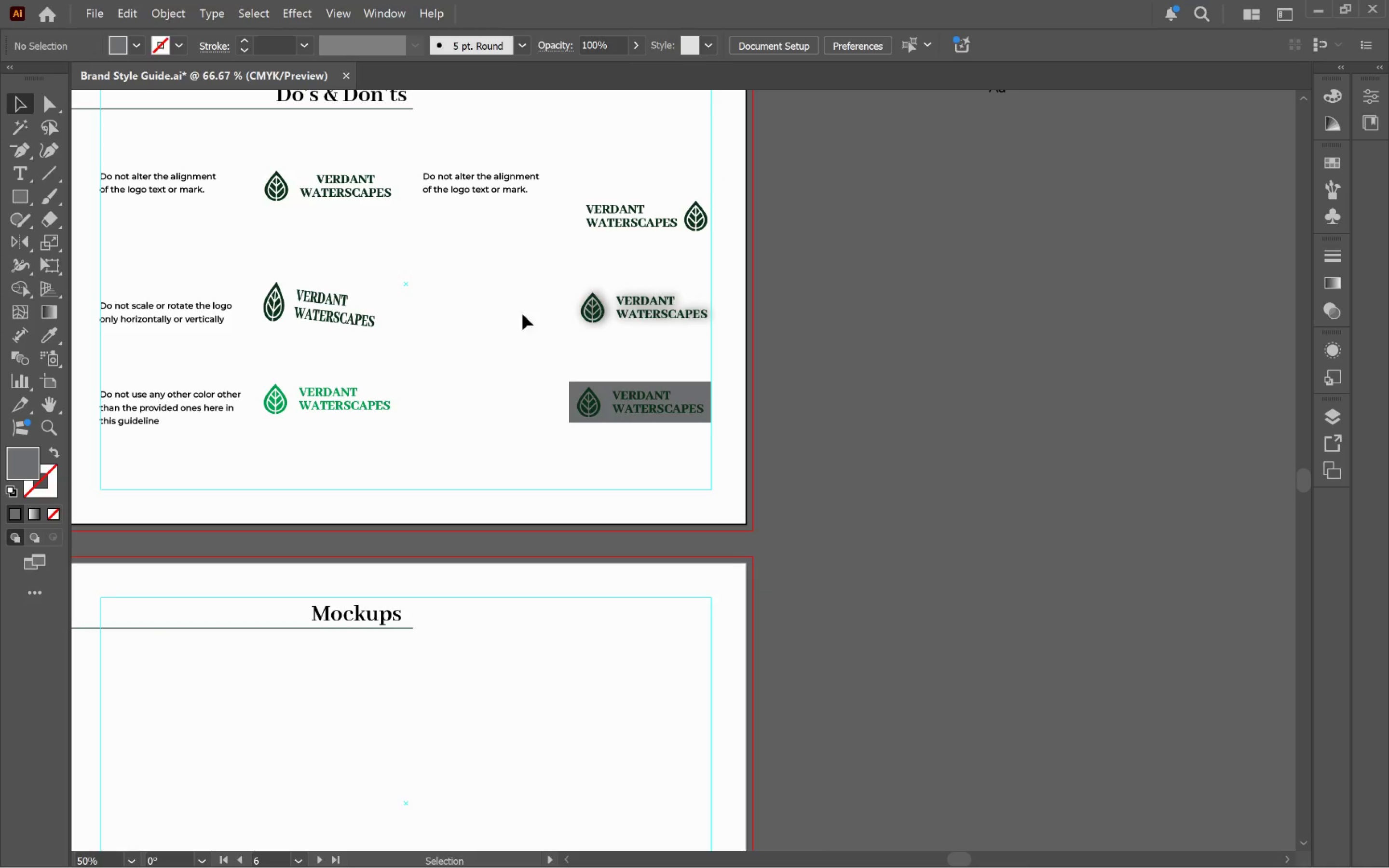 
left_click_drag(start_coordinate=[610, 329], to_coordinate=[653, 691])
 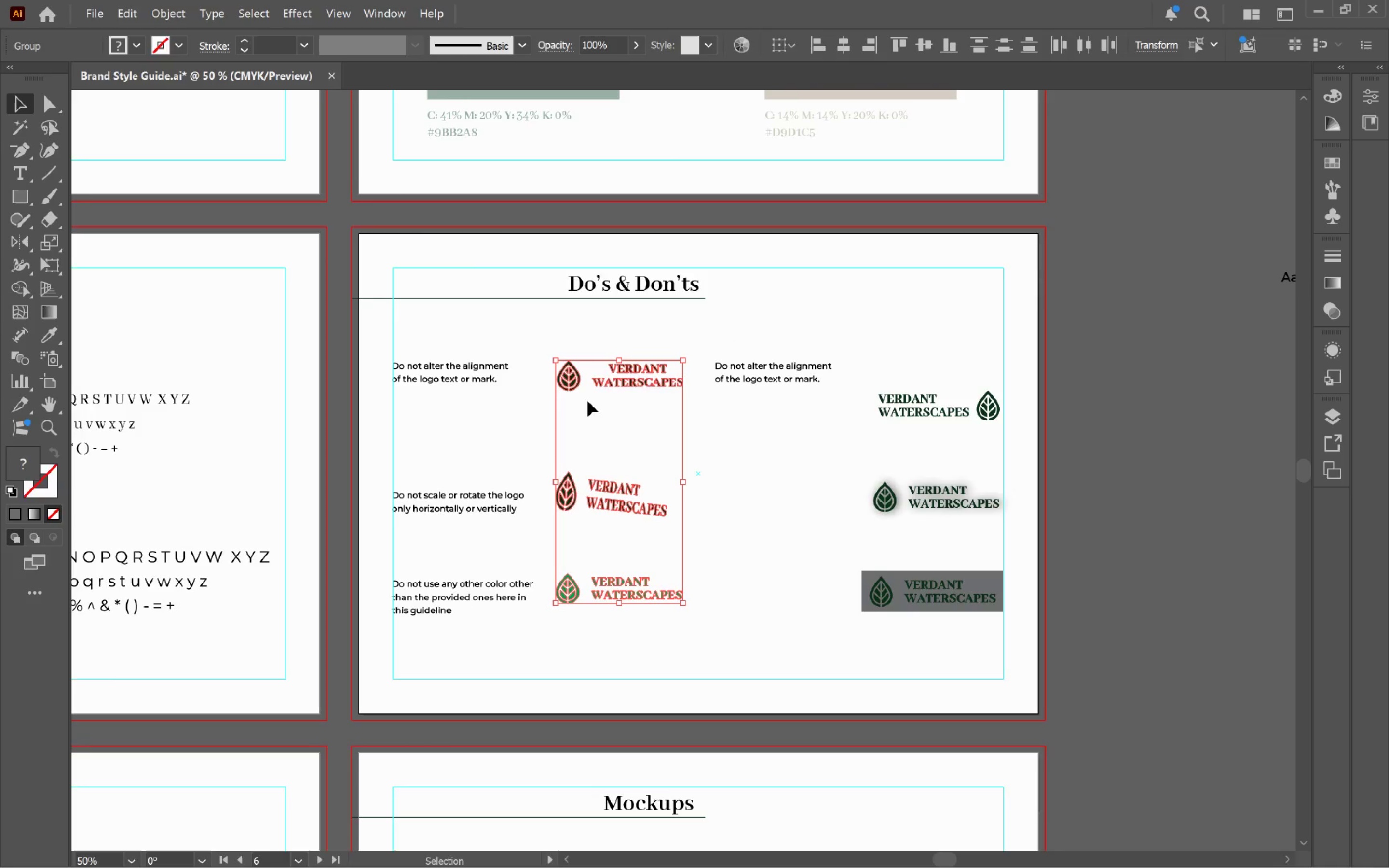 
hold_key(key=AltLeft, duration=0.58)
scroll: coordinate [566, 375], scroll_direction: up, amount: 3.0
 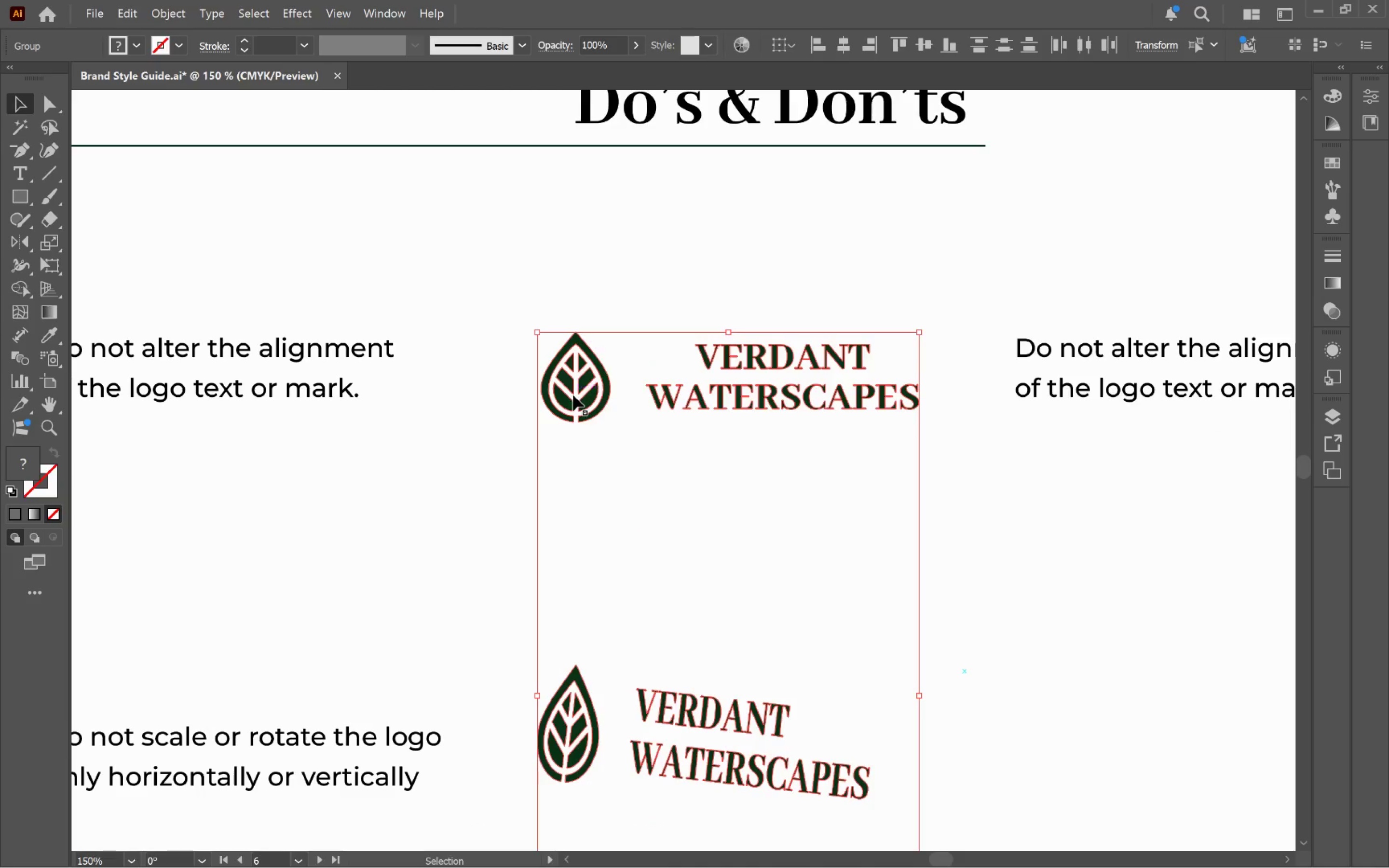 
left_click_drag(start_coordinate=[573, 395], to_coordinate=[541, 394])
 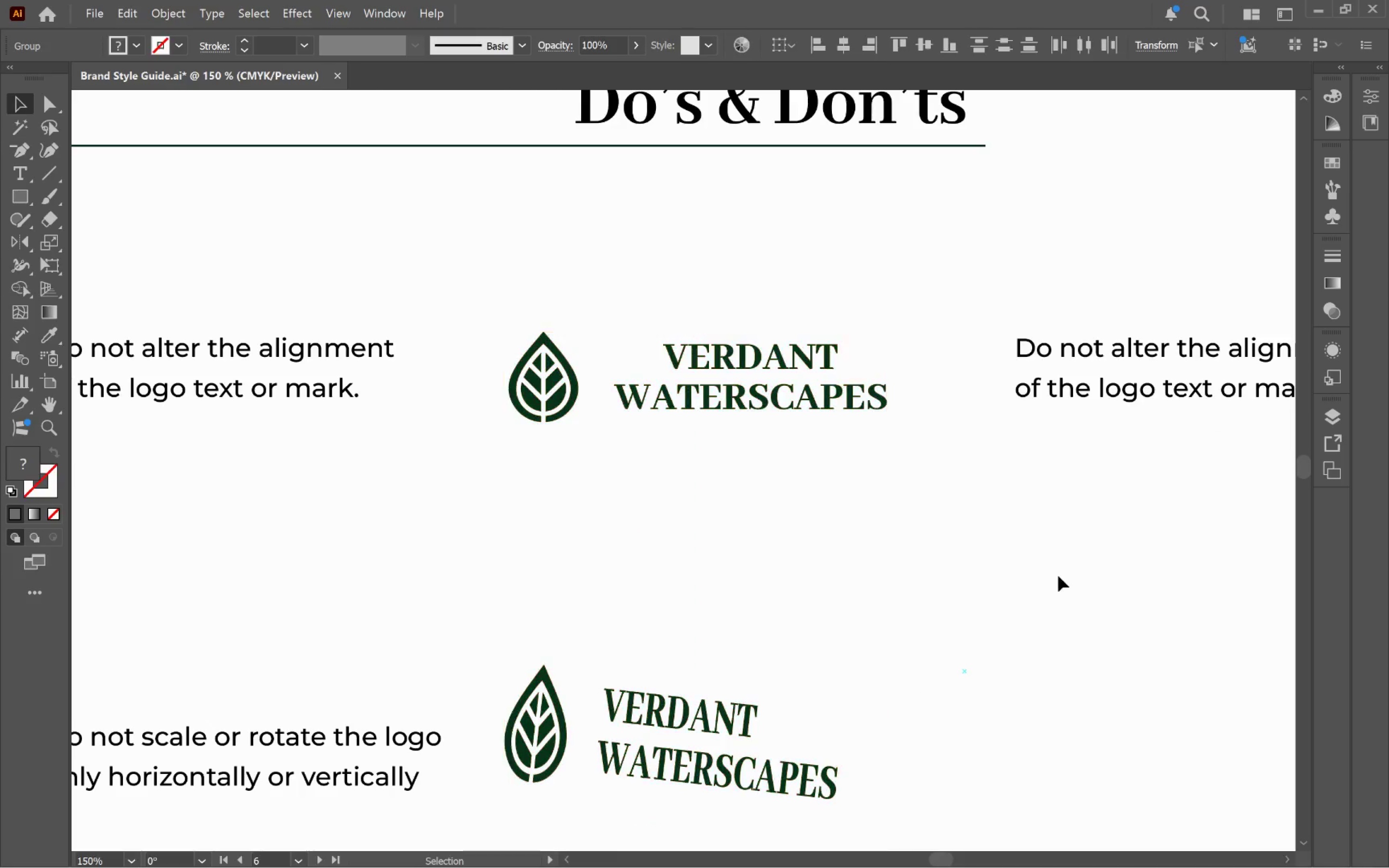 
hold_key(key=ShiftLeft, duration=1.35)
 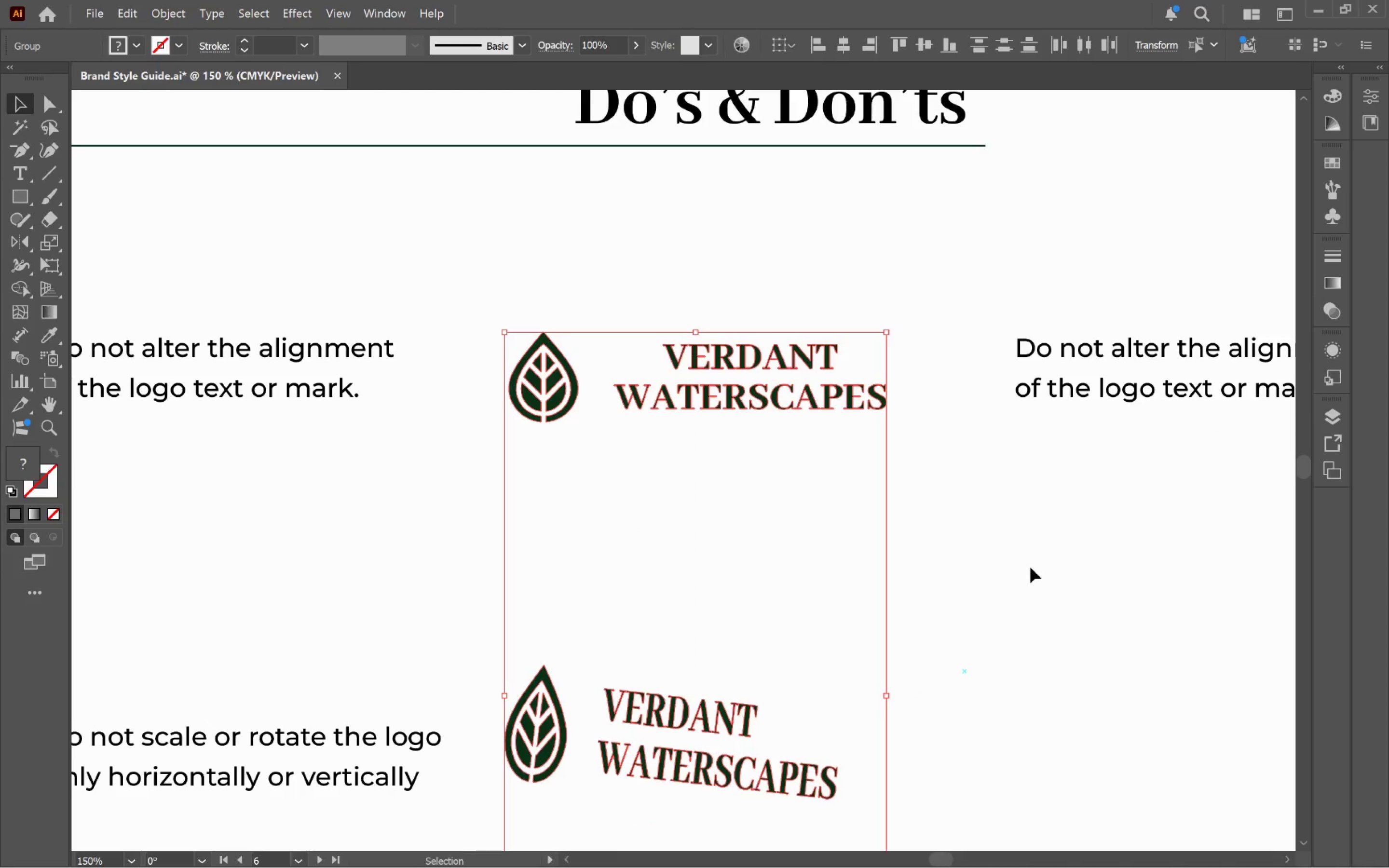 
left_click_drag(start_coordinate=[1030, 567], to_coordinate=[1035, 570])
 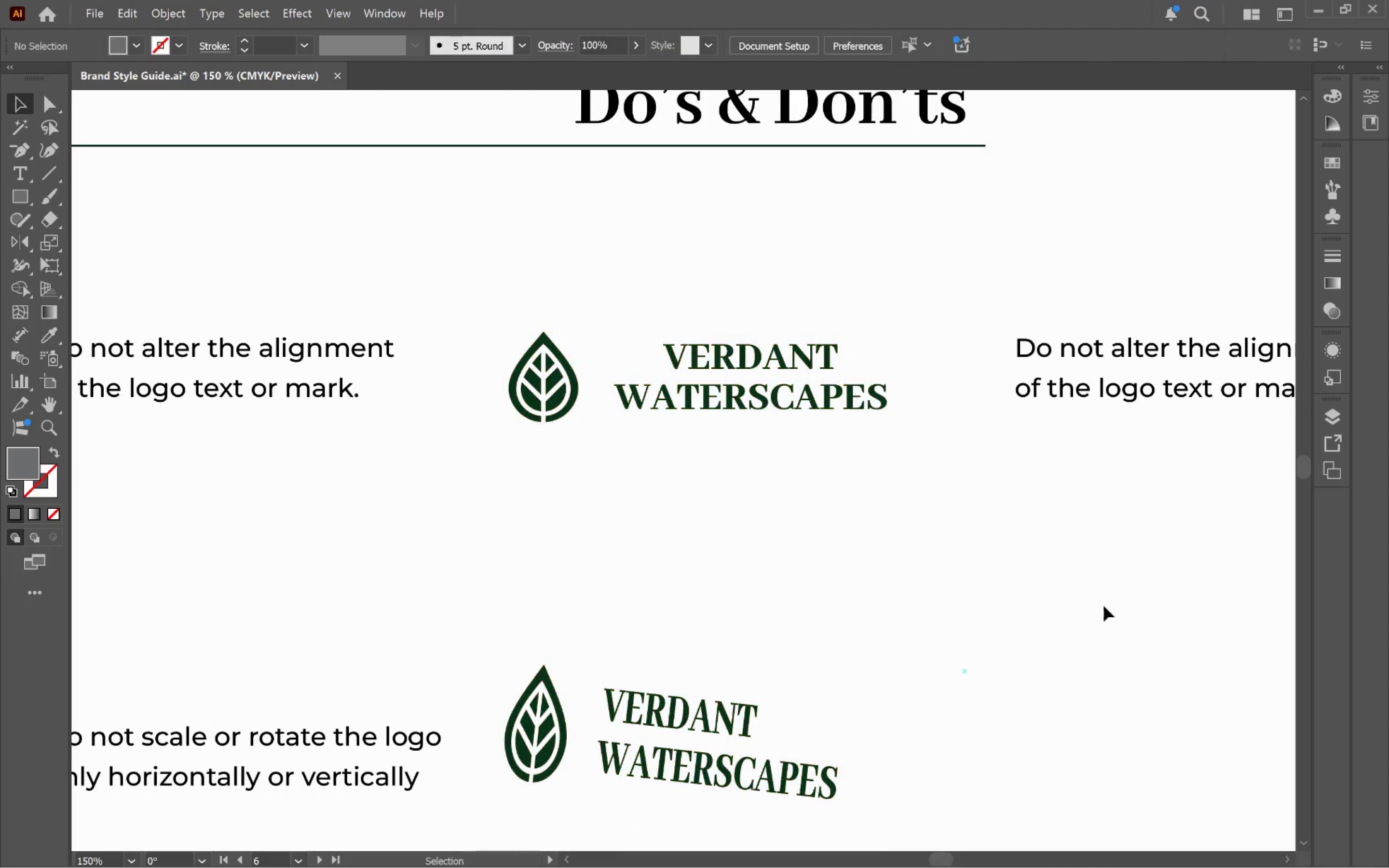 
hold_key(key=AltLeft, duration=0.42)
 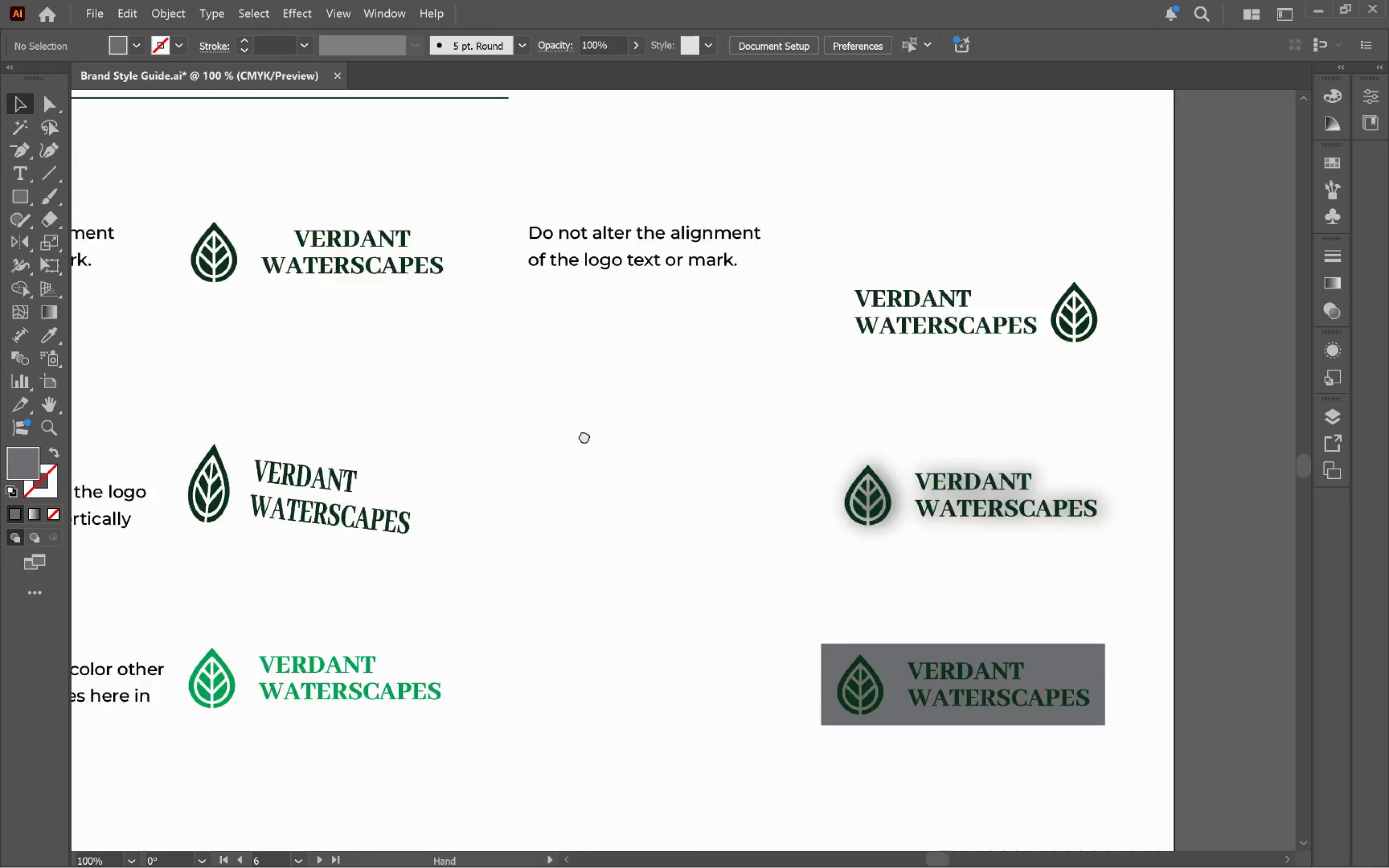 
hold_key(key=Space, duration=1.38)
 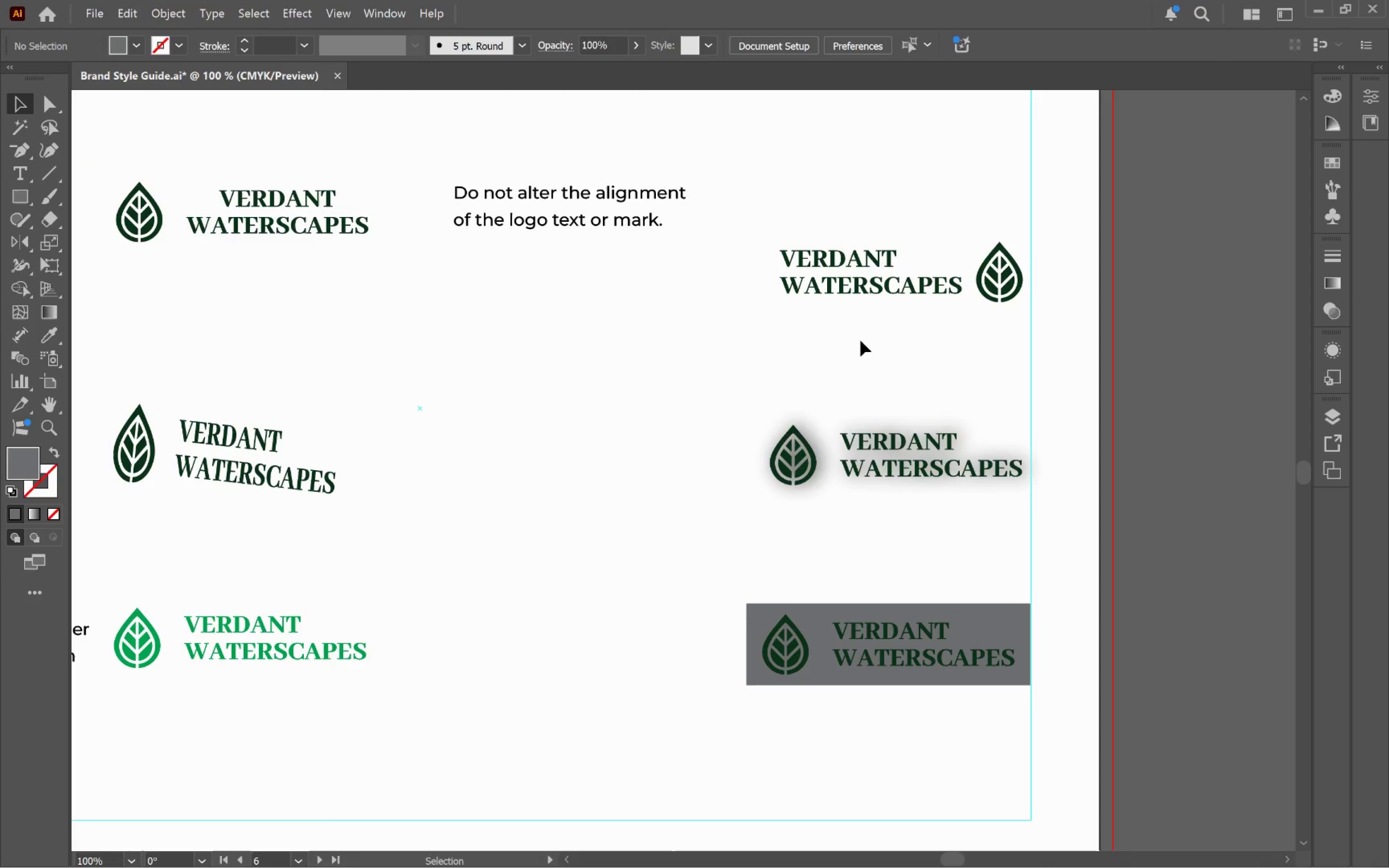 
left_click_drag(start_coordinate=[1141, 653], to_coordinate=[543, 406])
 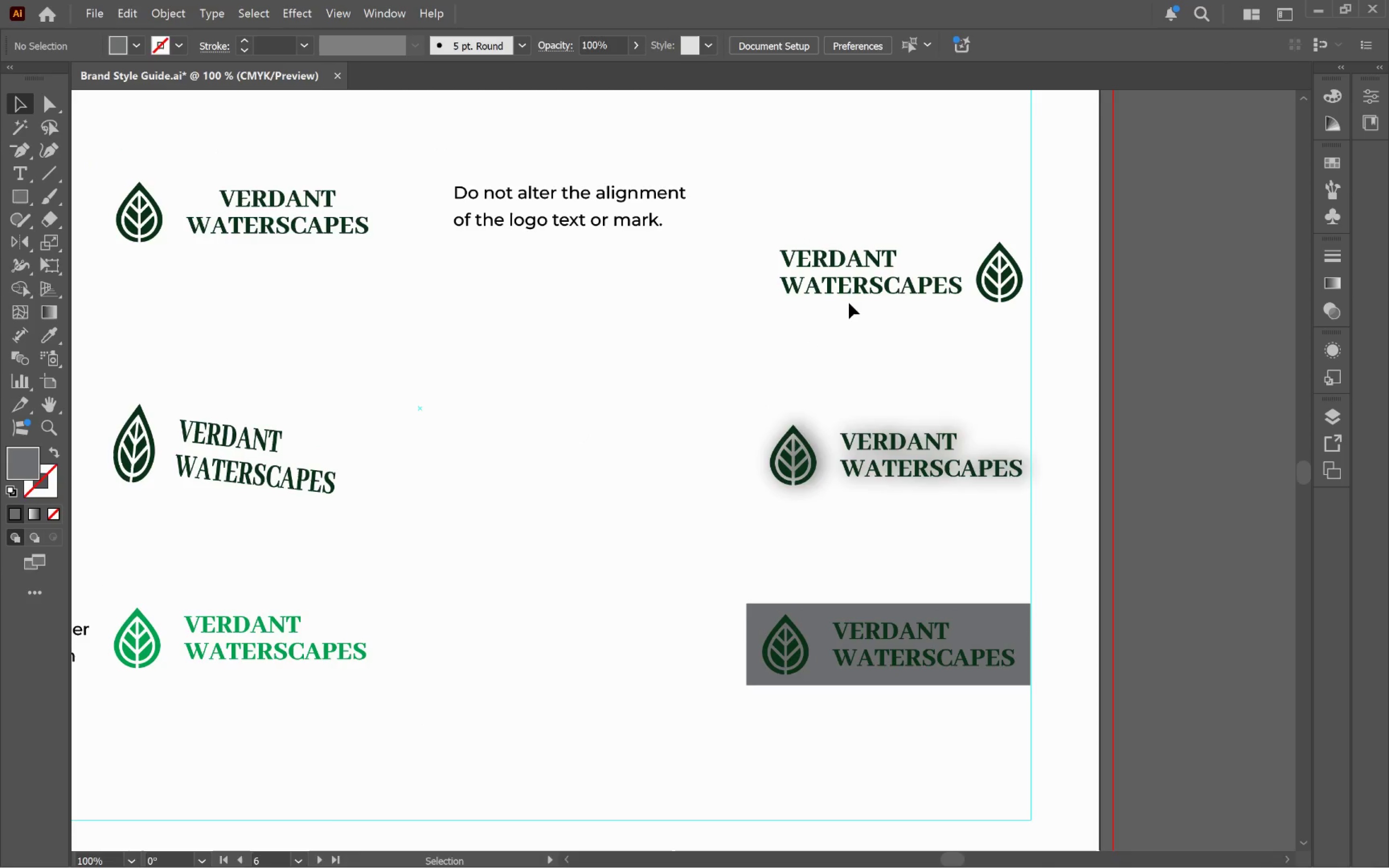 
scroll: coordinate [1124, 622], scroll_direction: down, amount: 1.0
 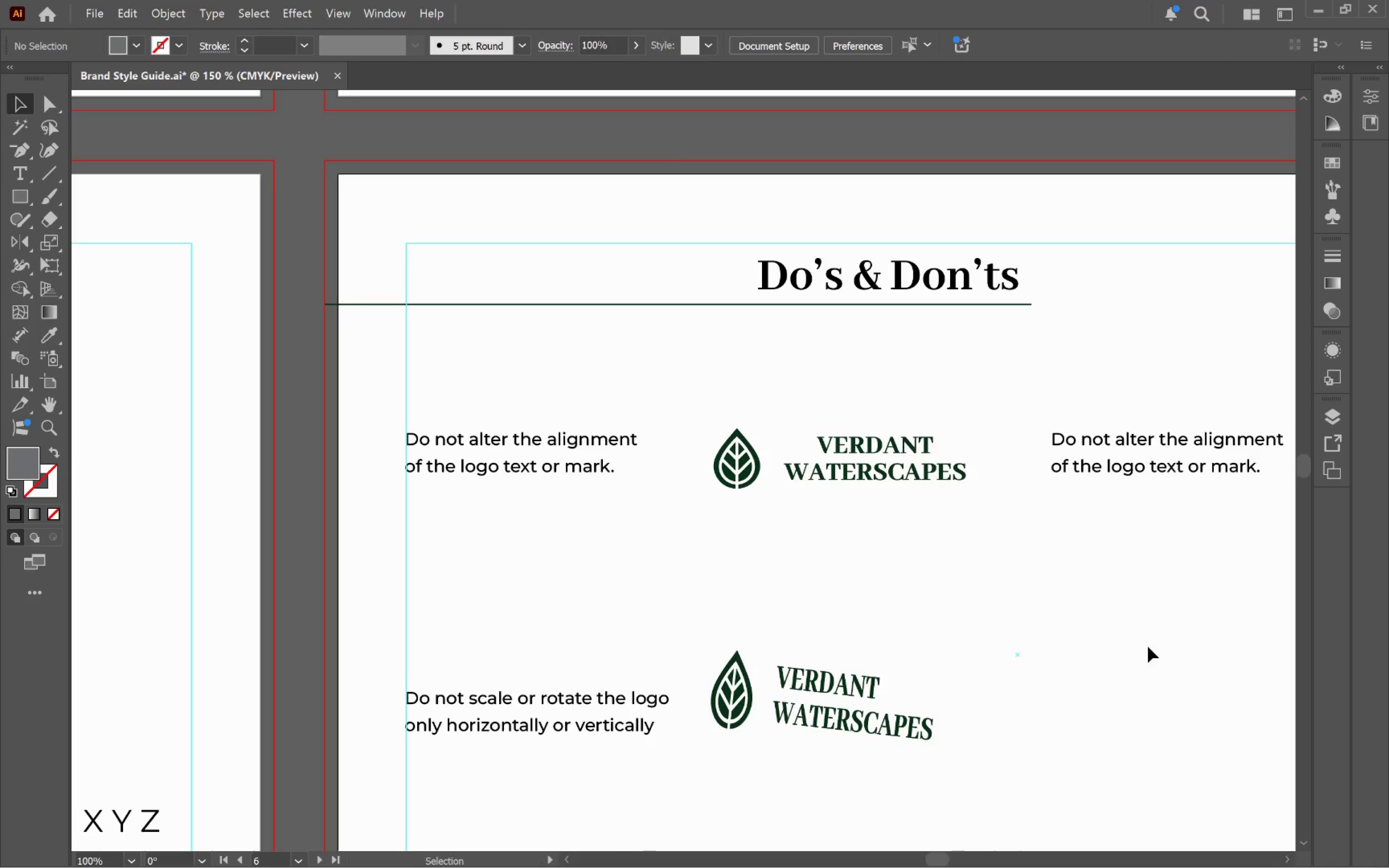 
double_click([848, 293])
 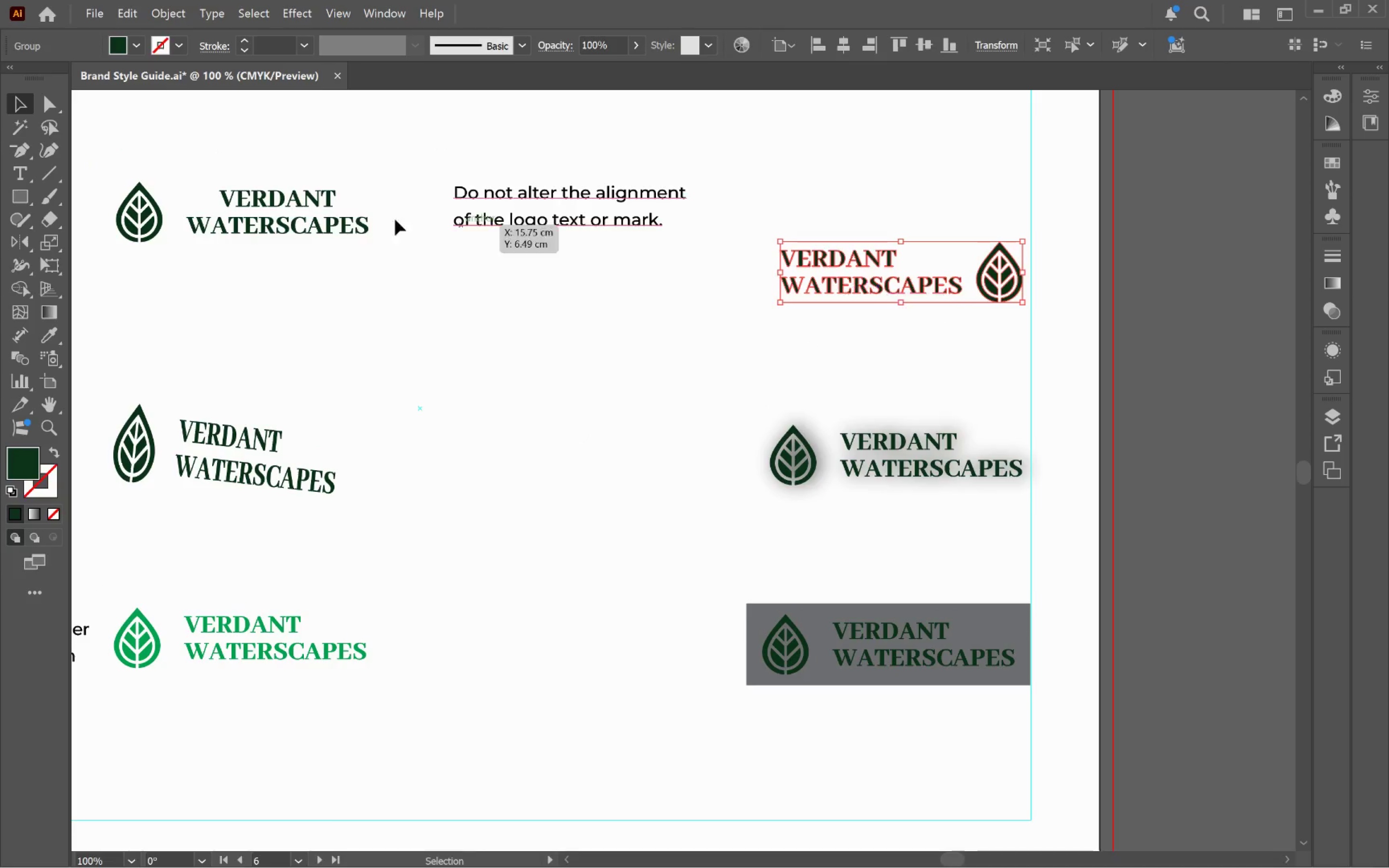 
hold_key(key=ShiftLeft, duration=0.52)
left_click([273, 221])
 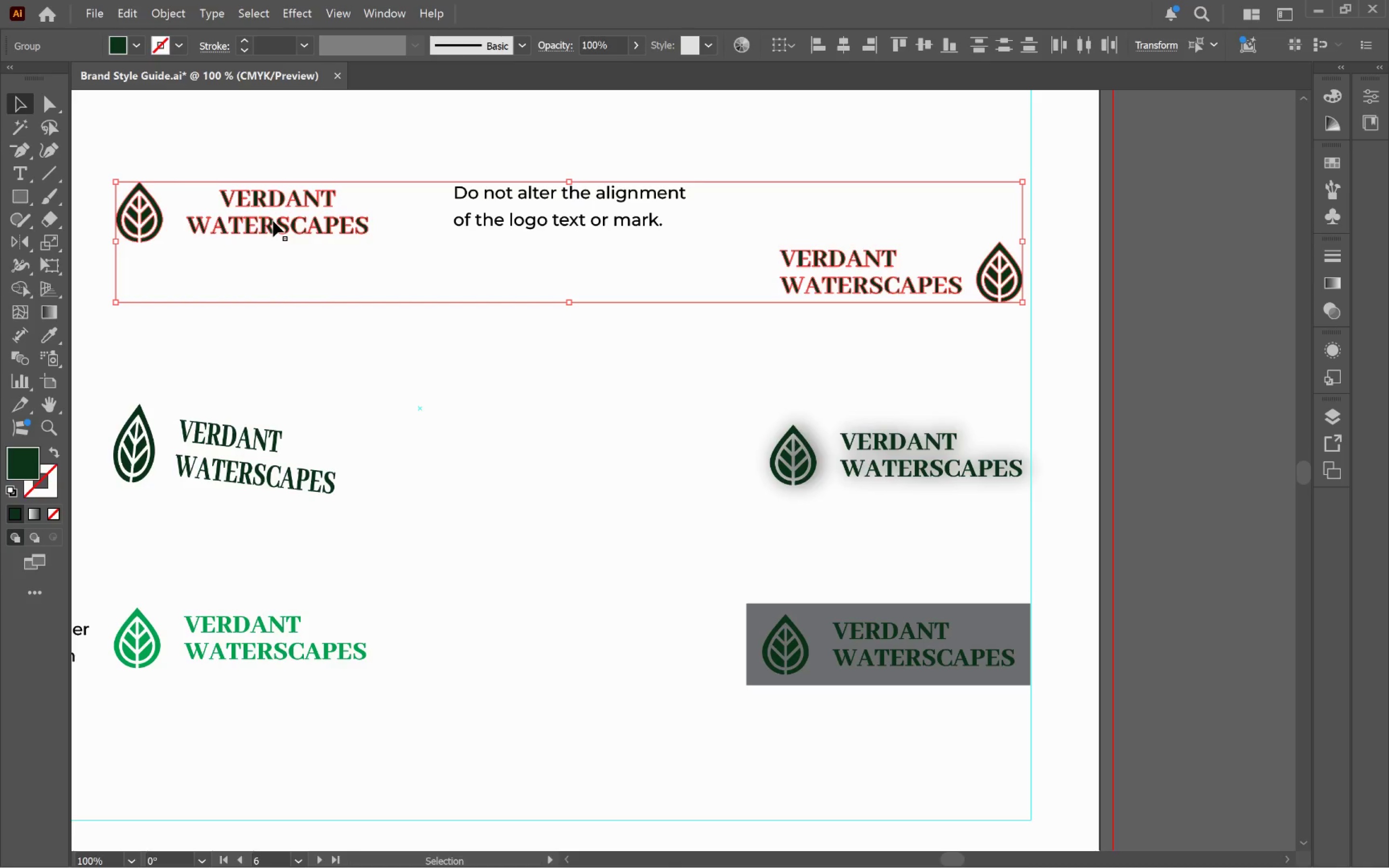 
left_click([273, 221])
 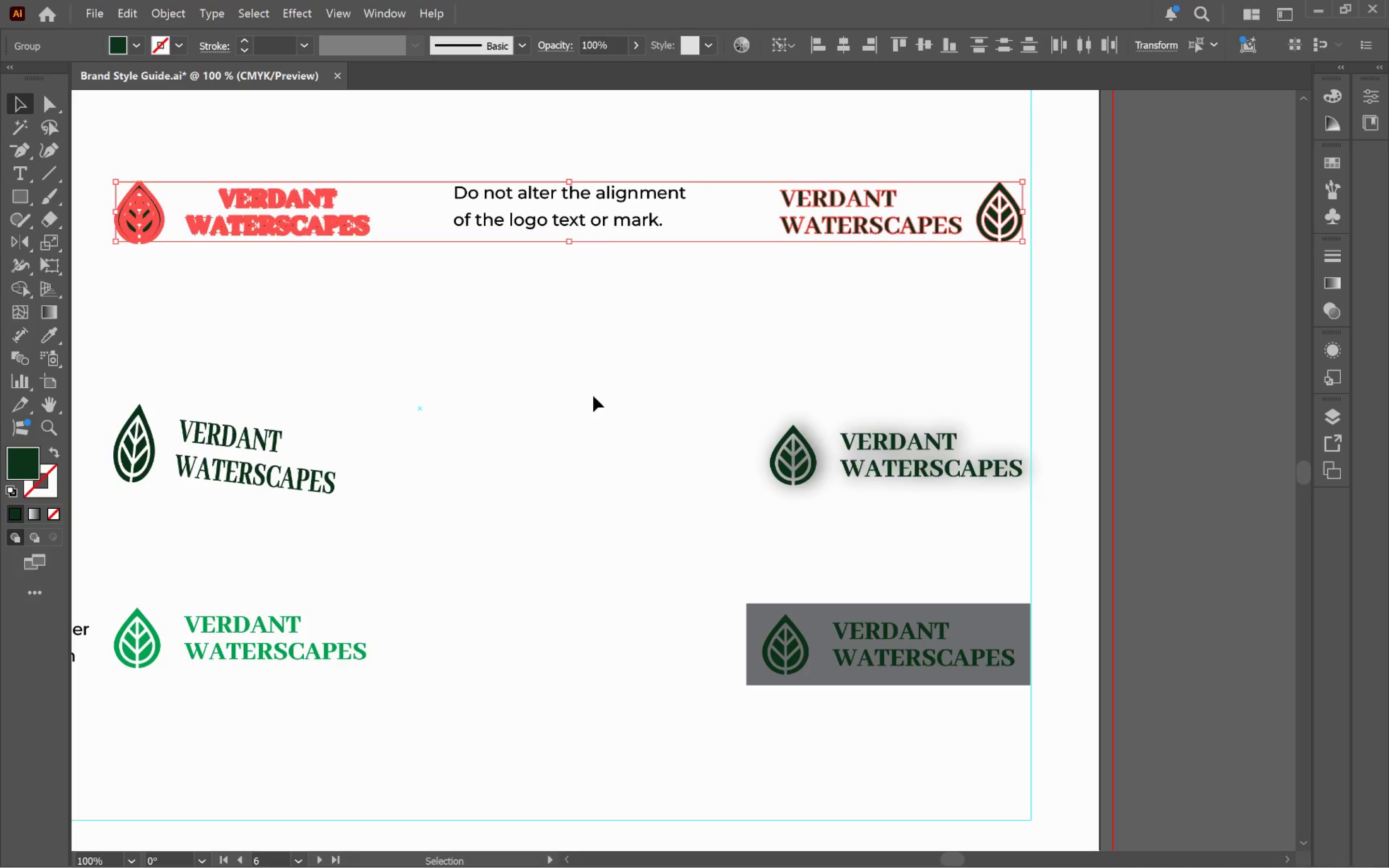 
hold_key(key=Space, duration=1.08)
 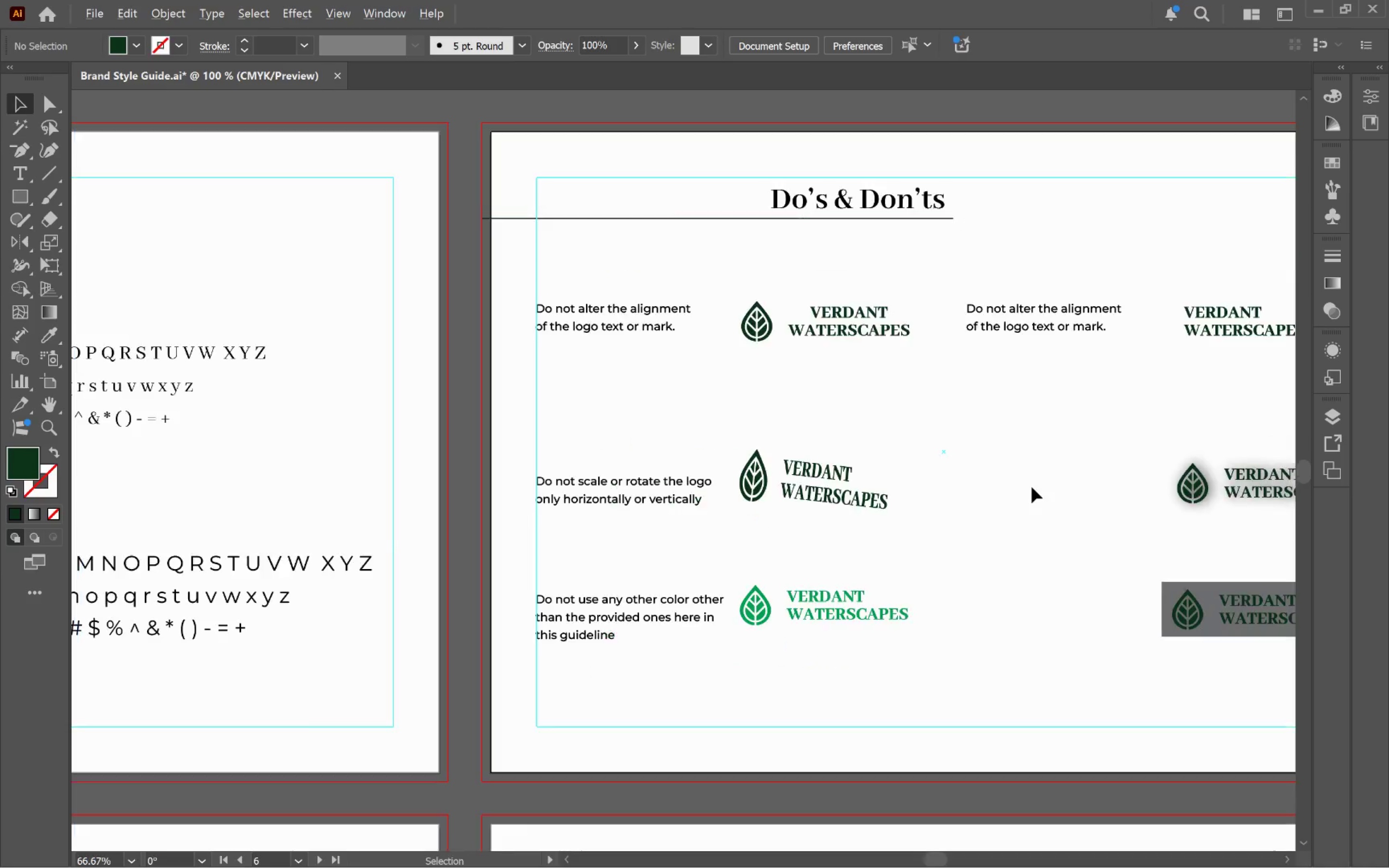 
left_click_drag(start_coordinate=[551, 461], to_coordinate=[1032, 487])
 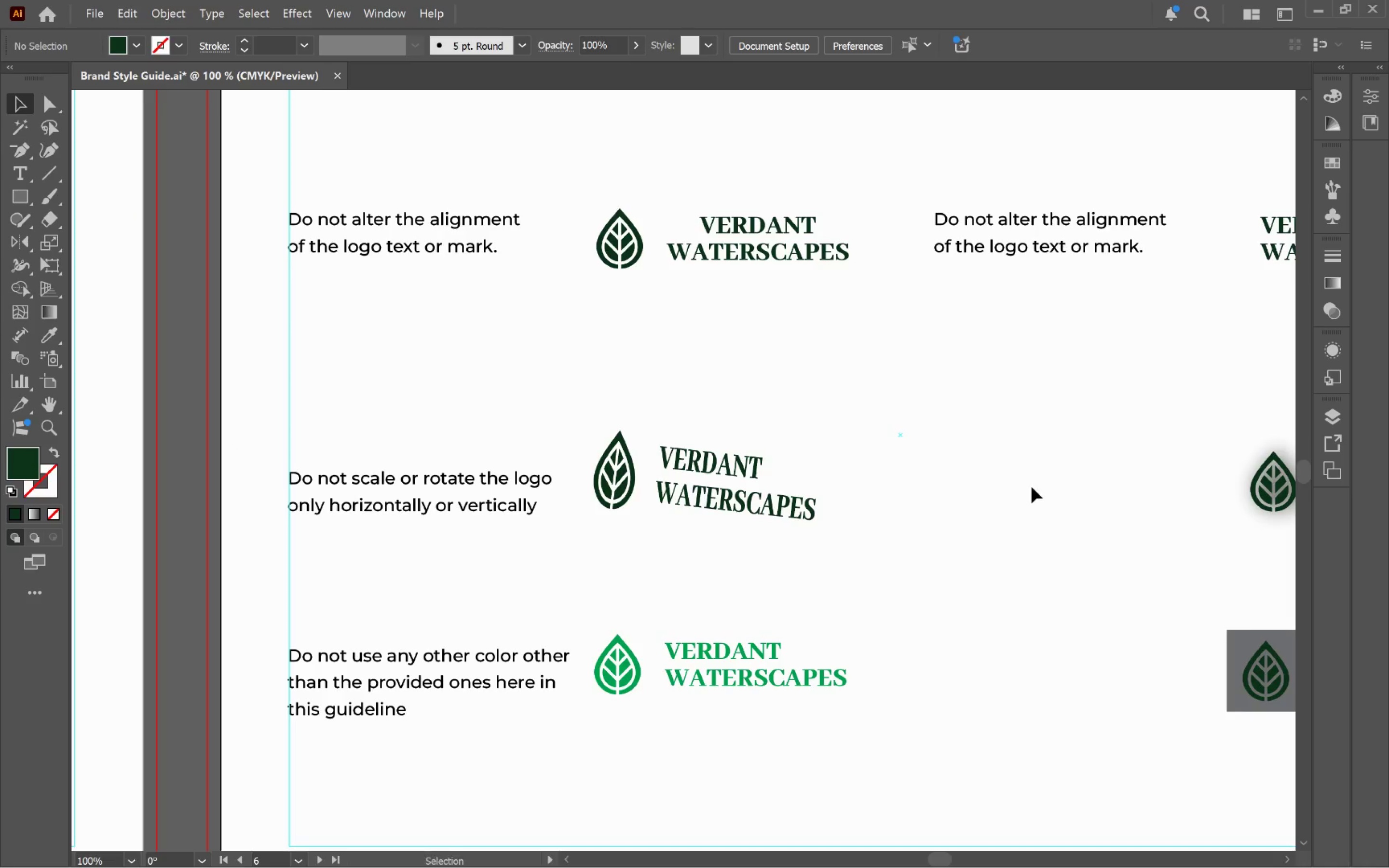 
hold_key(key=AltLeft, duration=0.6)
 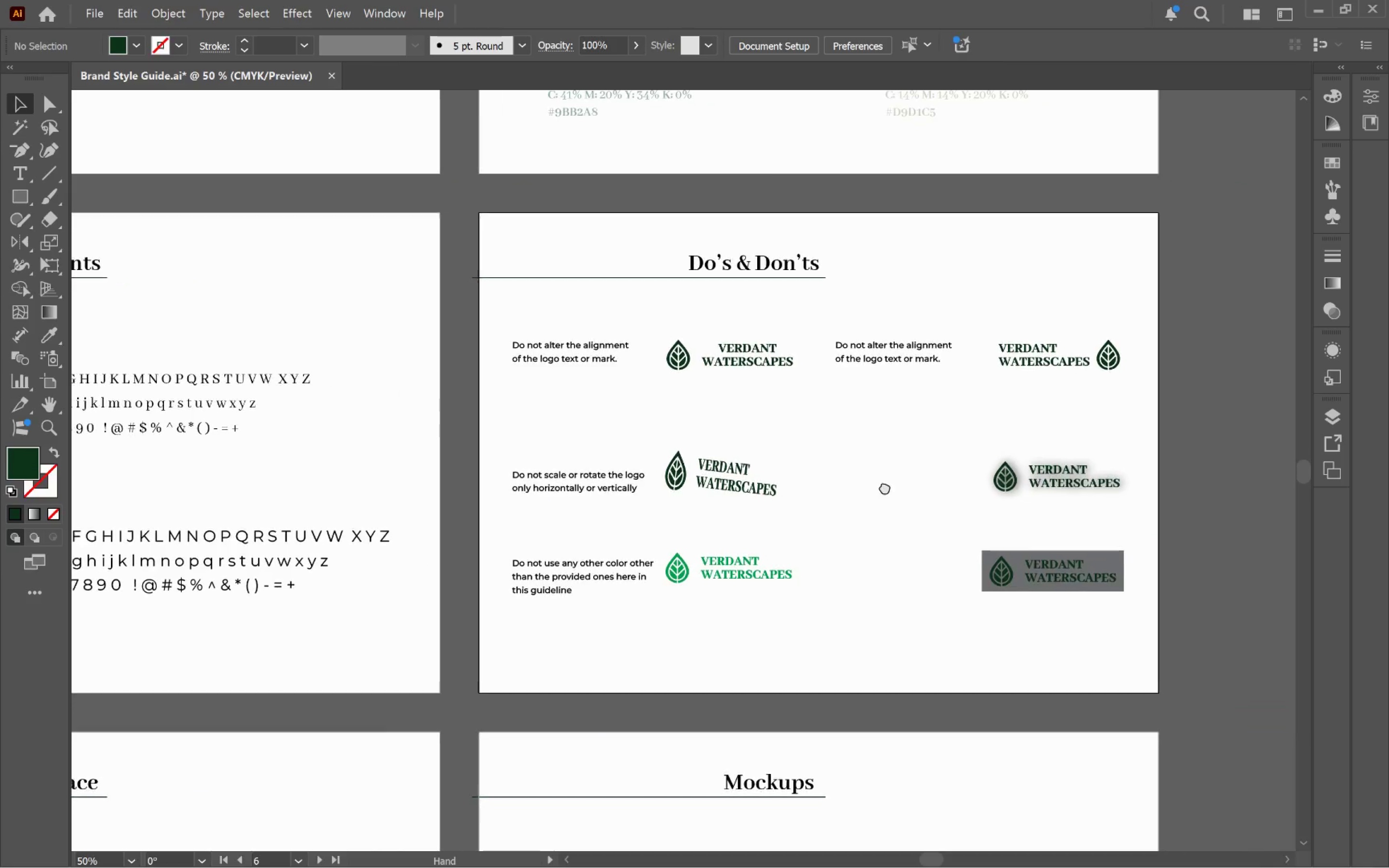 
hold_key(key=Space, duration=0.5)
 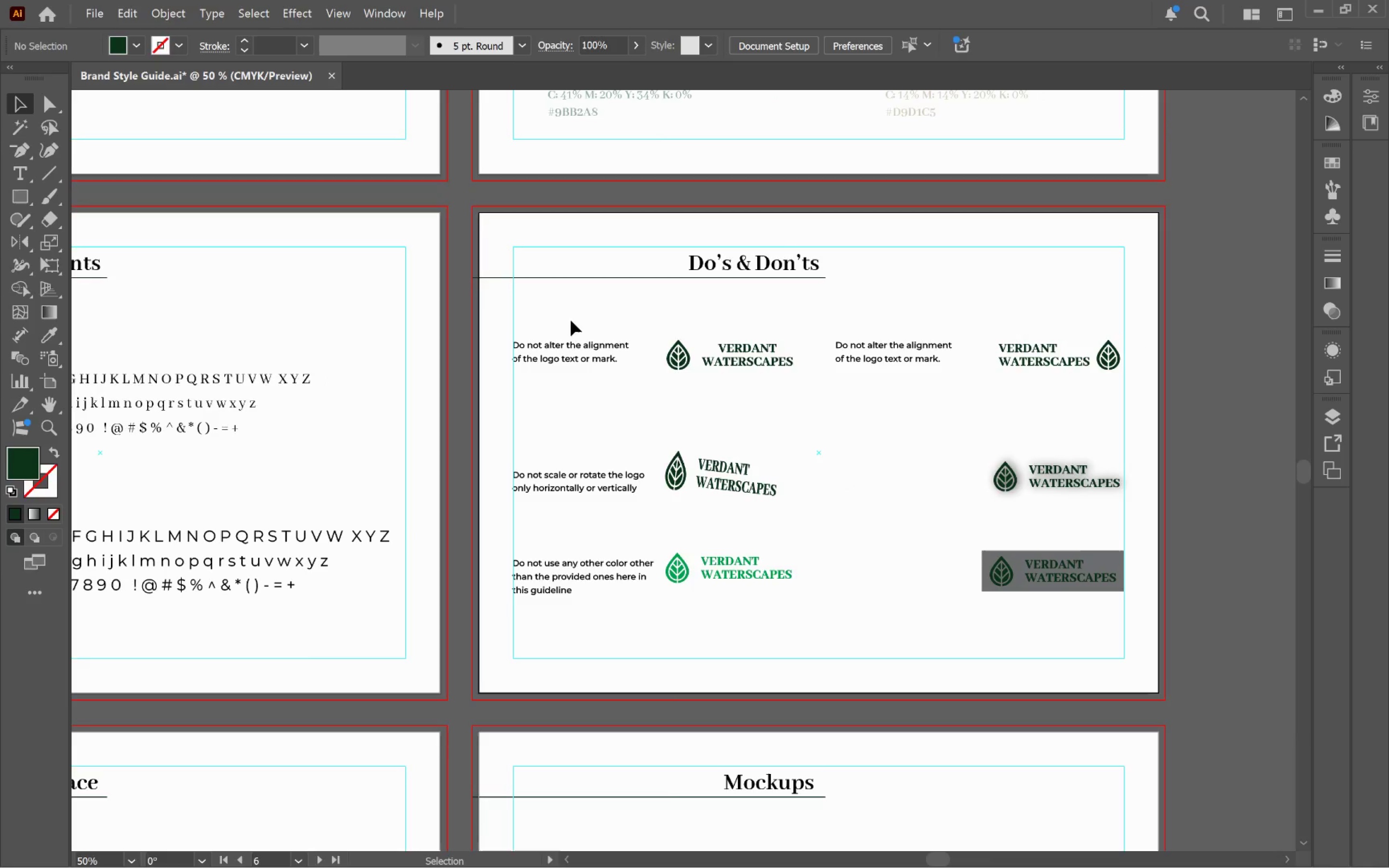 
left_click_drag(start_coordinate=[1033, 494], to_coordinate=[885, 487])
 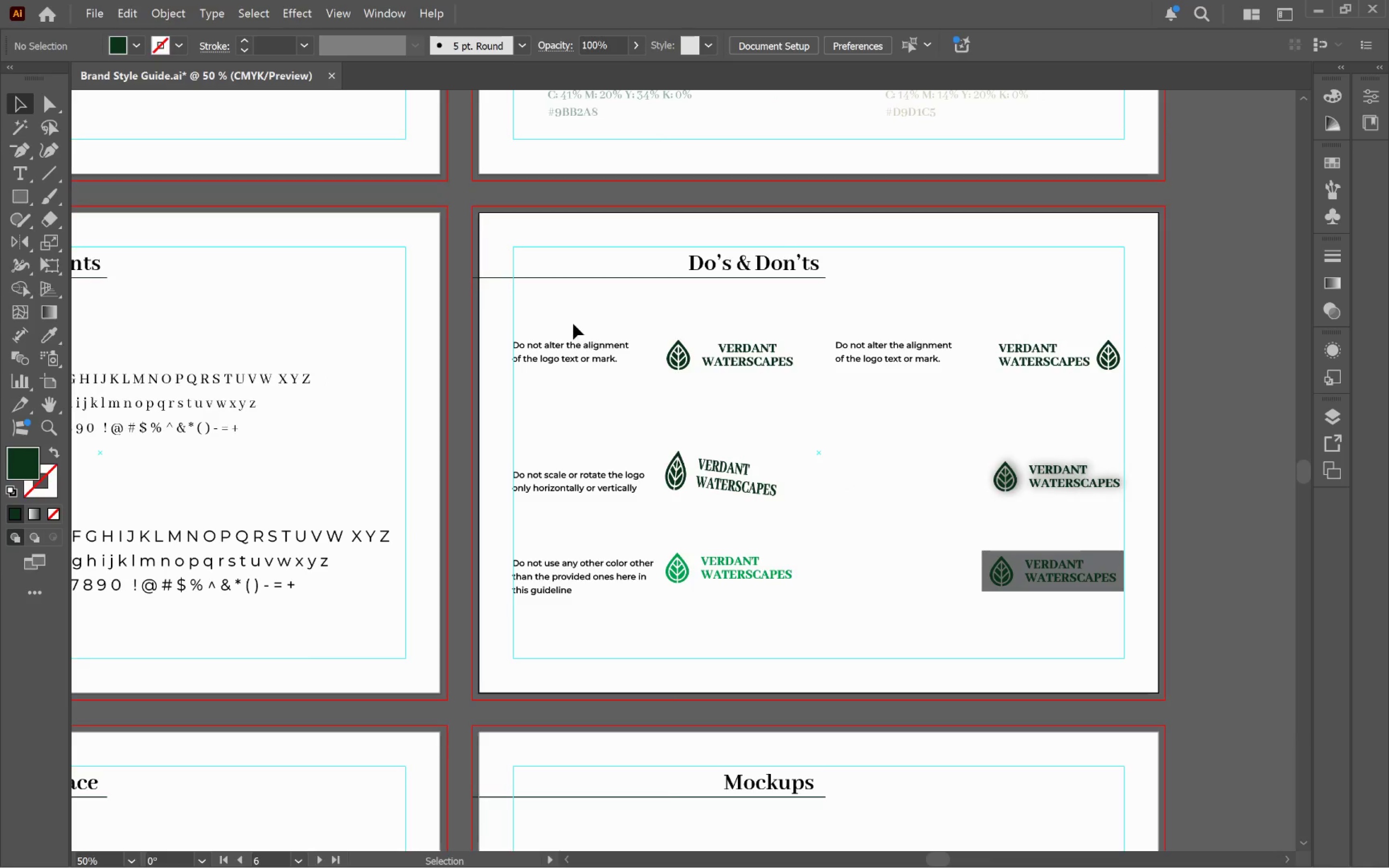 
scroll: coordinate [1032, 487], scroll_direction: down, amount: 2.0
 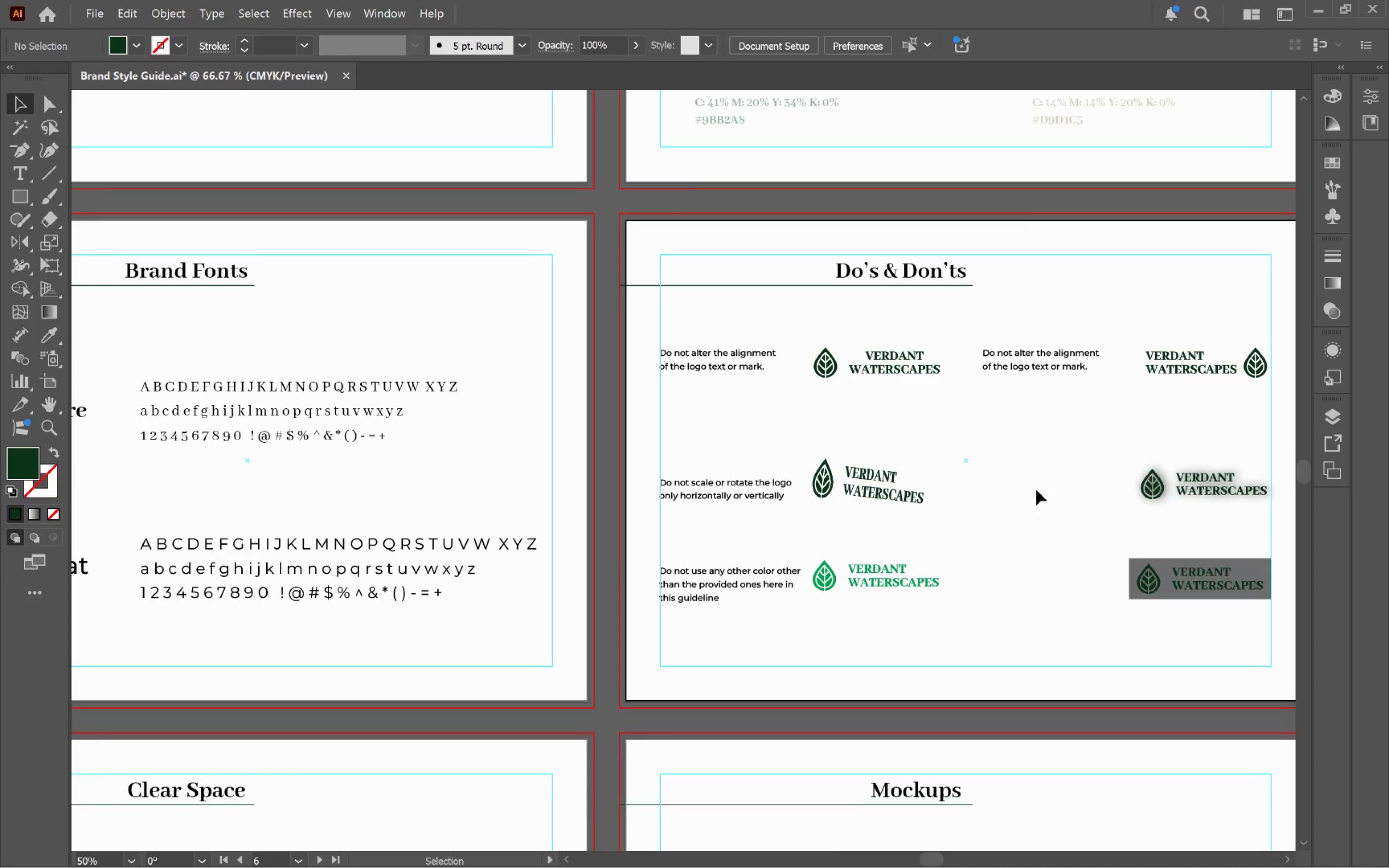 
left_click_drag(start_coordinate=[571, 320], to_coordinate=[617, 619])
 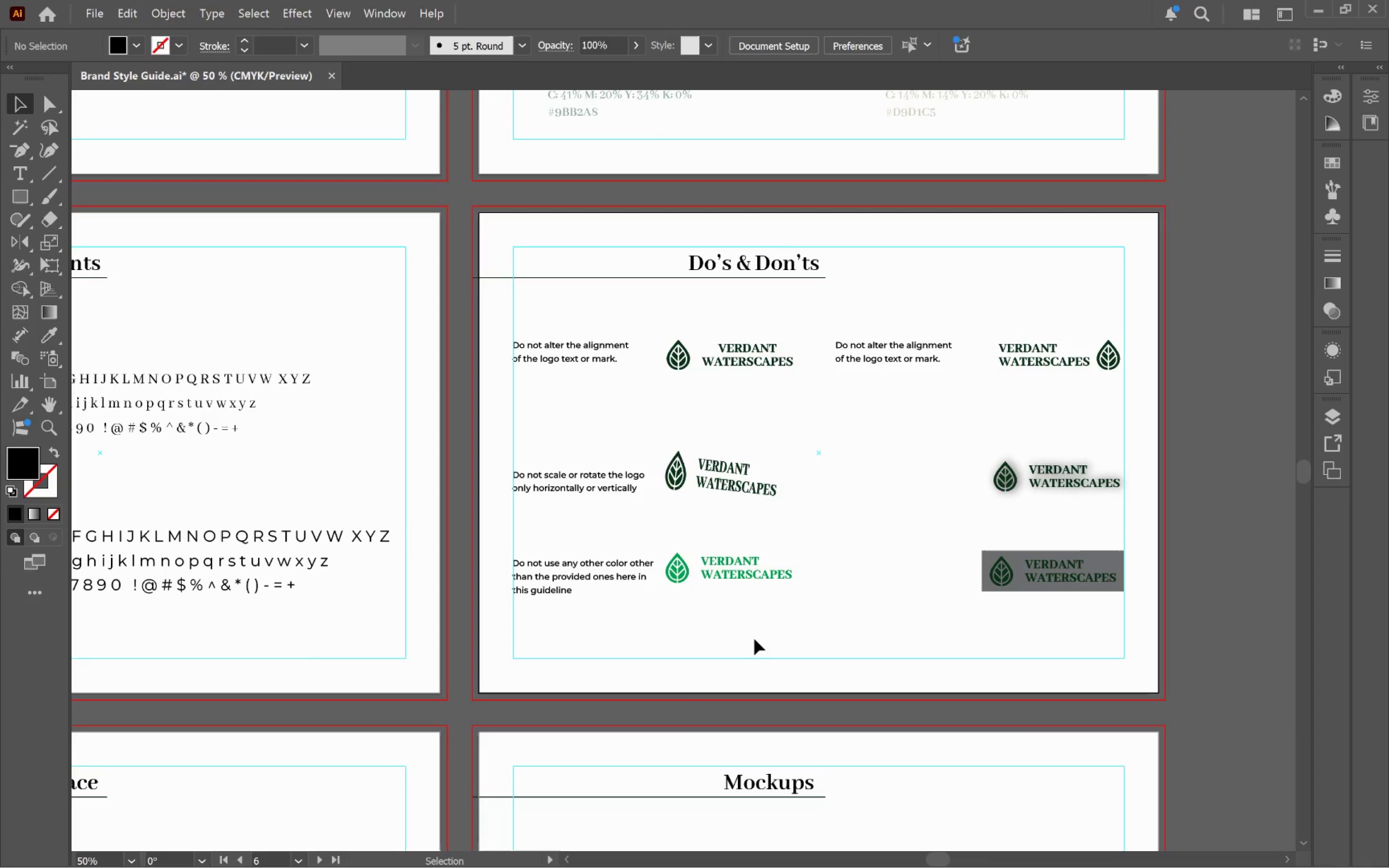 
left_click_drag(start_coordinate=[760, 630], to_coordinate=[580, 574])
 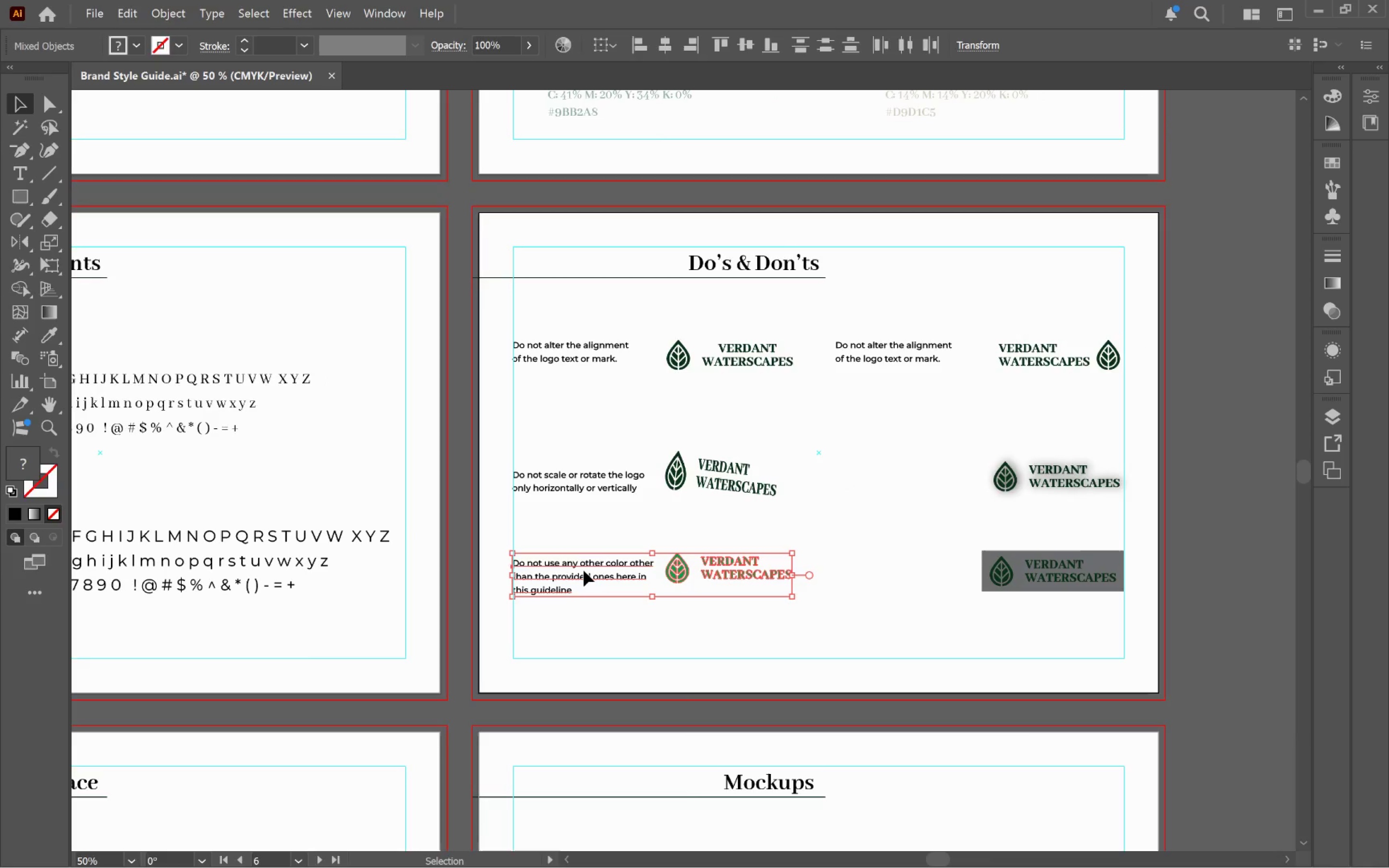 
left_click_drag(start_coordinate=[584, 570], to_coordinate=[583, 591])
 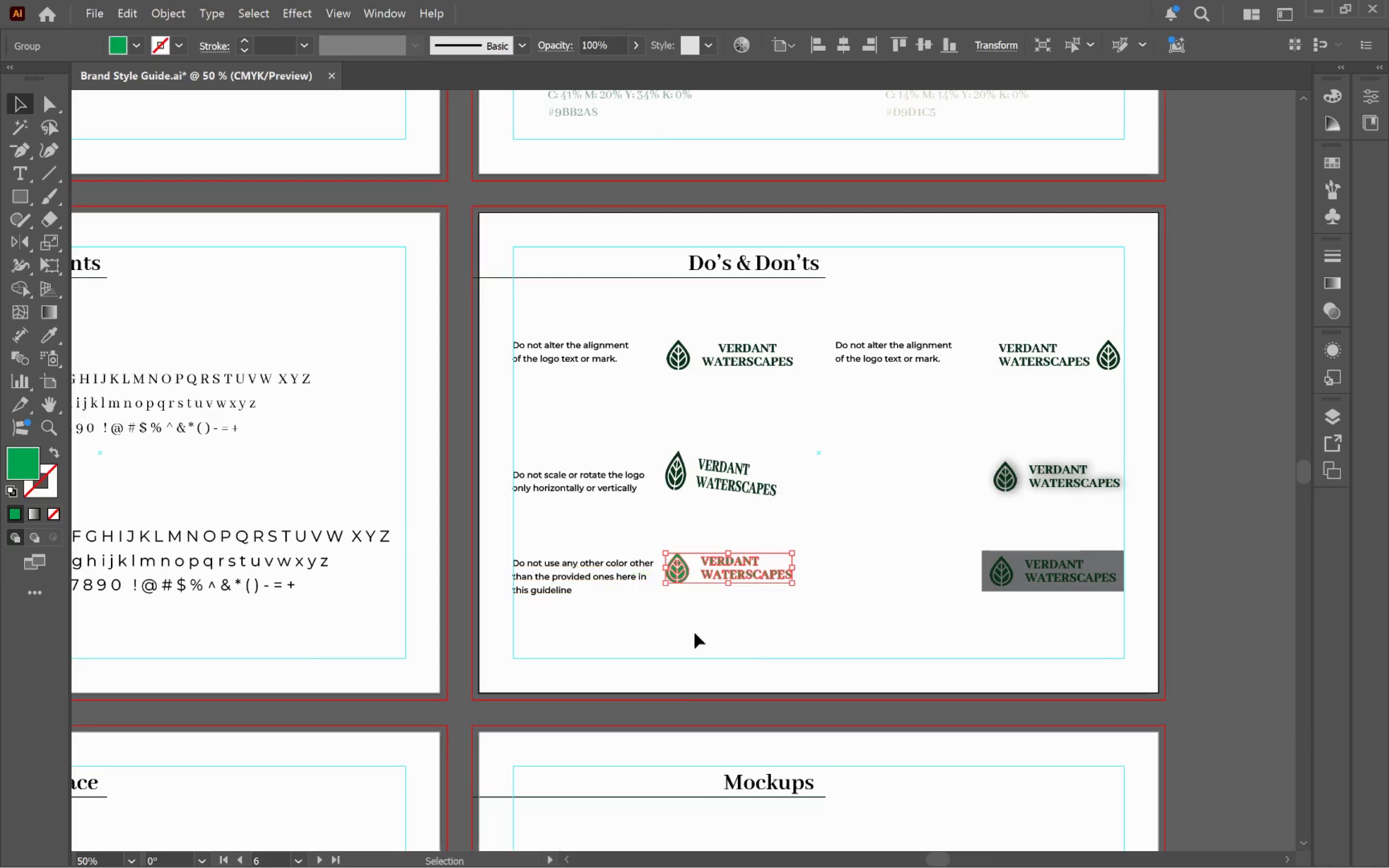 
hold_key(key=ShiftLeft, duration=0.91)
 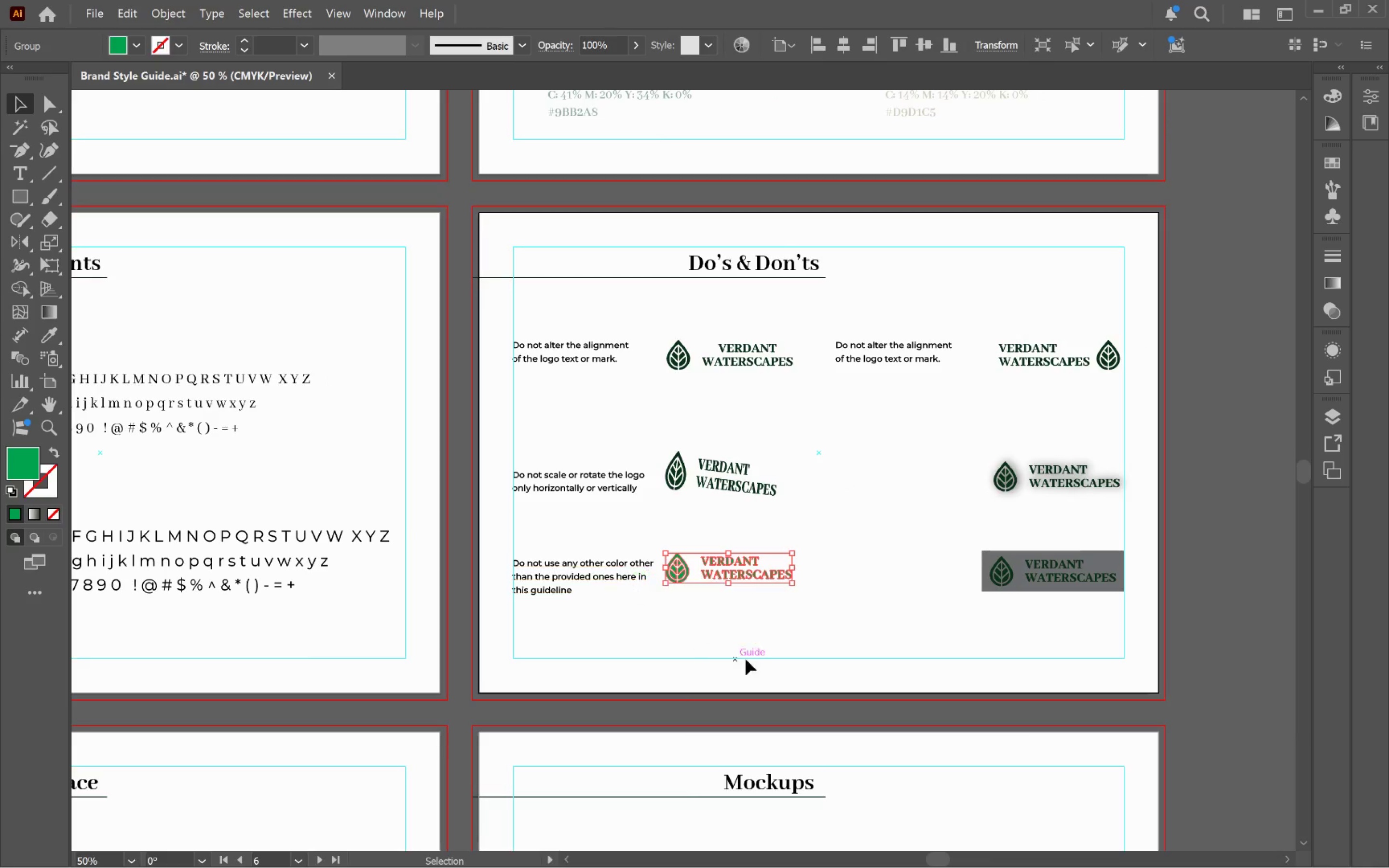 
left_click_drag(start_coordinate=[744, 648], to_coordinate=[484, 527])
 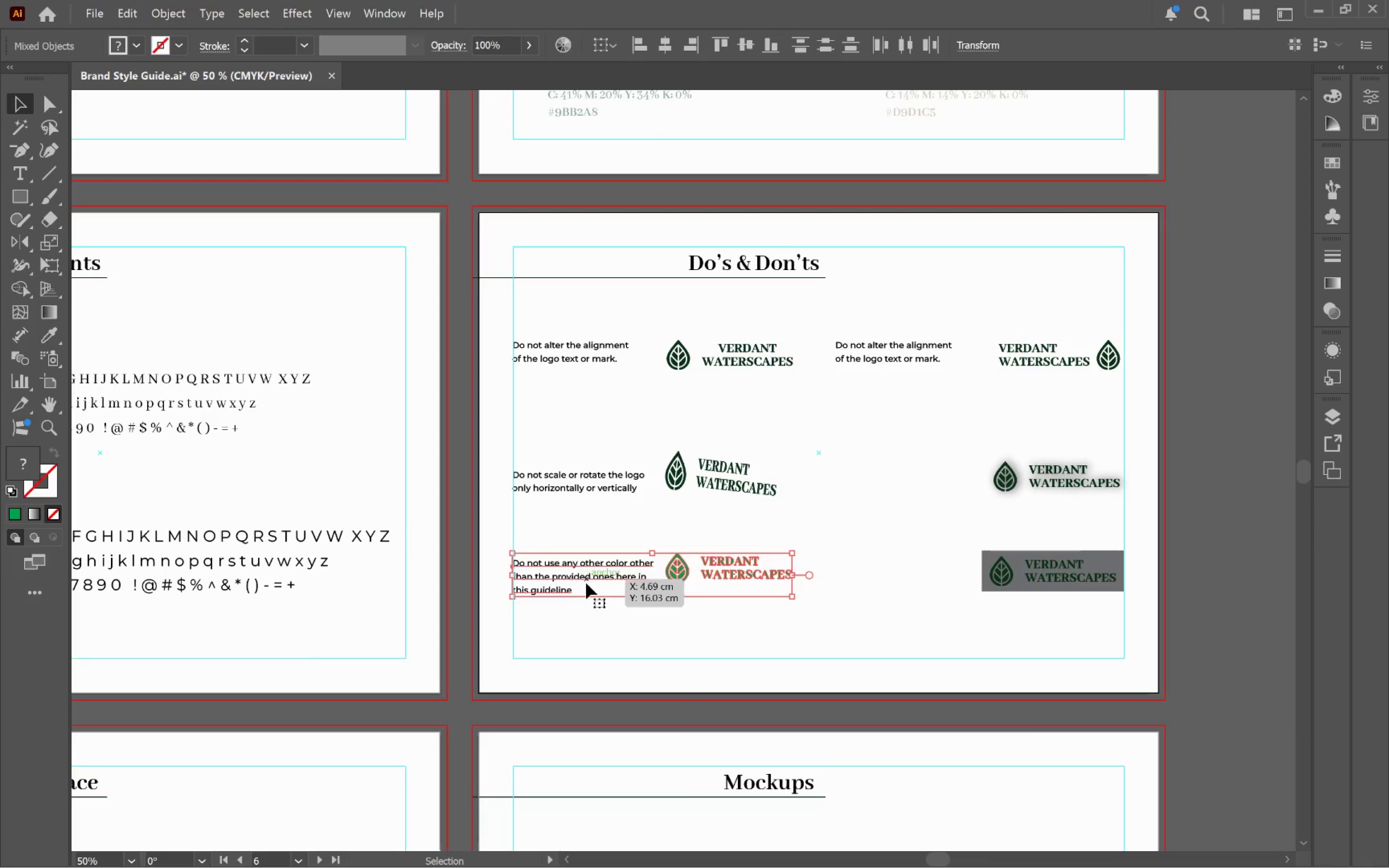 
left_click_drag(start_coordinate=[586, 582], to_coordinate=[588, 606])
 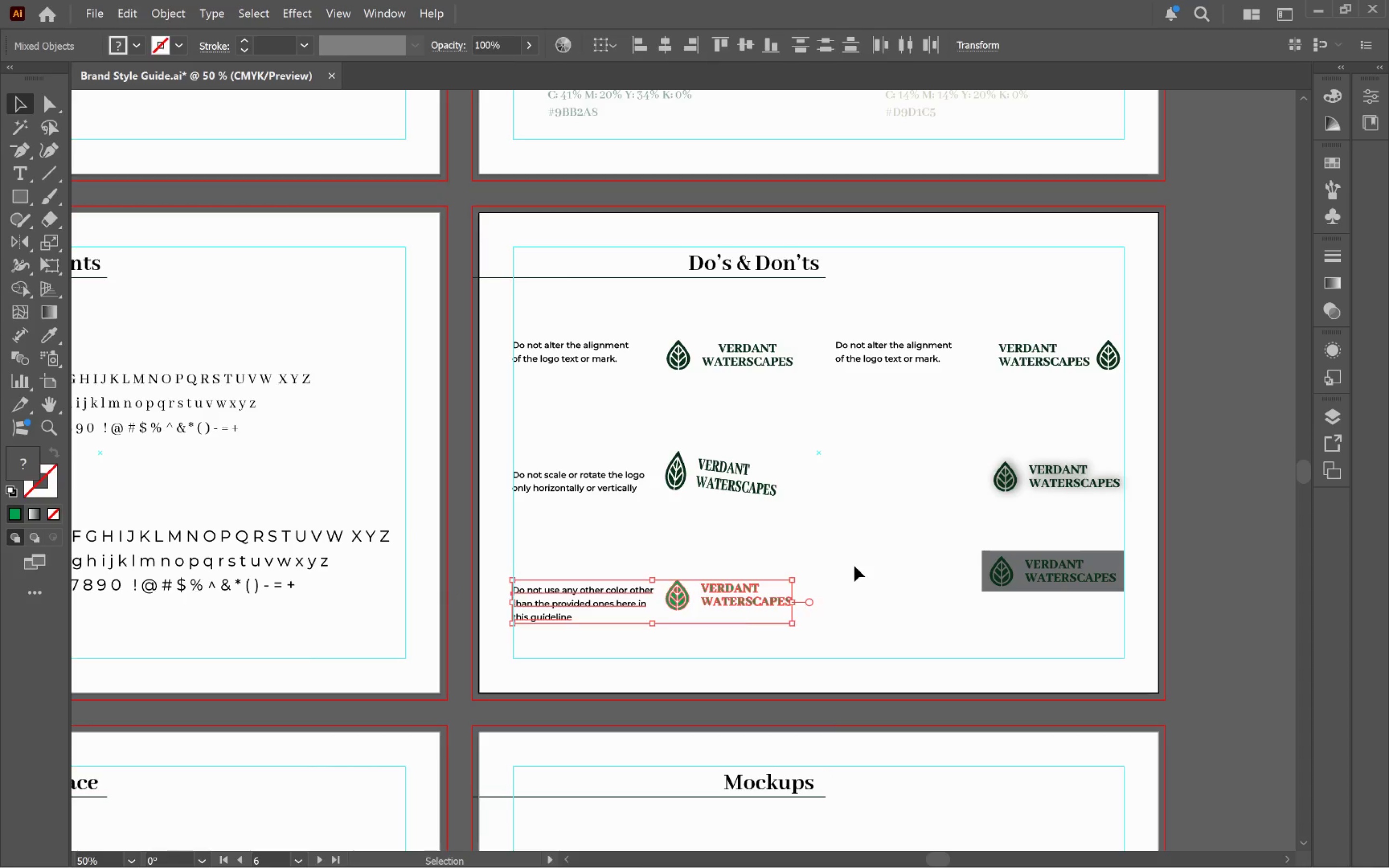 
hold_key(key=ShiftLeft, duration=1.25)
 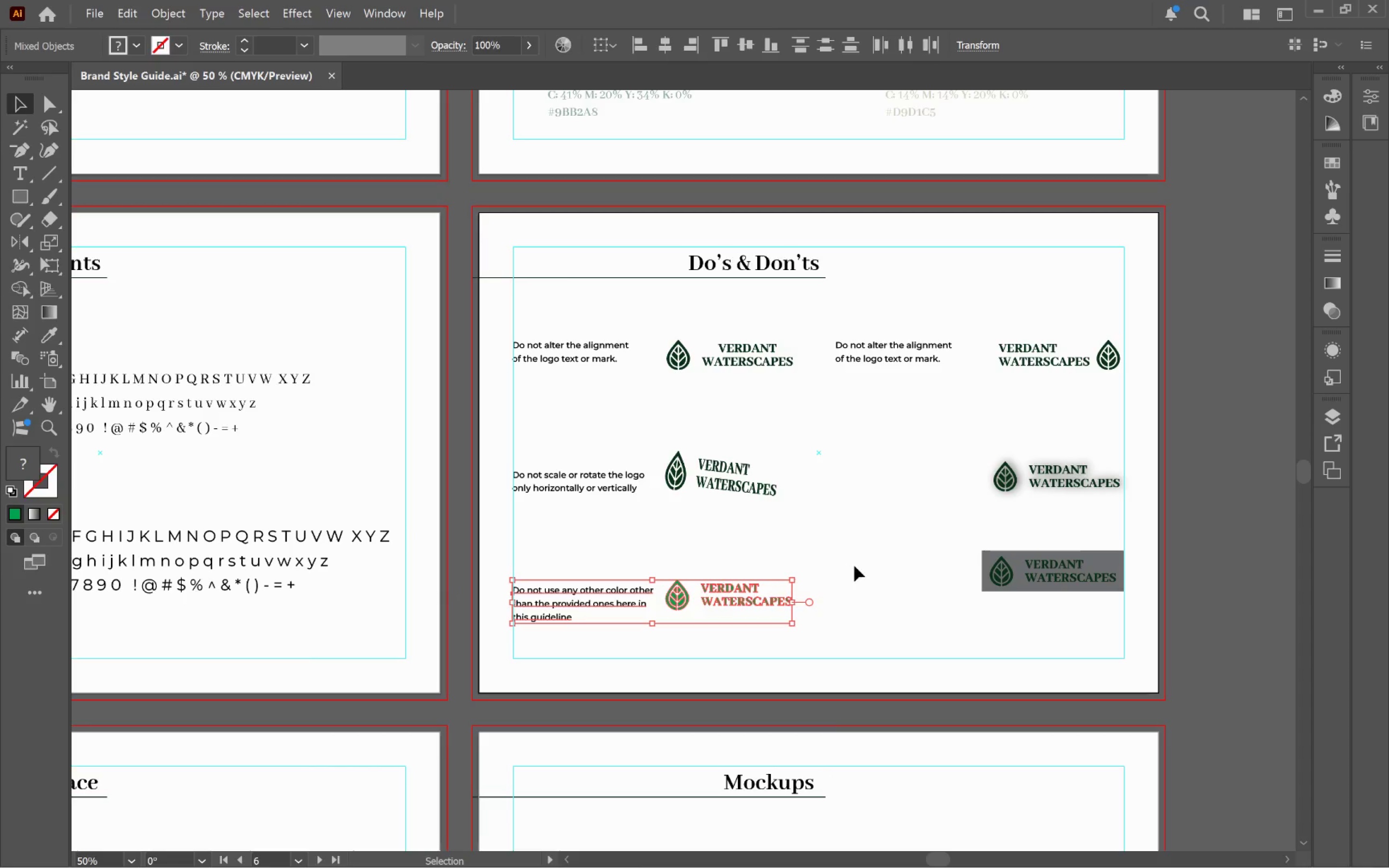 
left_click([854, 566])
 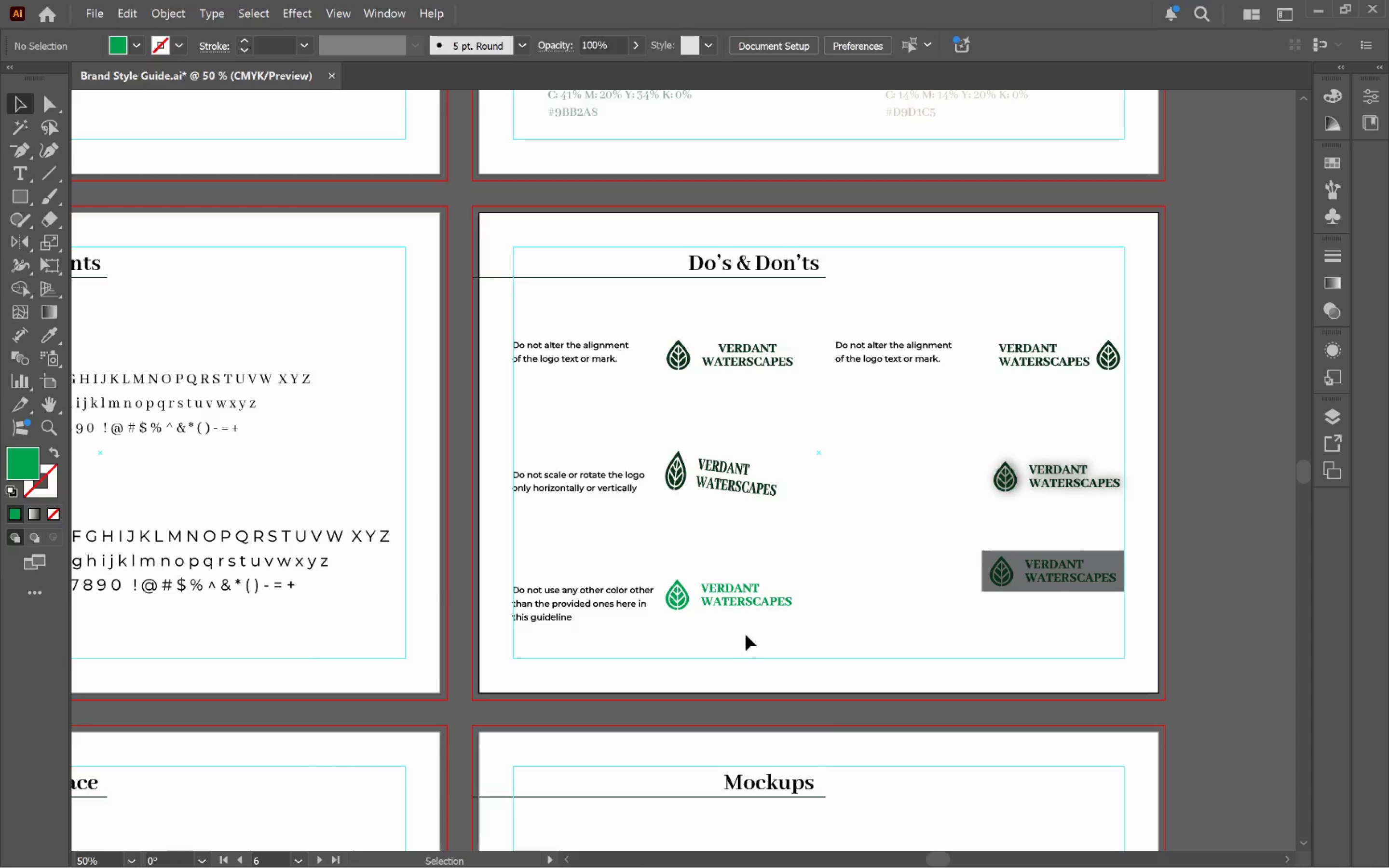 
left_click_drag(start_coordinate=[620, 632], to_coordinate=[551, 328])
 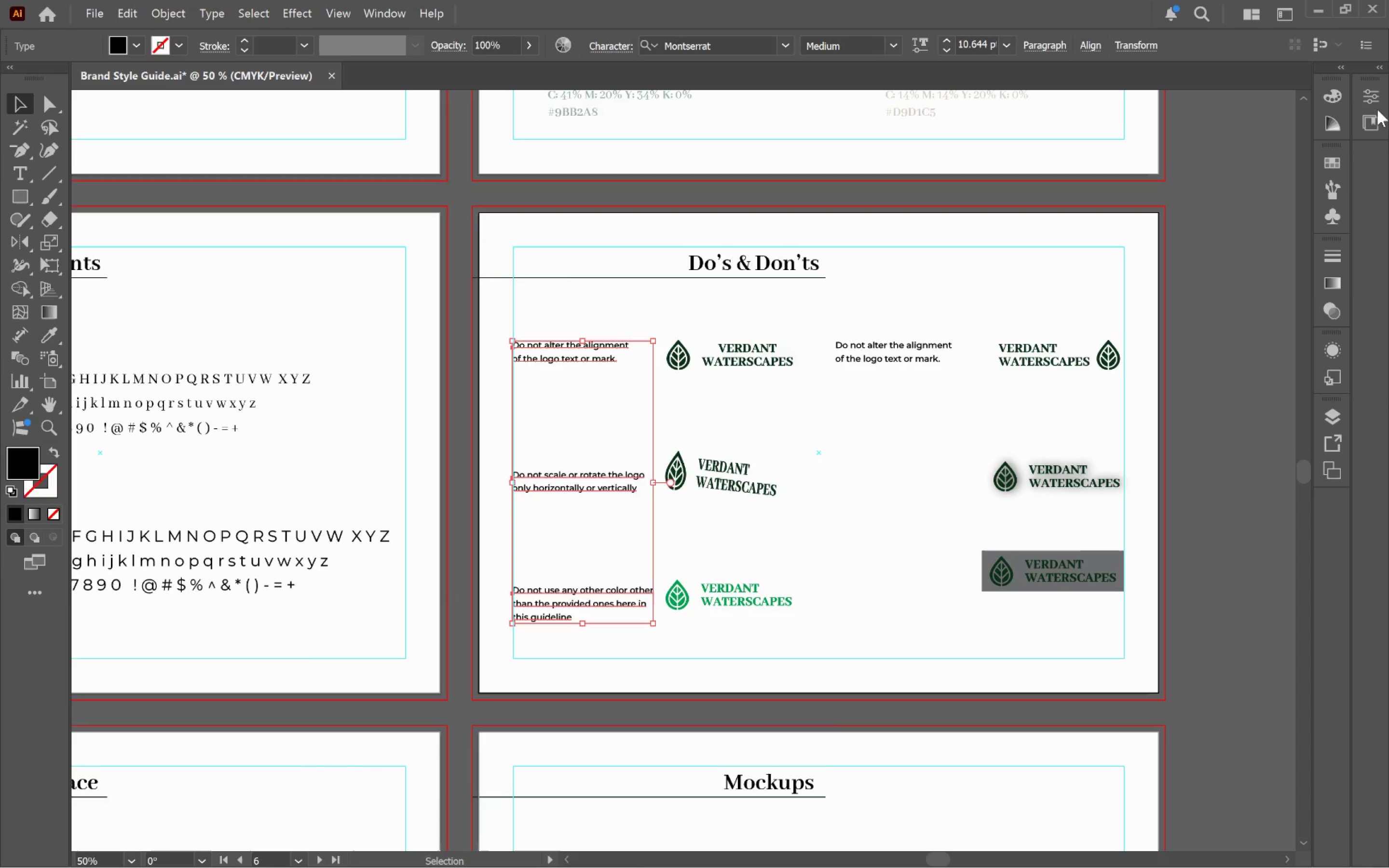 
left_click([1377, 103])
 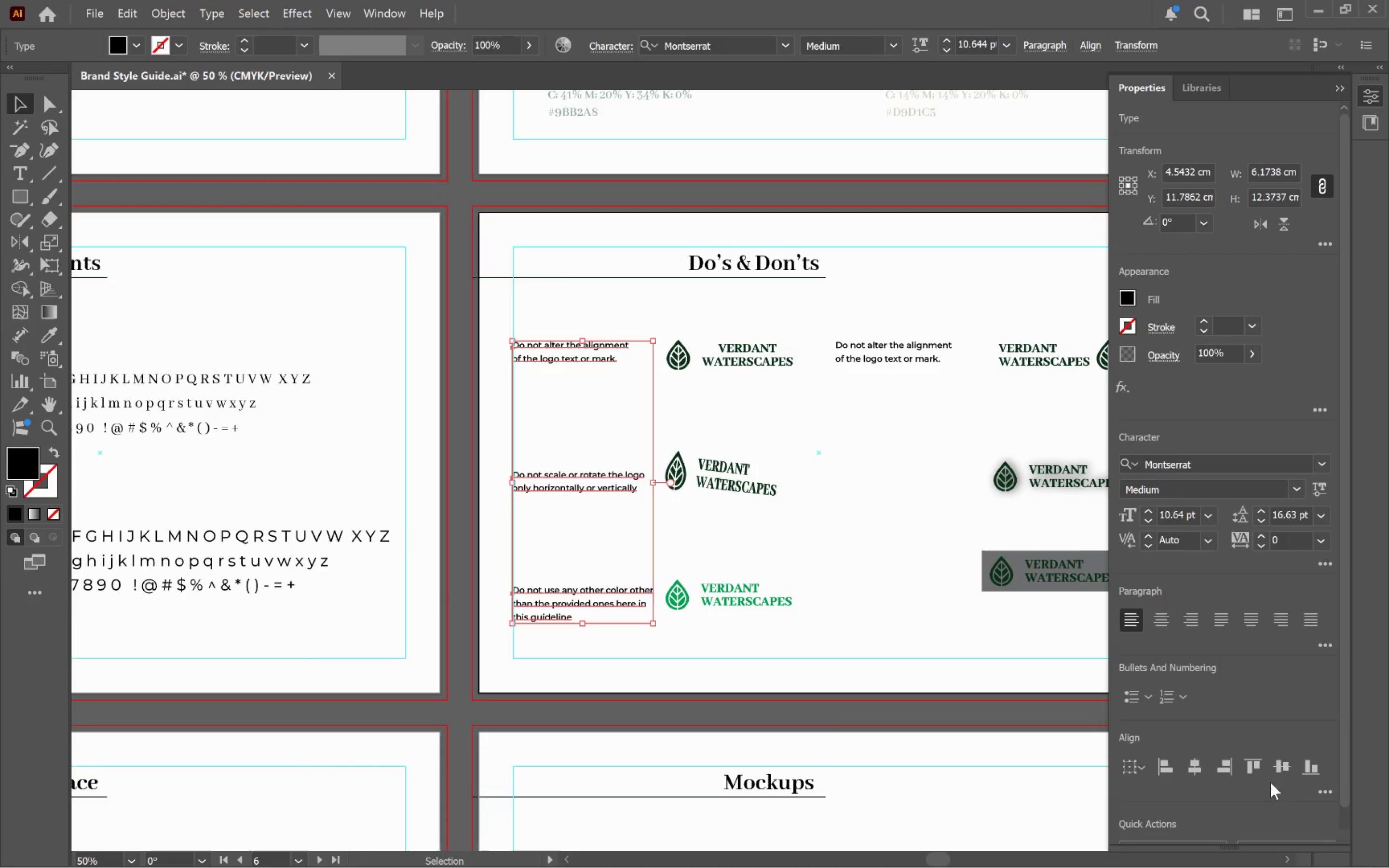 
left_click([1290, 768])
 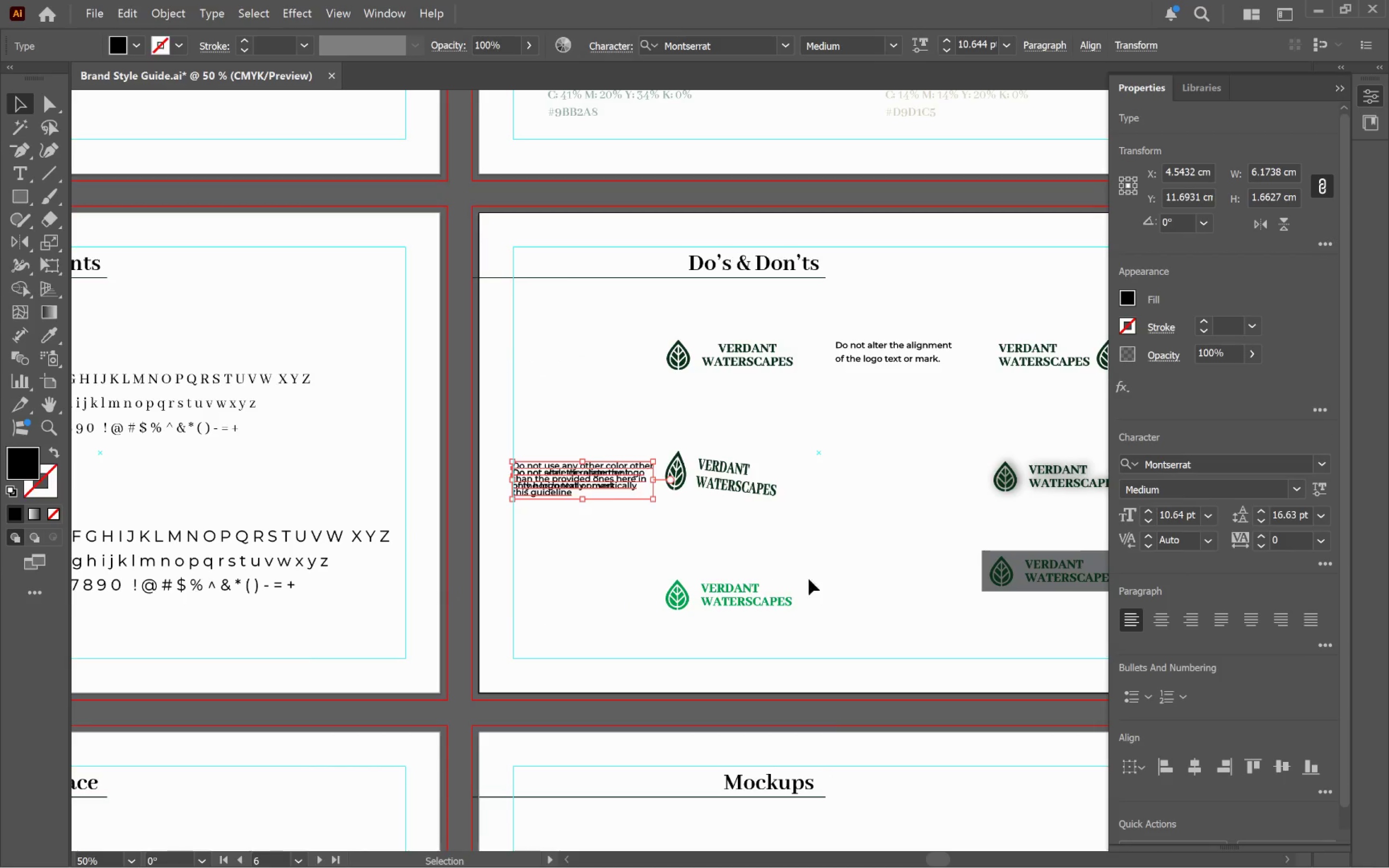 
key(Control+ControlLeft)
 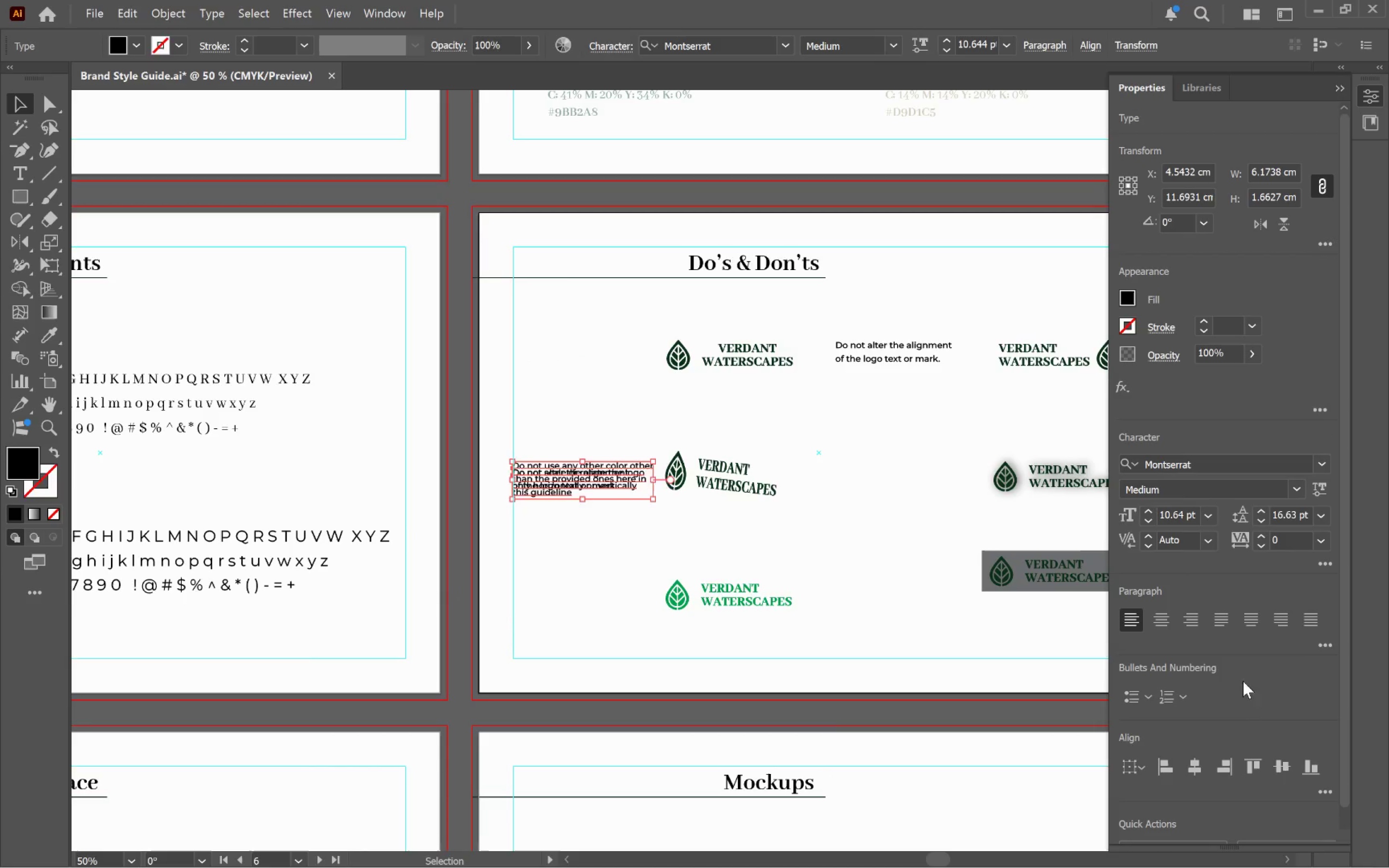 
key(Control+Z)
 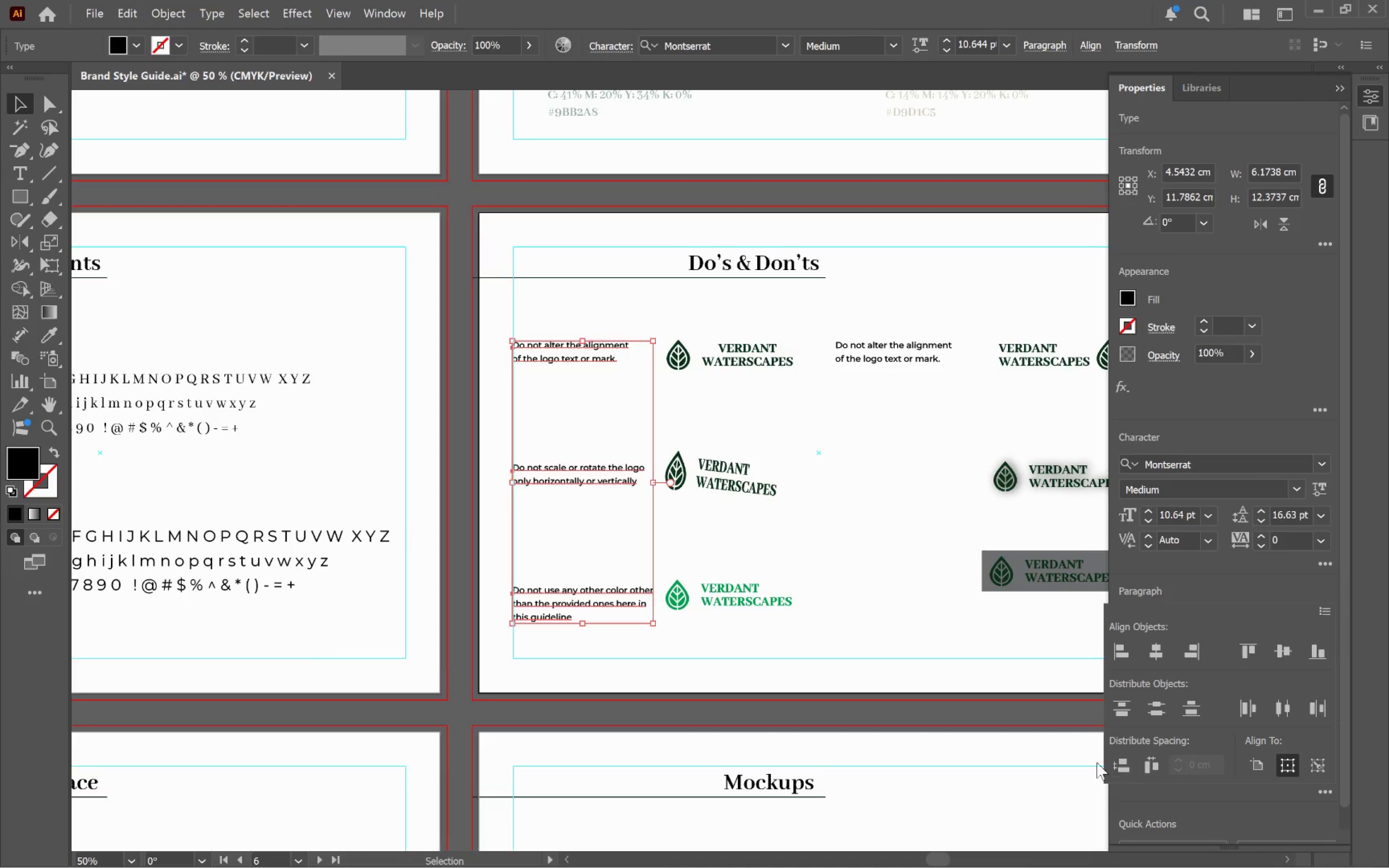 
double_click([874, 515])
 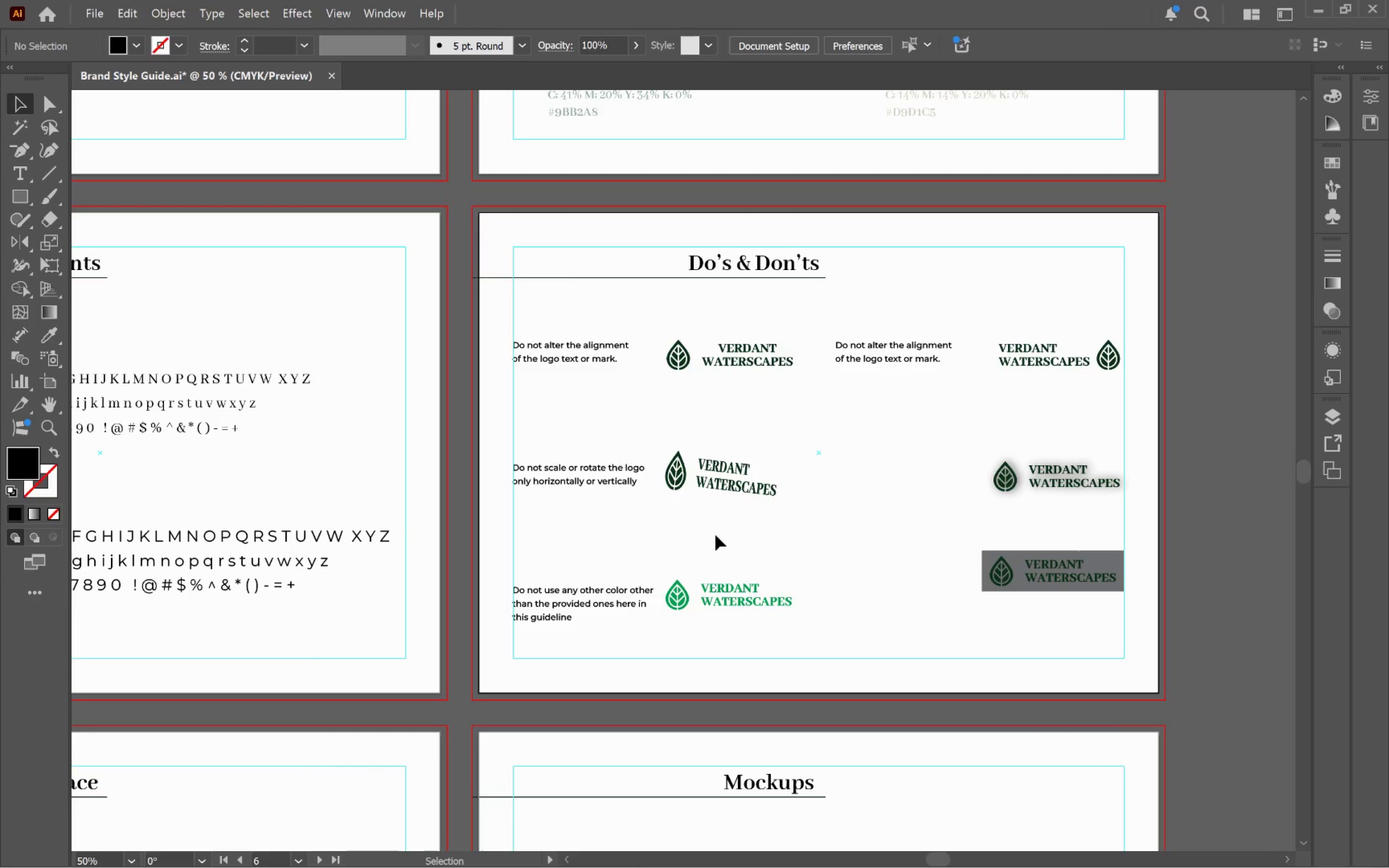 
left_click_drag(start_coordinate=[714, 530], to_coordinate=[537, 436])
 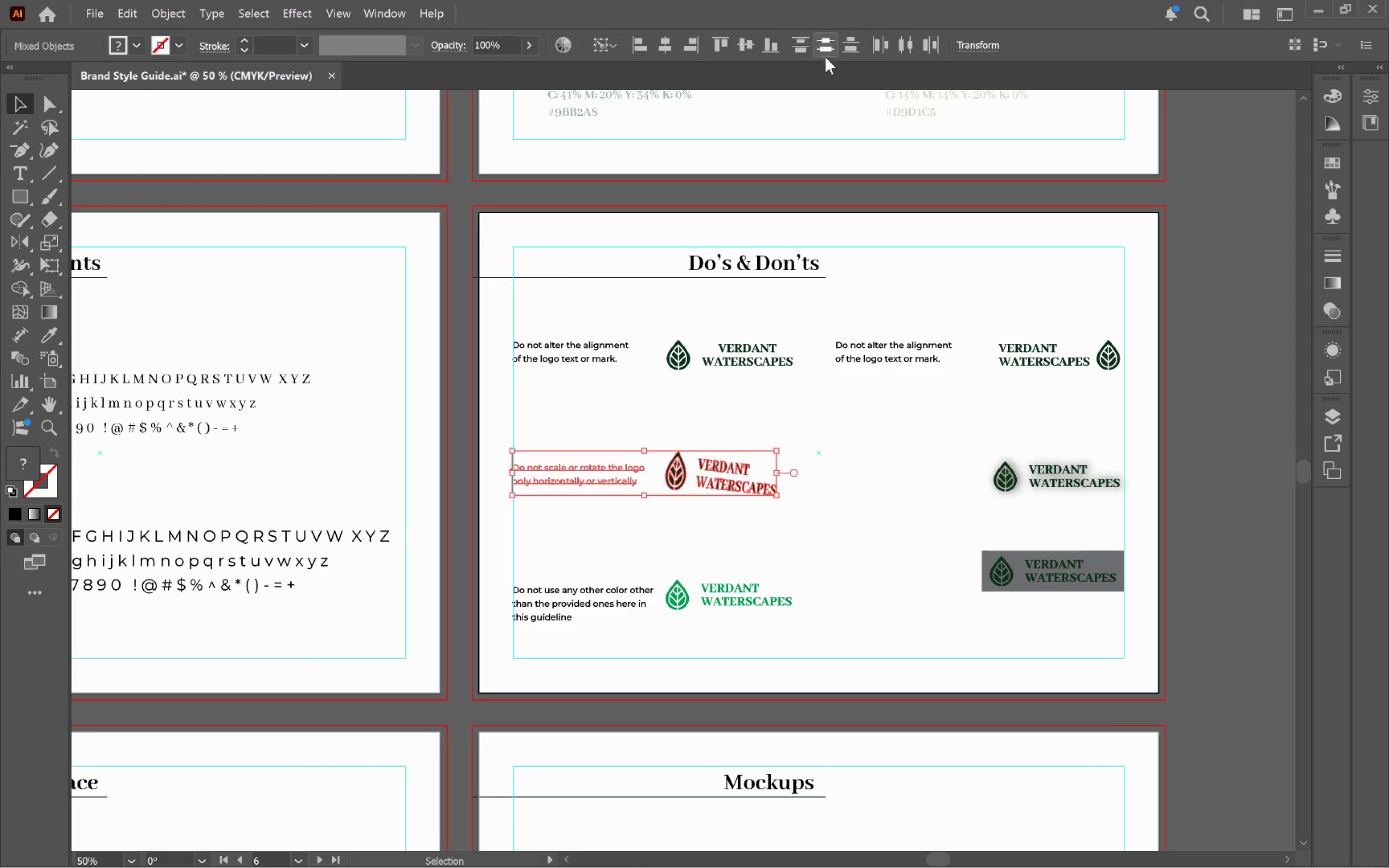 
left_click([744, 42])
 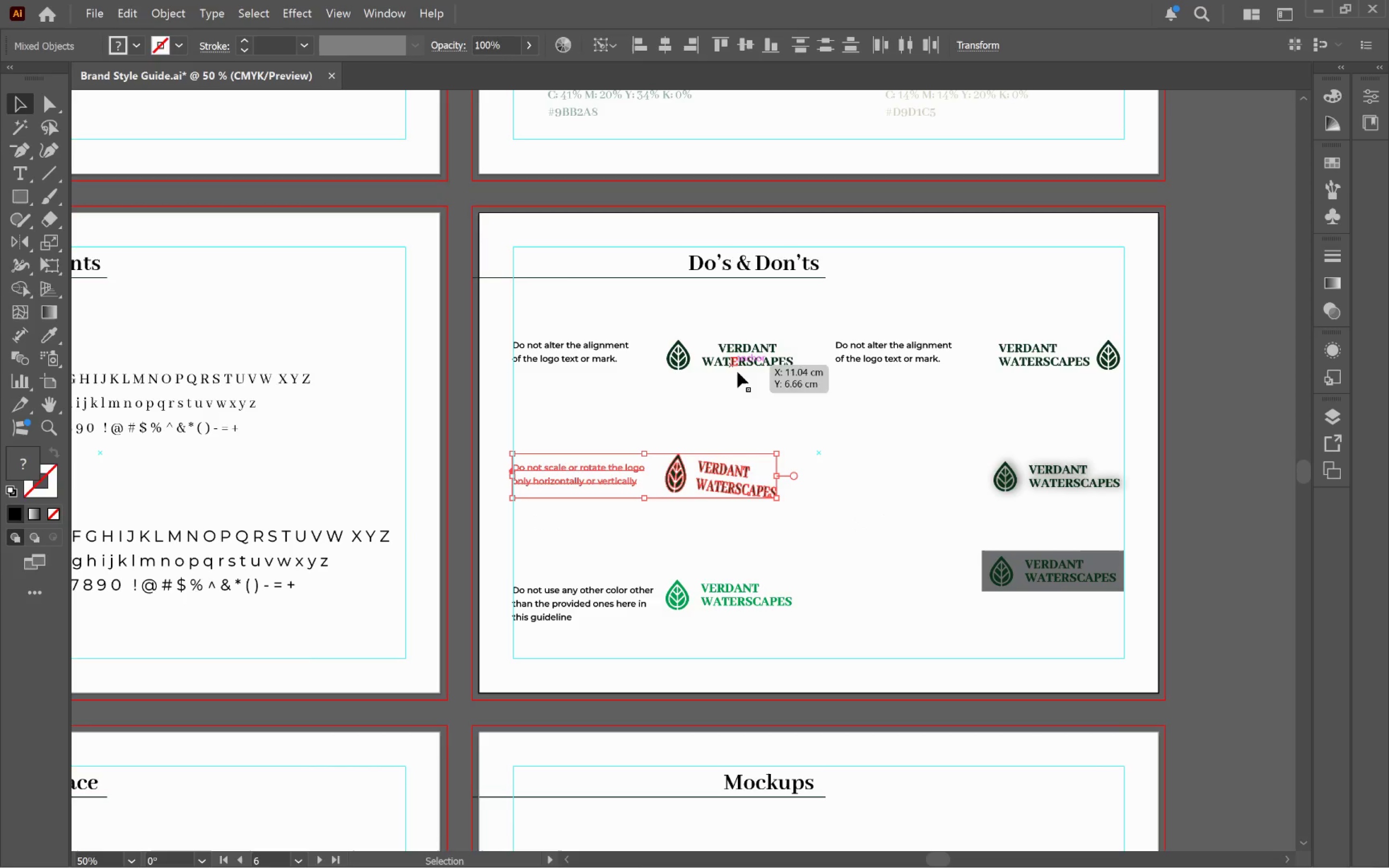 
left_click_drag(start_coordinate=[745, 386], to_coordinate=[564, 319])
 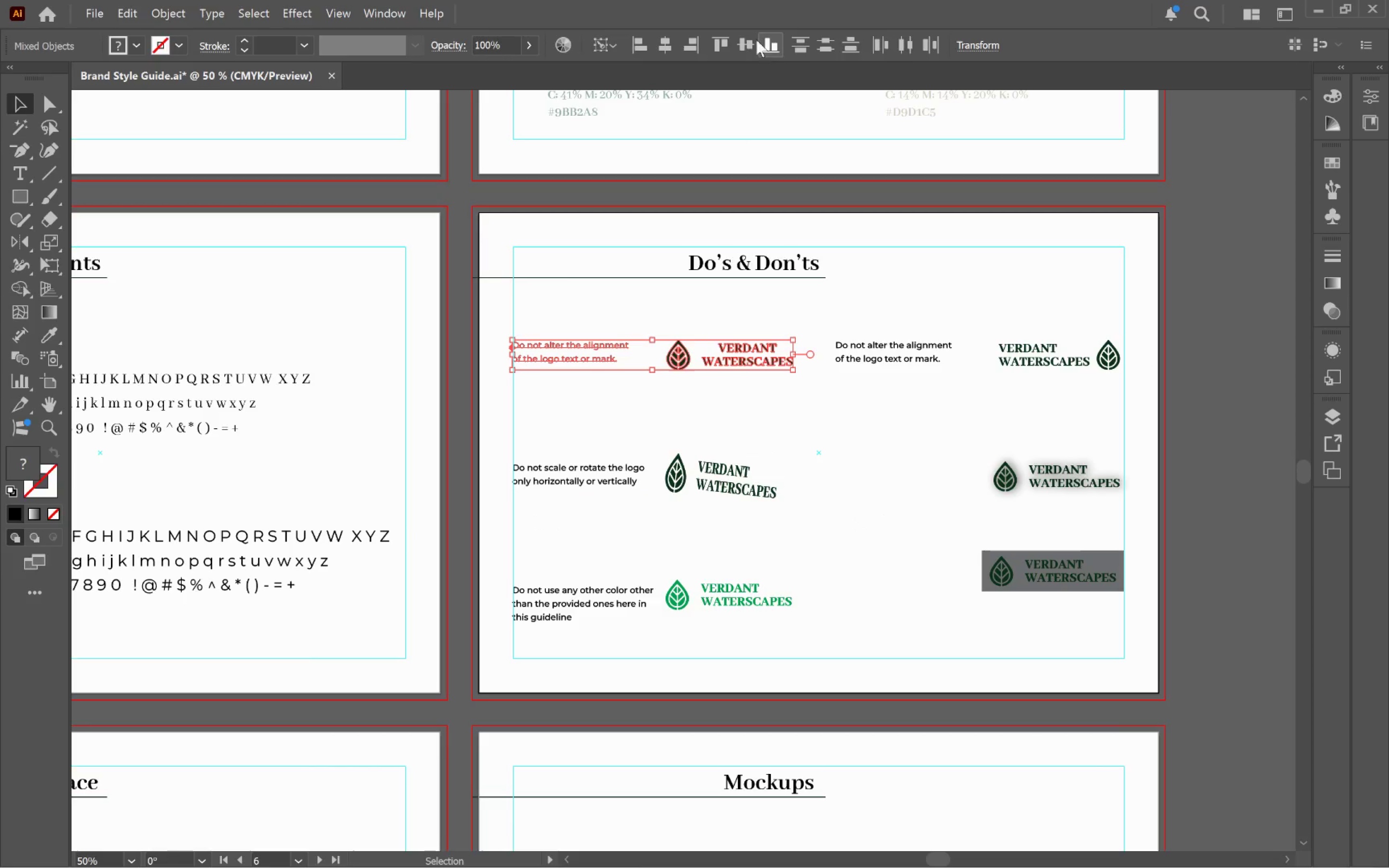 
left_click([737, 40])
 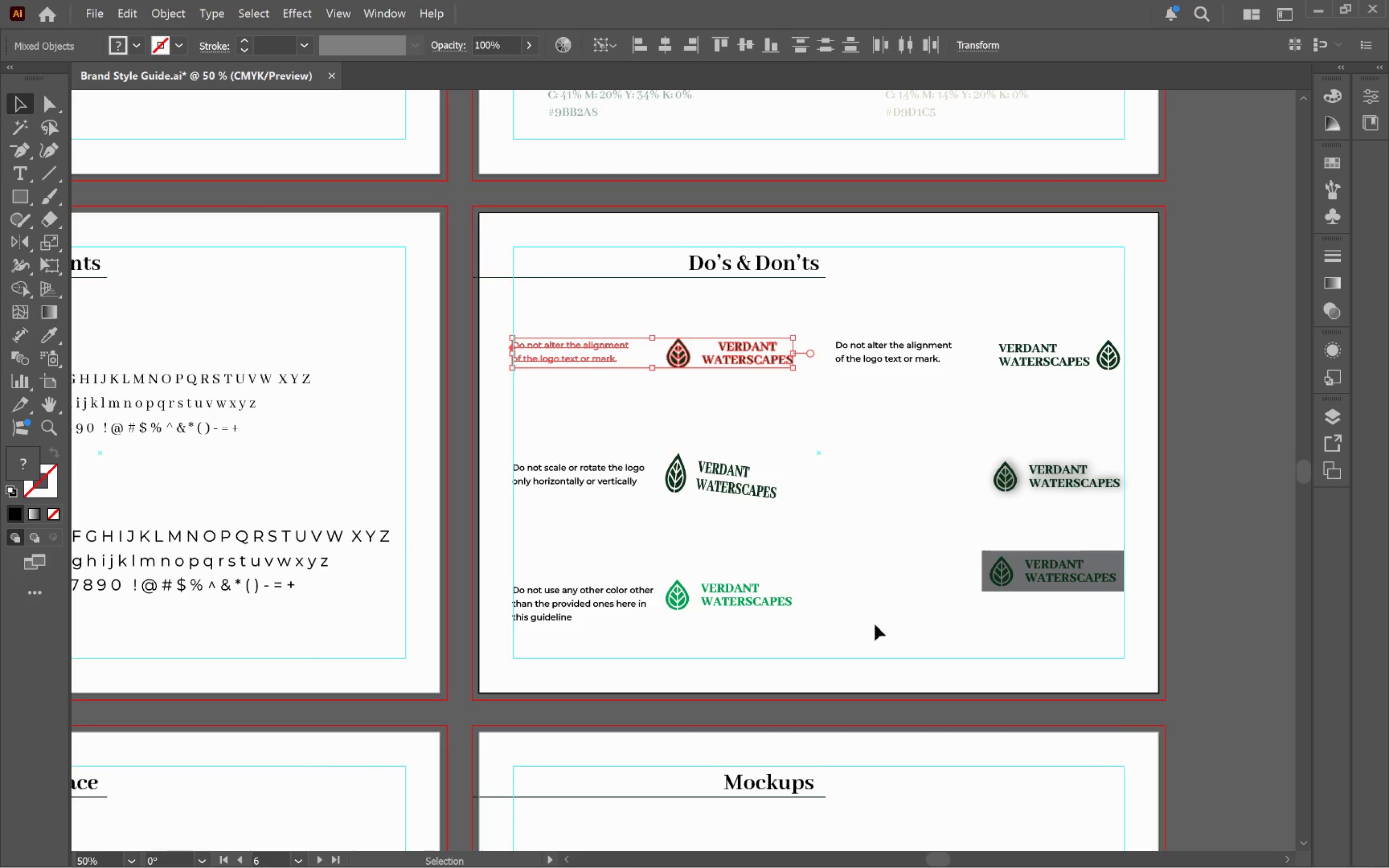 
left_click_drag(start_coordinate=[748, 639], to_coordinate=[568, 599])
 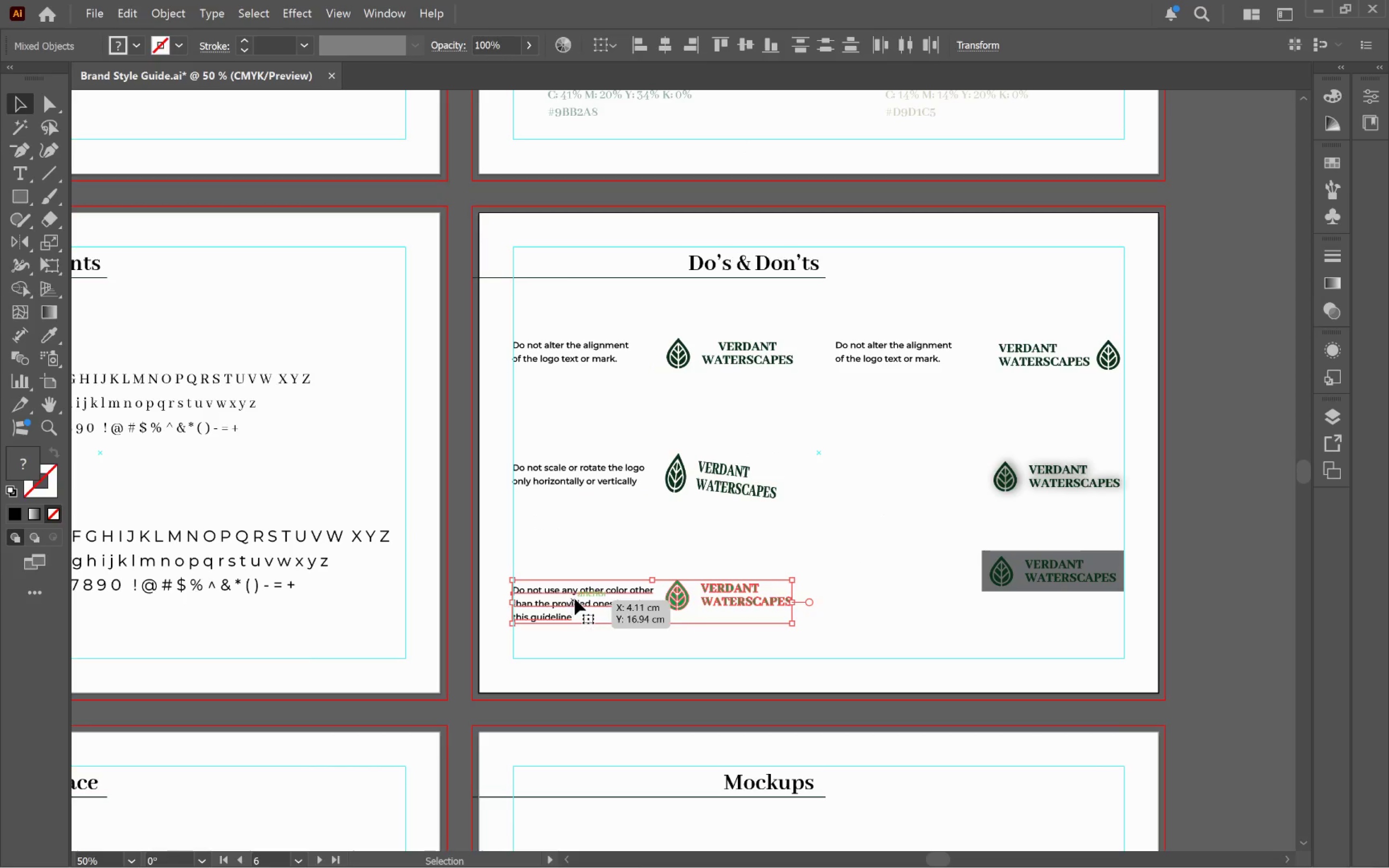 
left_click([575, 599])
 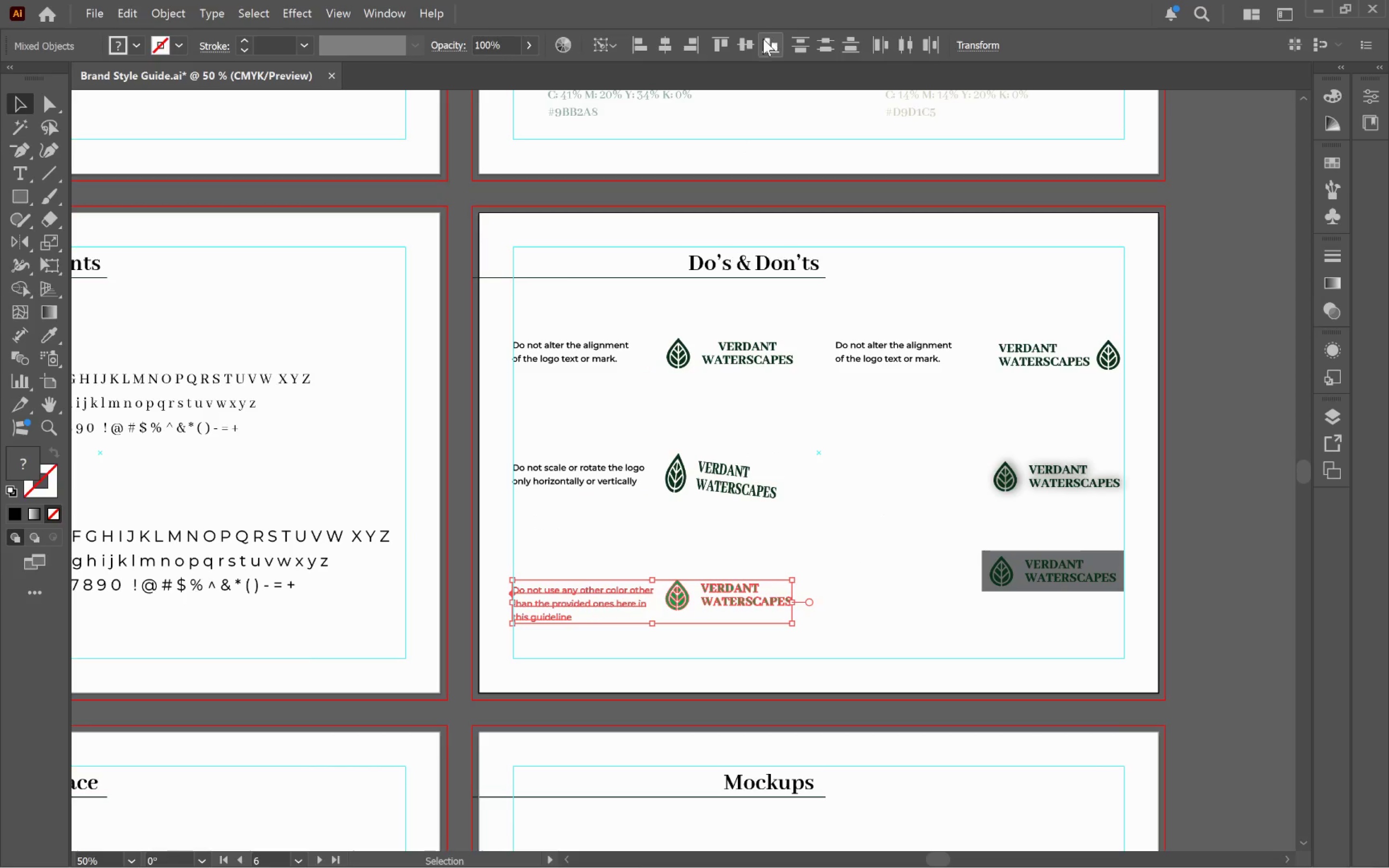 
left_click([750, 43])
 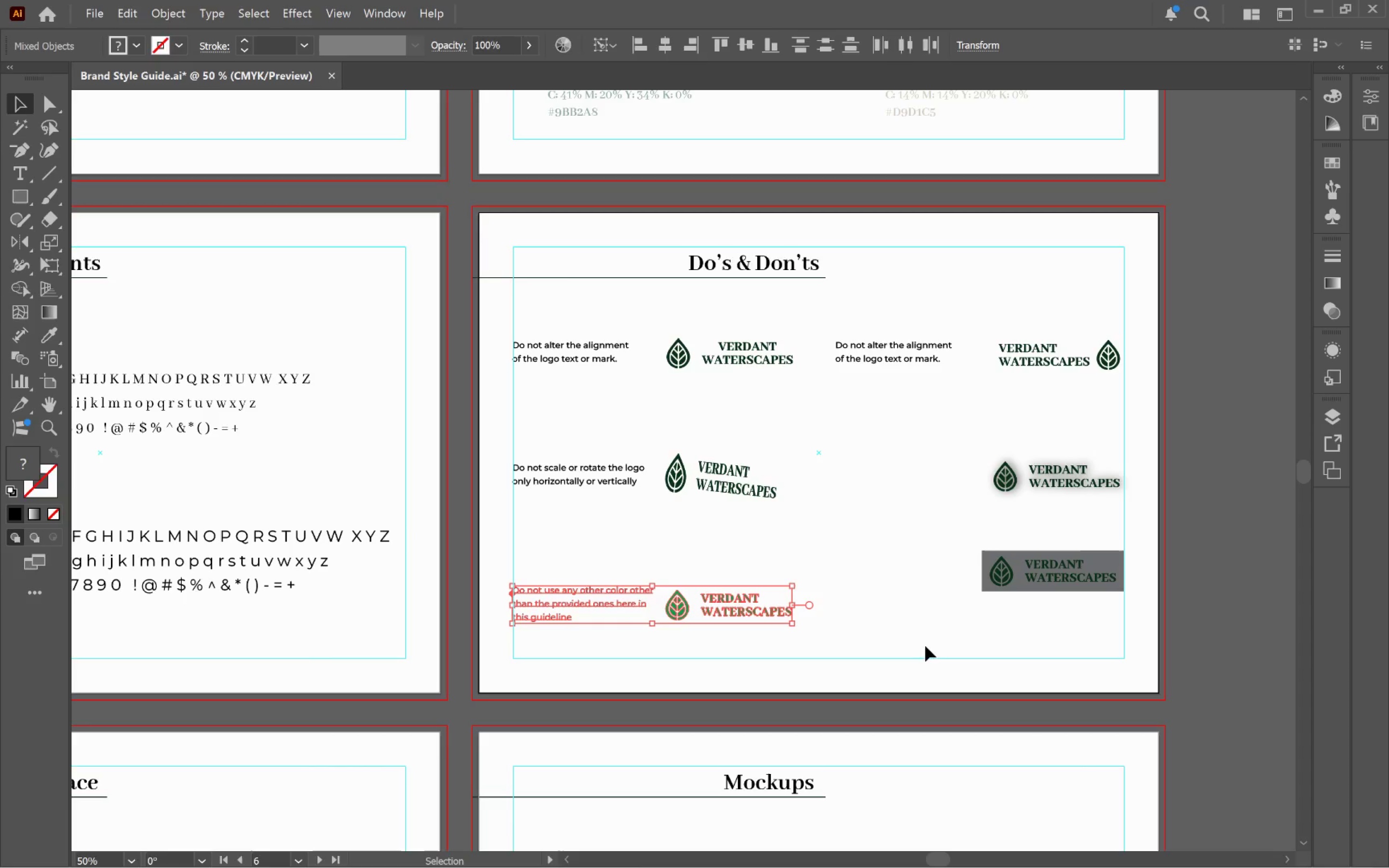 
left_click([886, 590])
 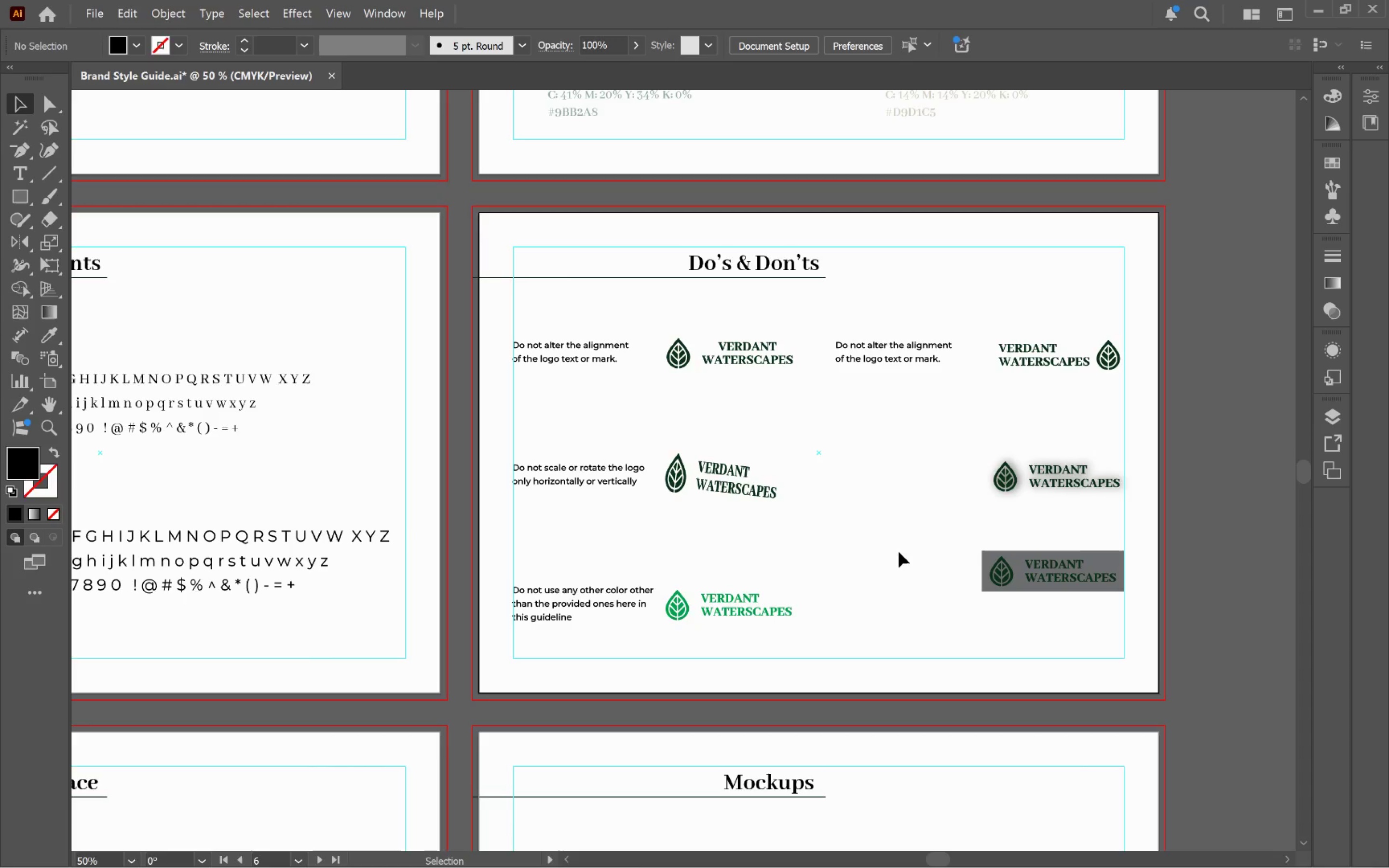 
hold_key(key=Space, duration=1.13)
 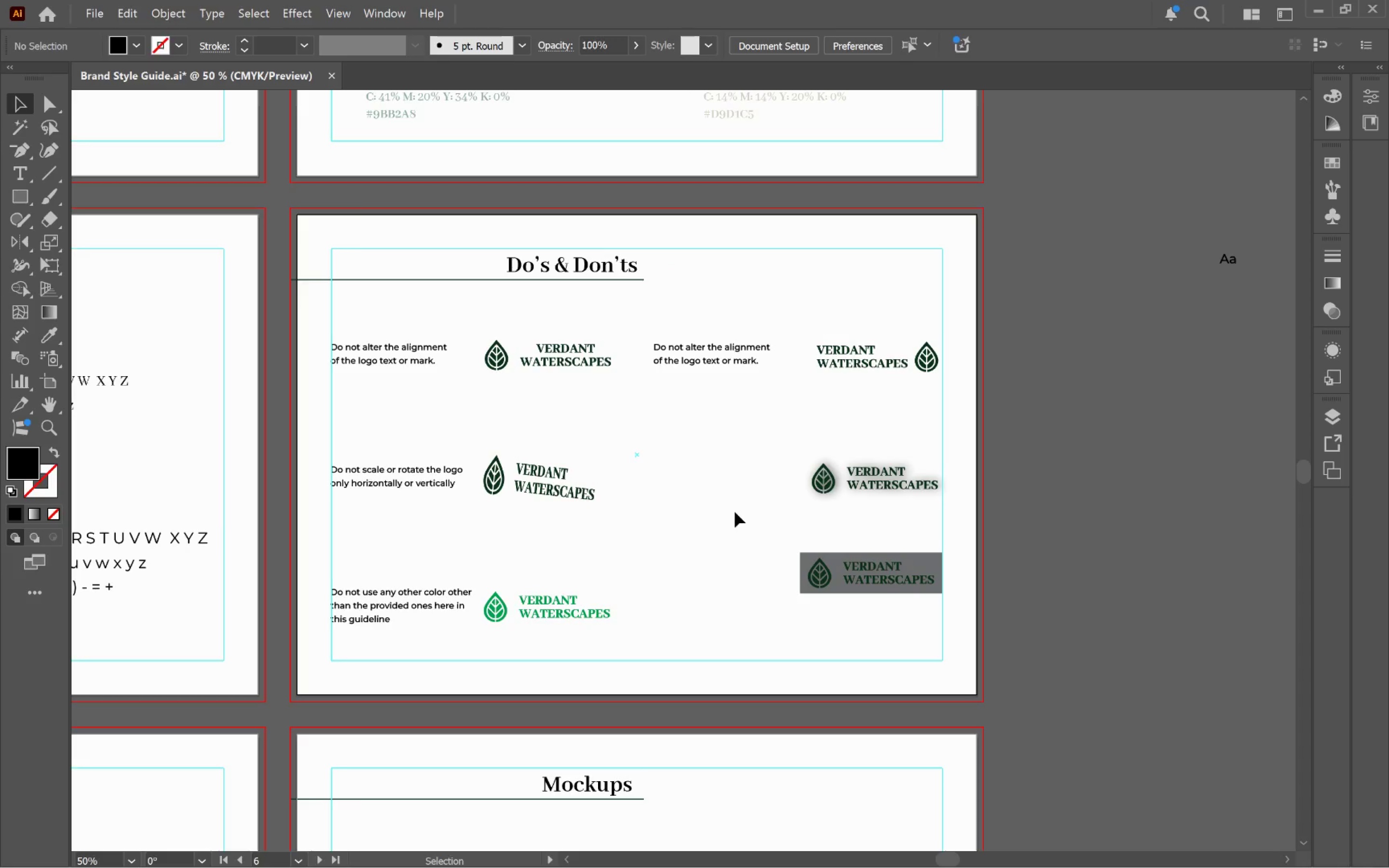 
left_click_drag(start_coordinate=[912, 535], to_coordinate=[730, 537])
 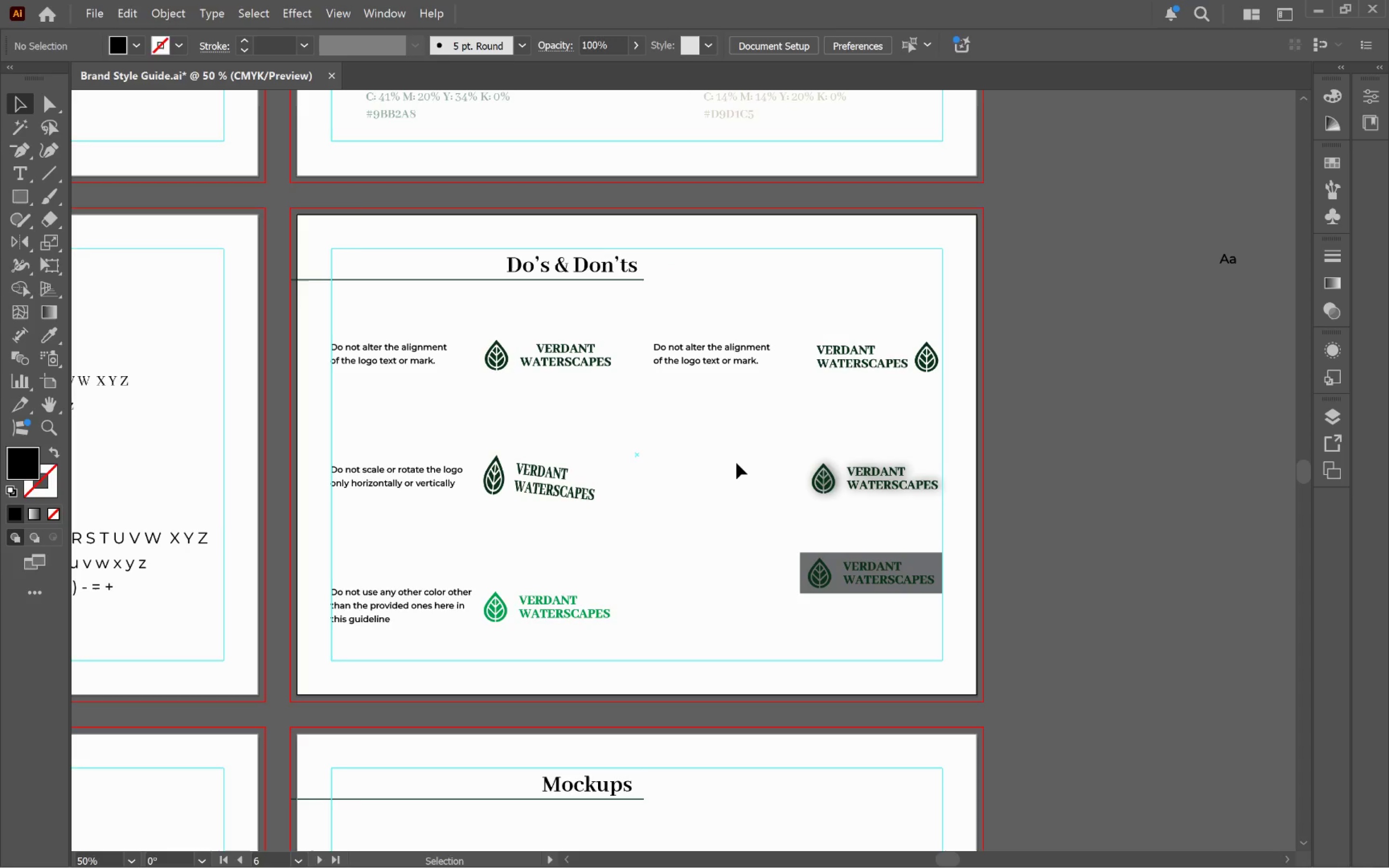 
left_click_drag(start_coordinate=[700, 364], to_coordinate=[714, 367])
 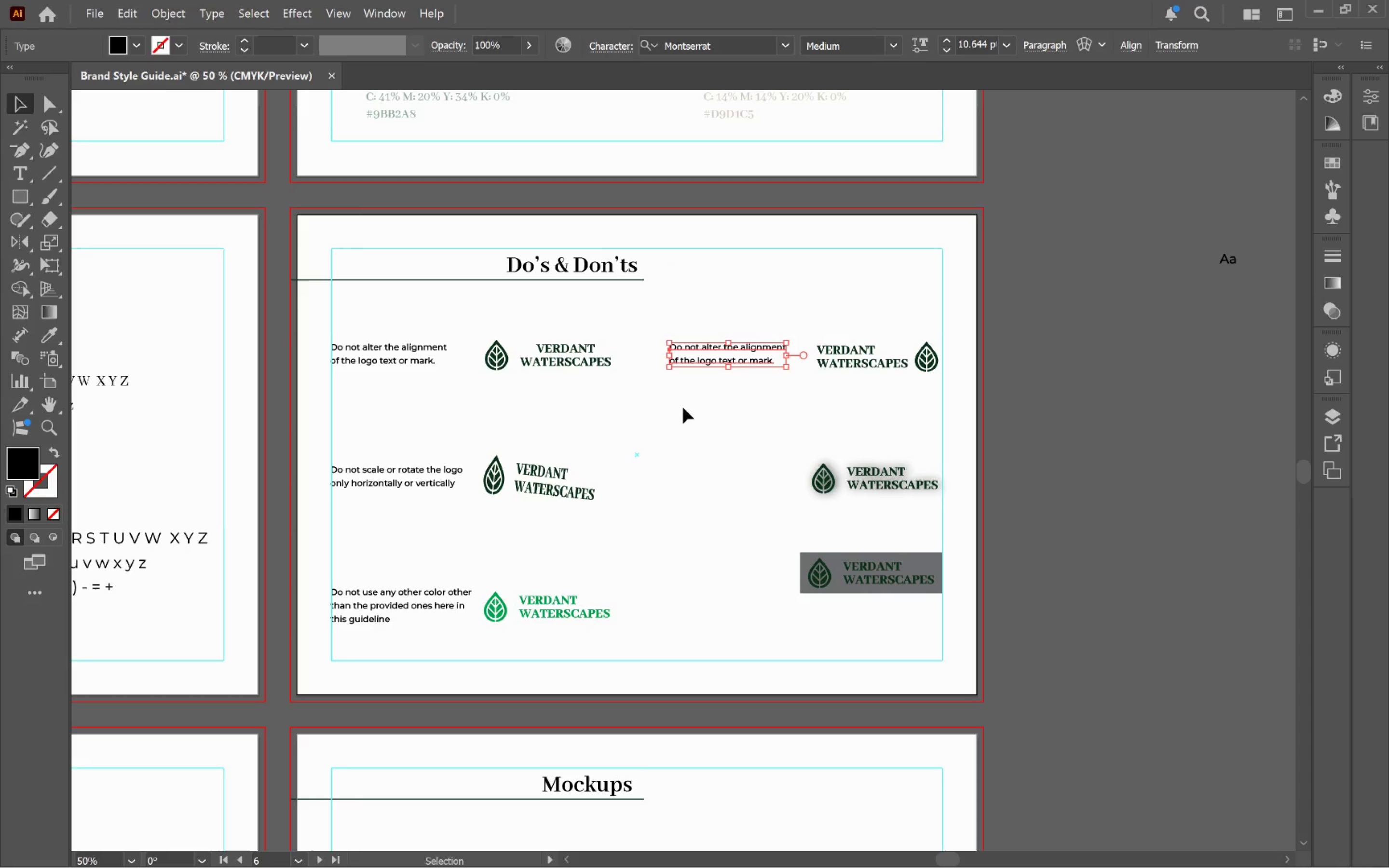 
hold_key(key=ShiftLeft, duration=1.4)
 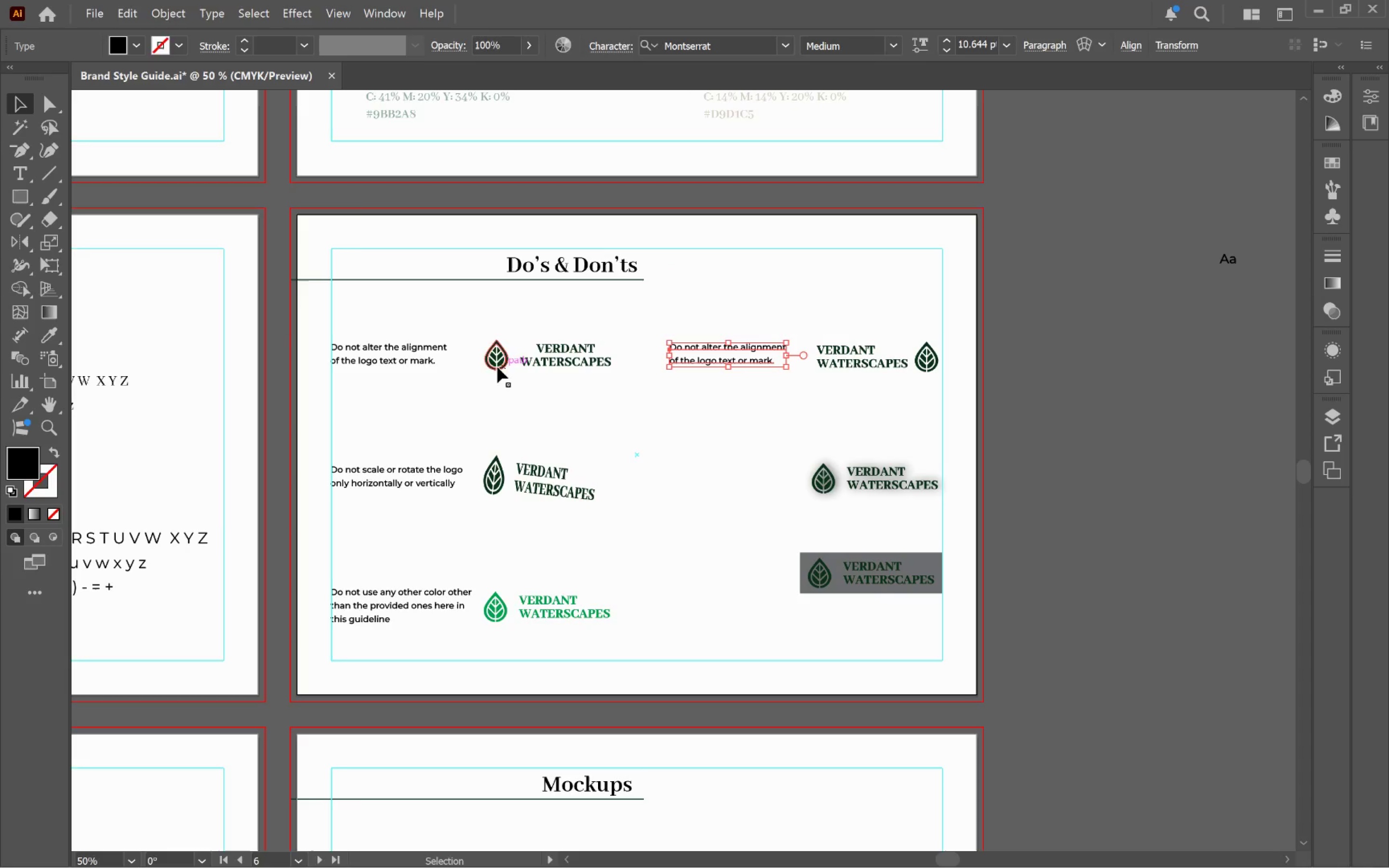 
hold_key(key=ShiftLeft, duration=0.36)
left_click([422, 361])
 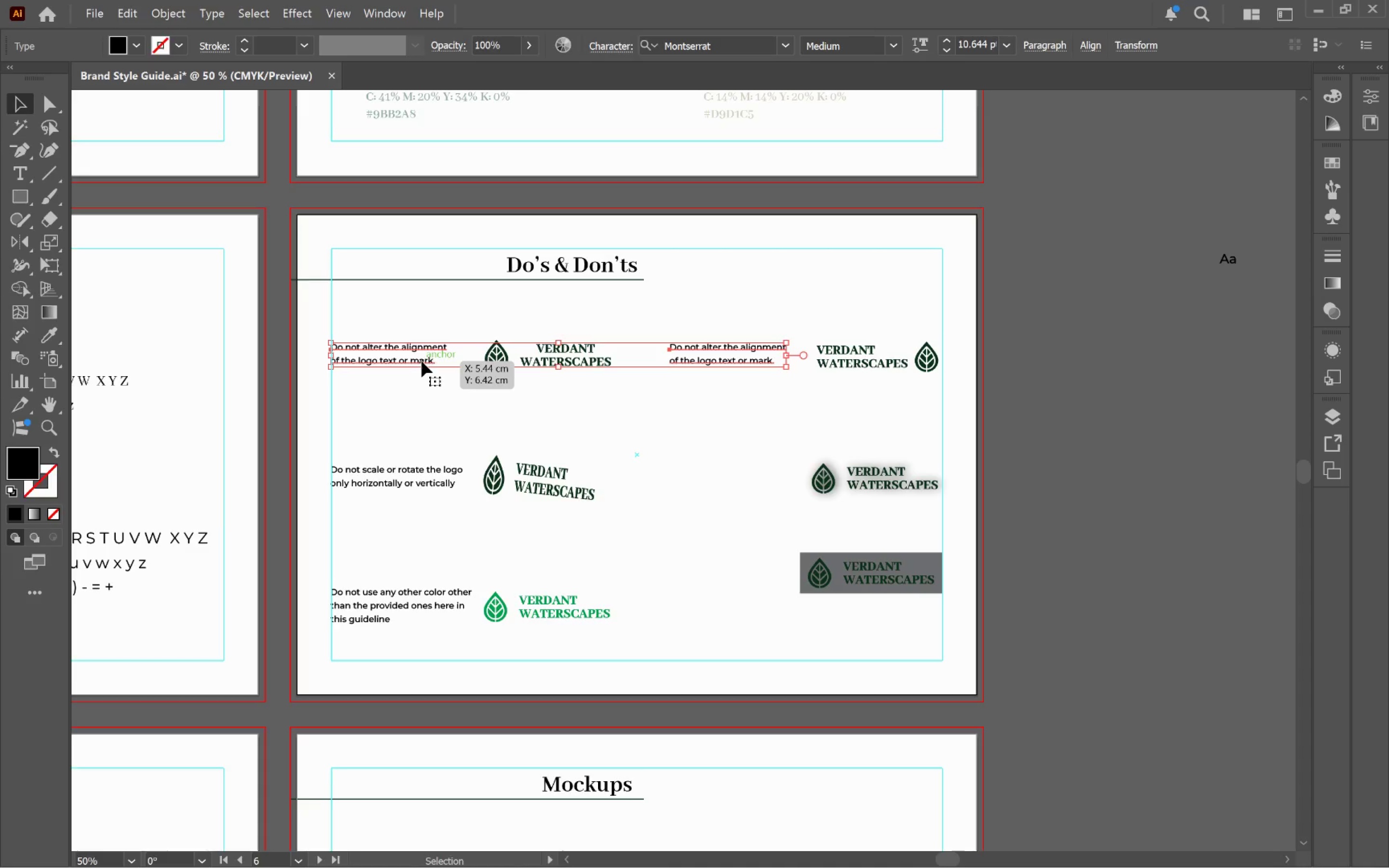 
left_click([422, 361])
 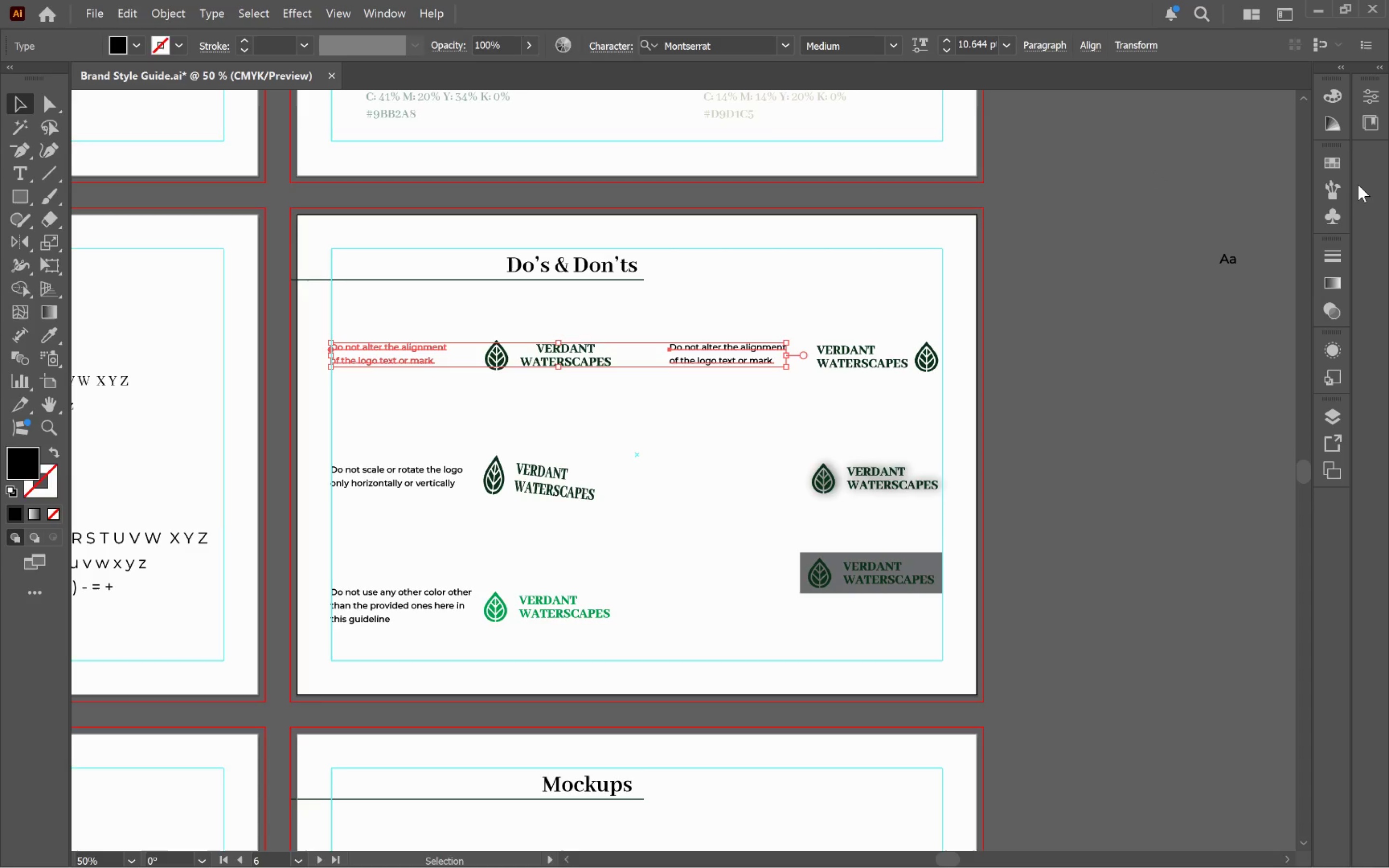 
left_click([1374, 90])
 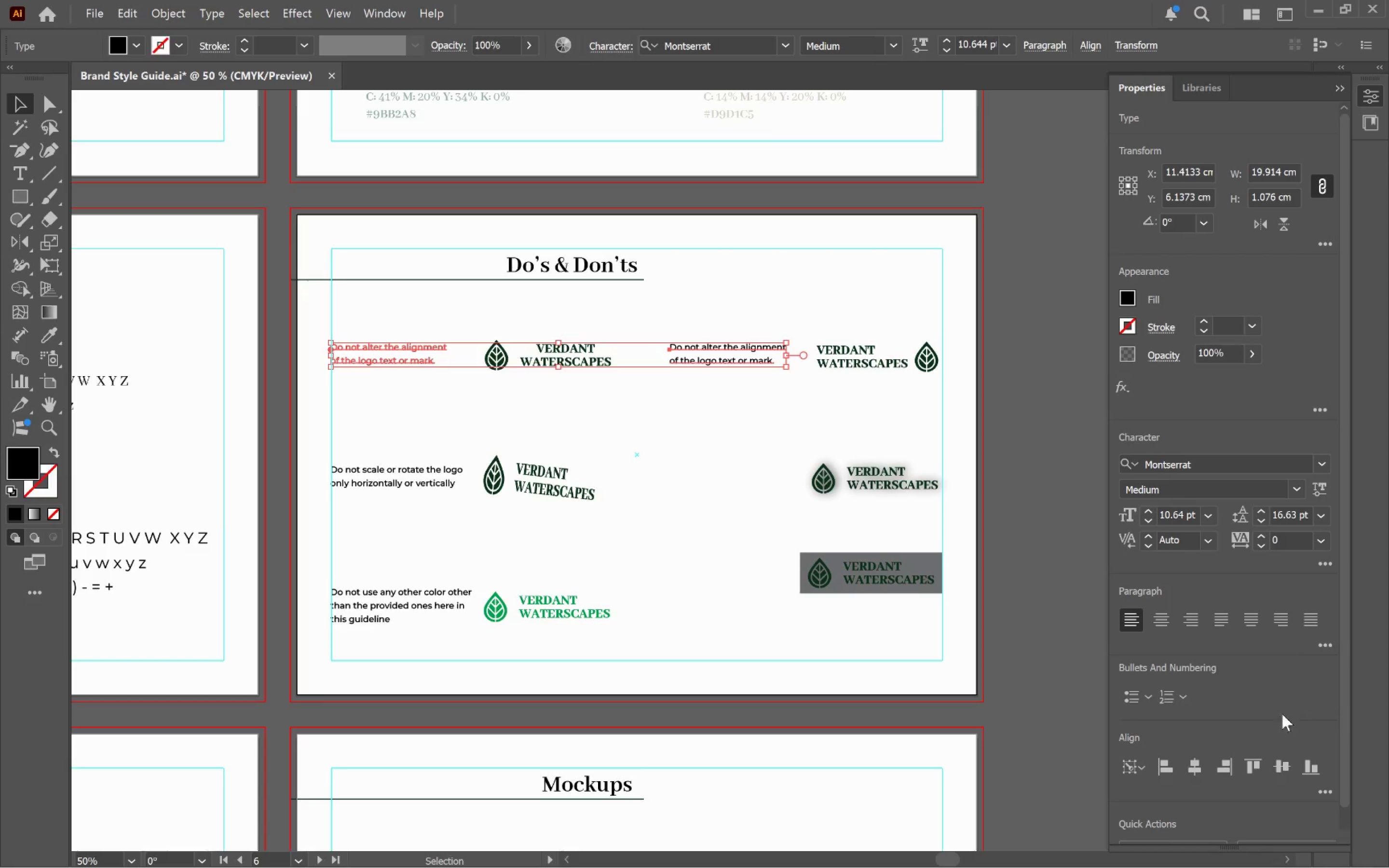 
left_click([1288, 760])
 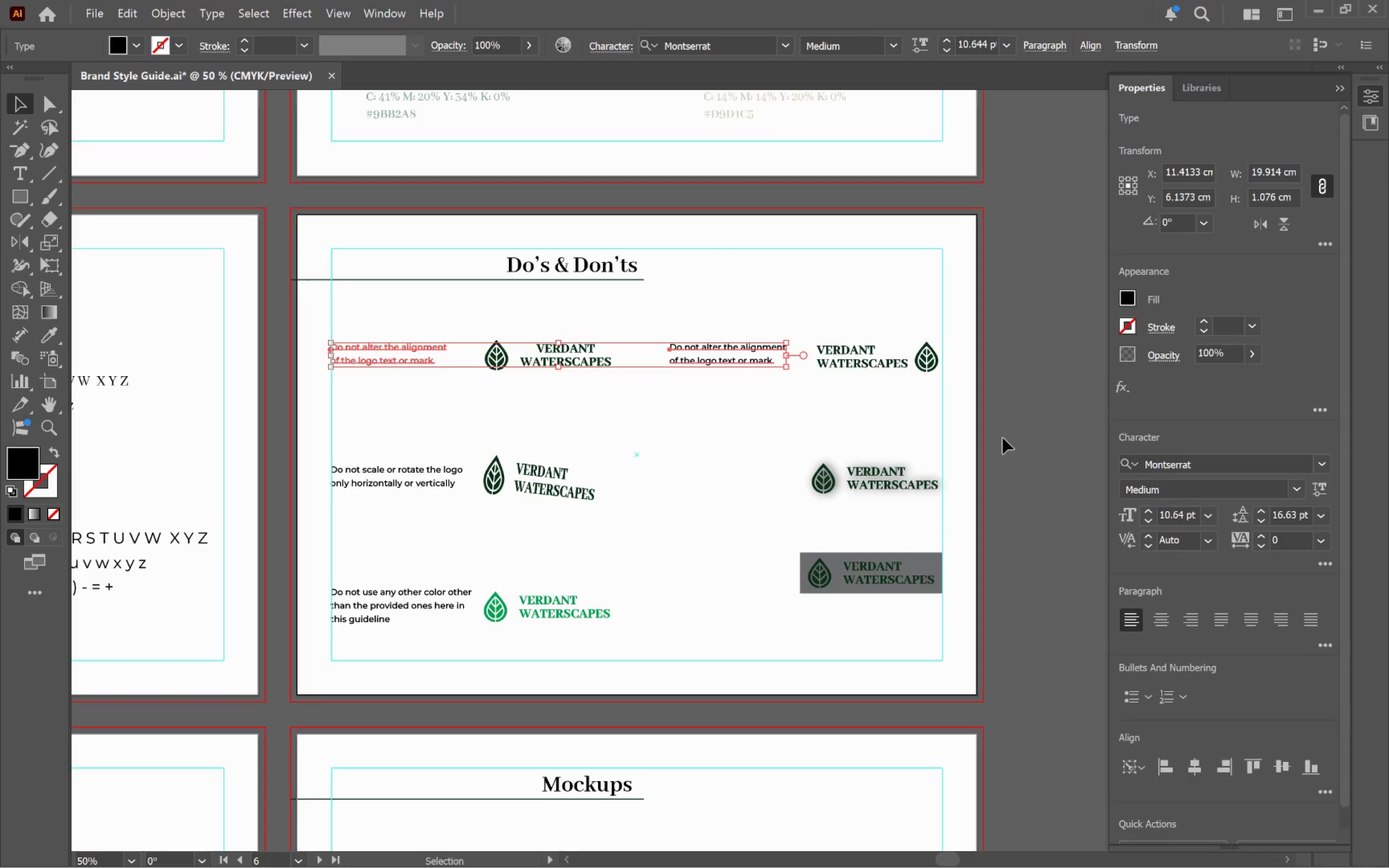 
left_click([1021, 424])
 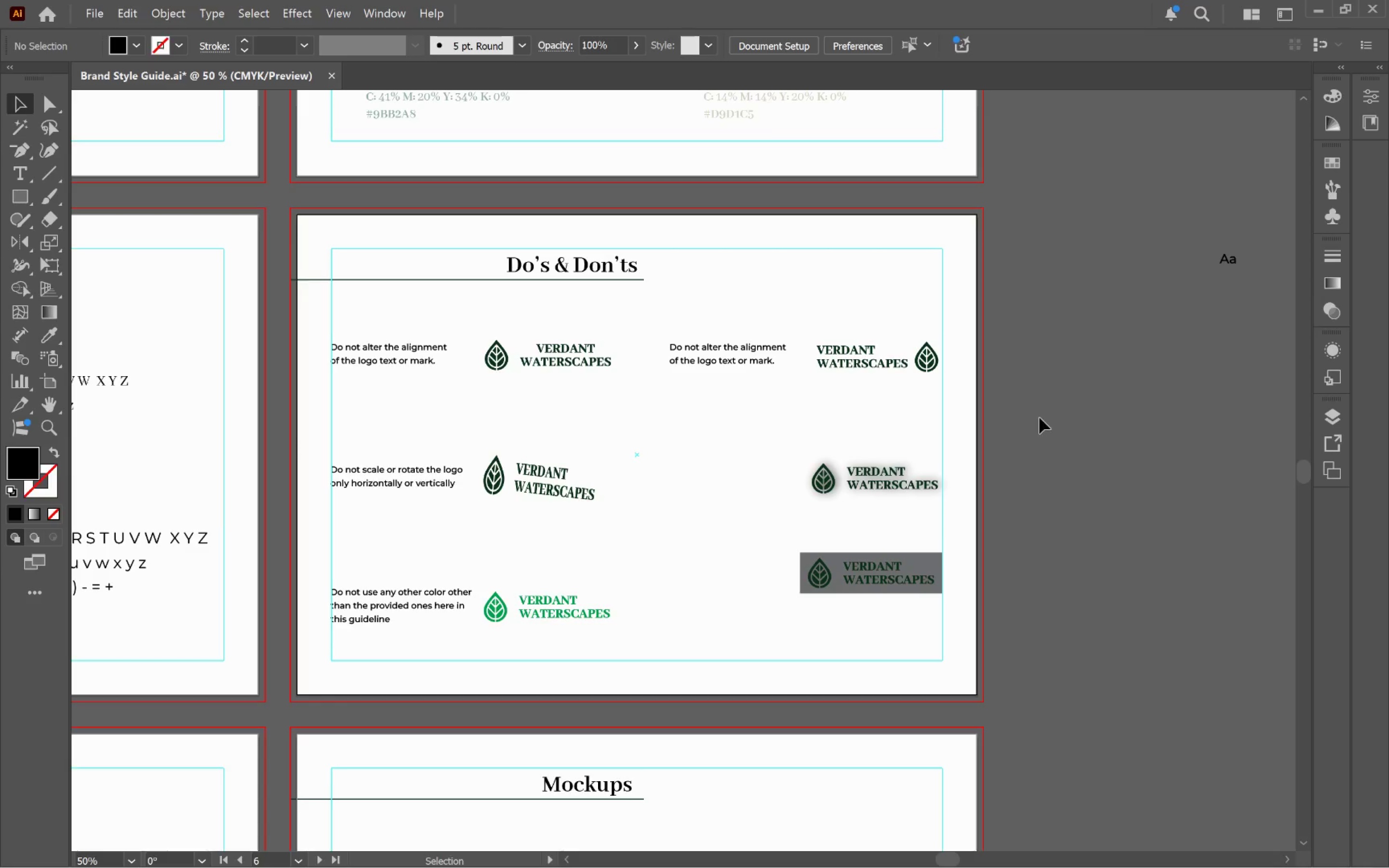 
hold_key(key=Space, duration=0.64)
 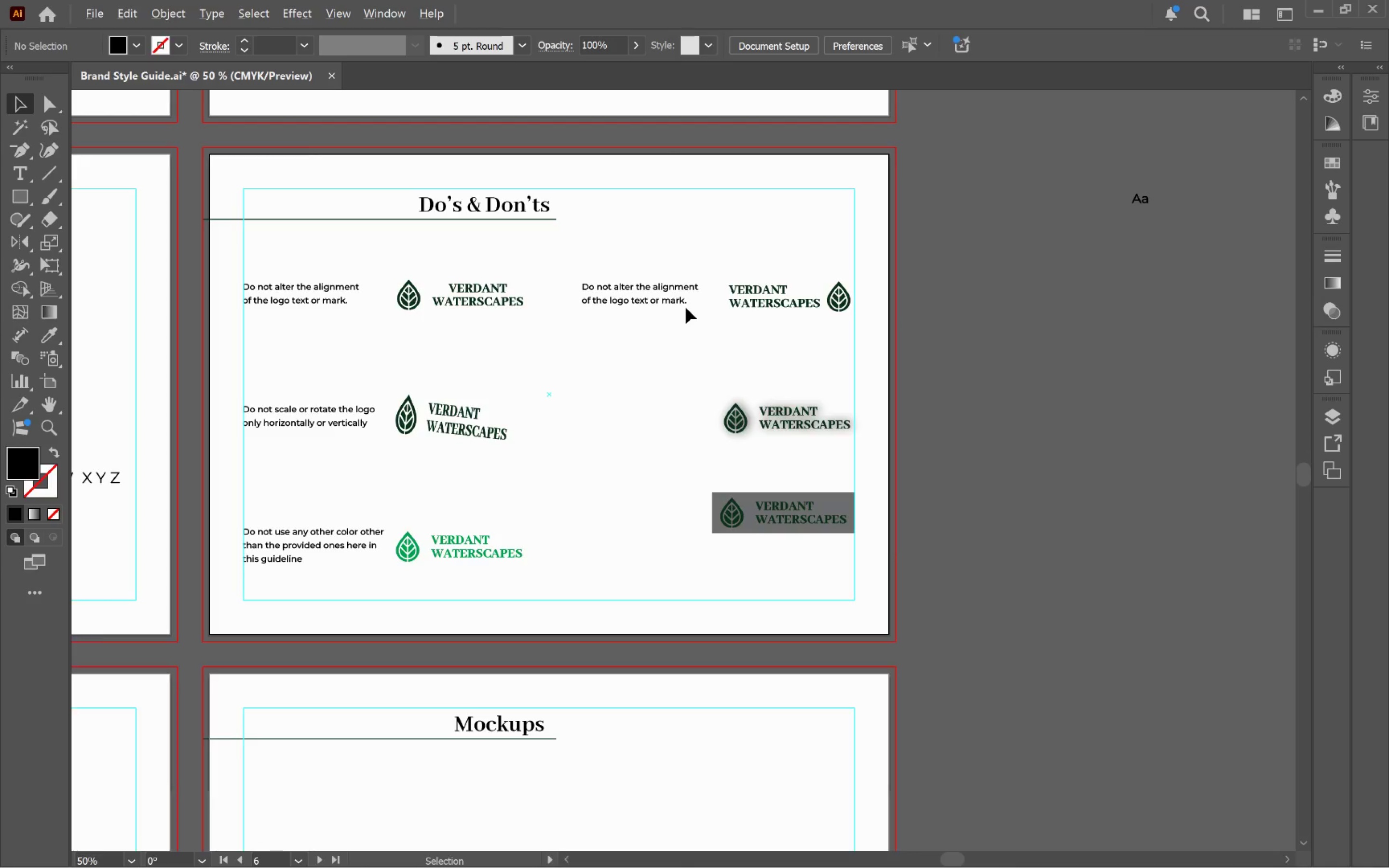 
left_click_drag(start_coordinate=[1024, 429], to_coordinate=[936, 368])
 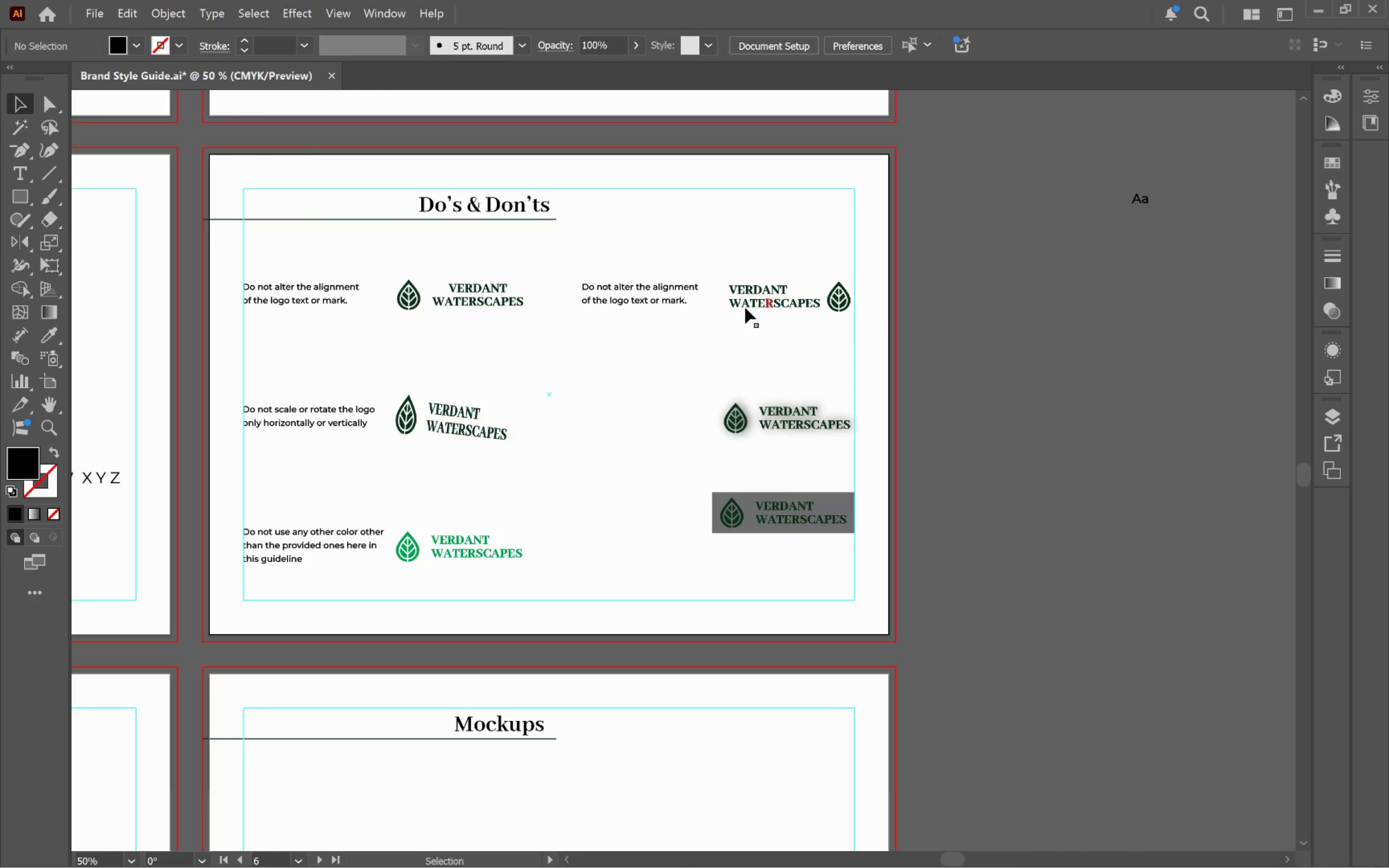 
hold_key(key=AltLeft, duration=0.75)
 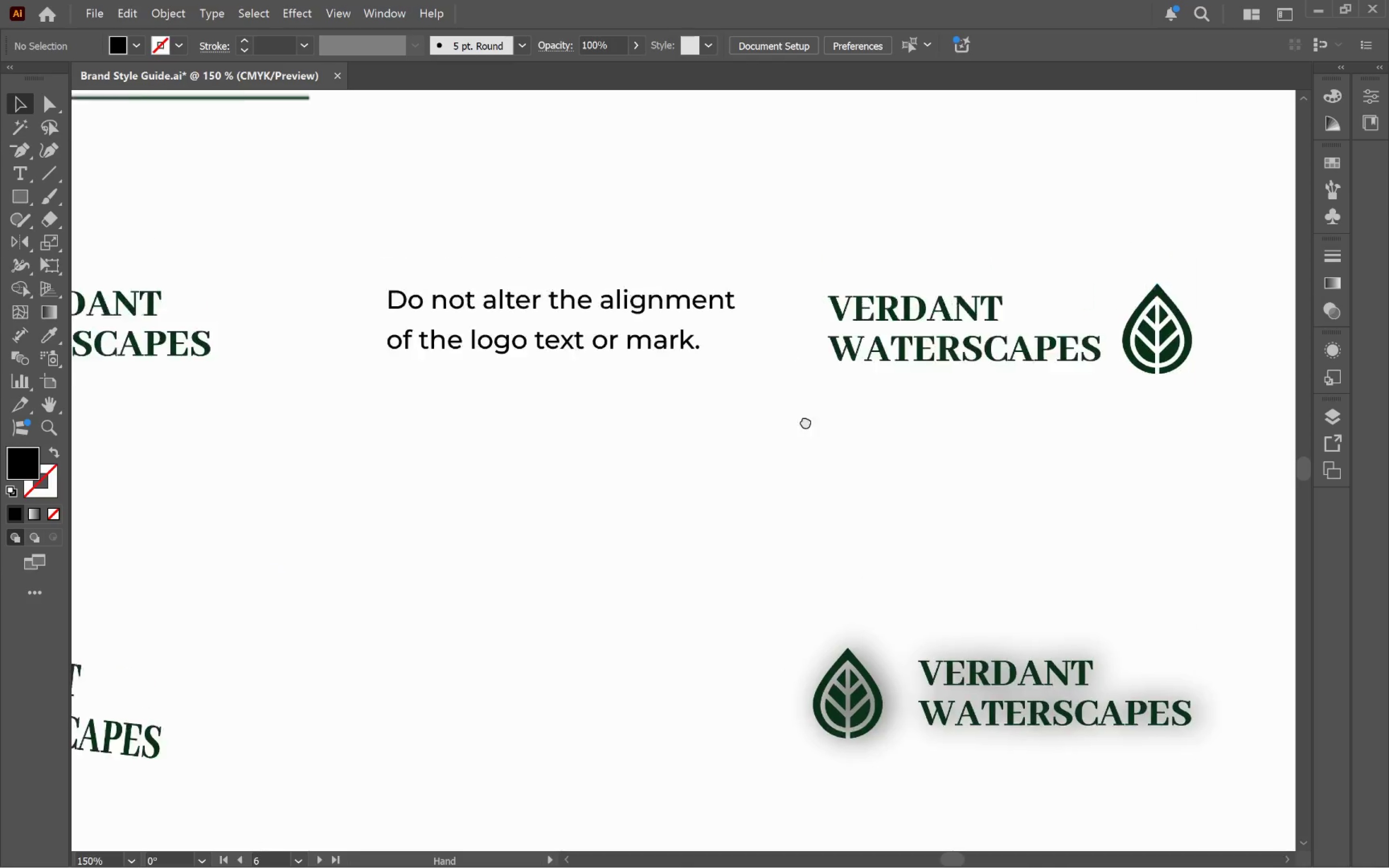 
hold_key(key=Space, duration=0.59)
 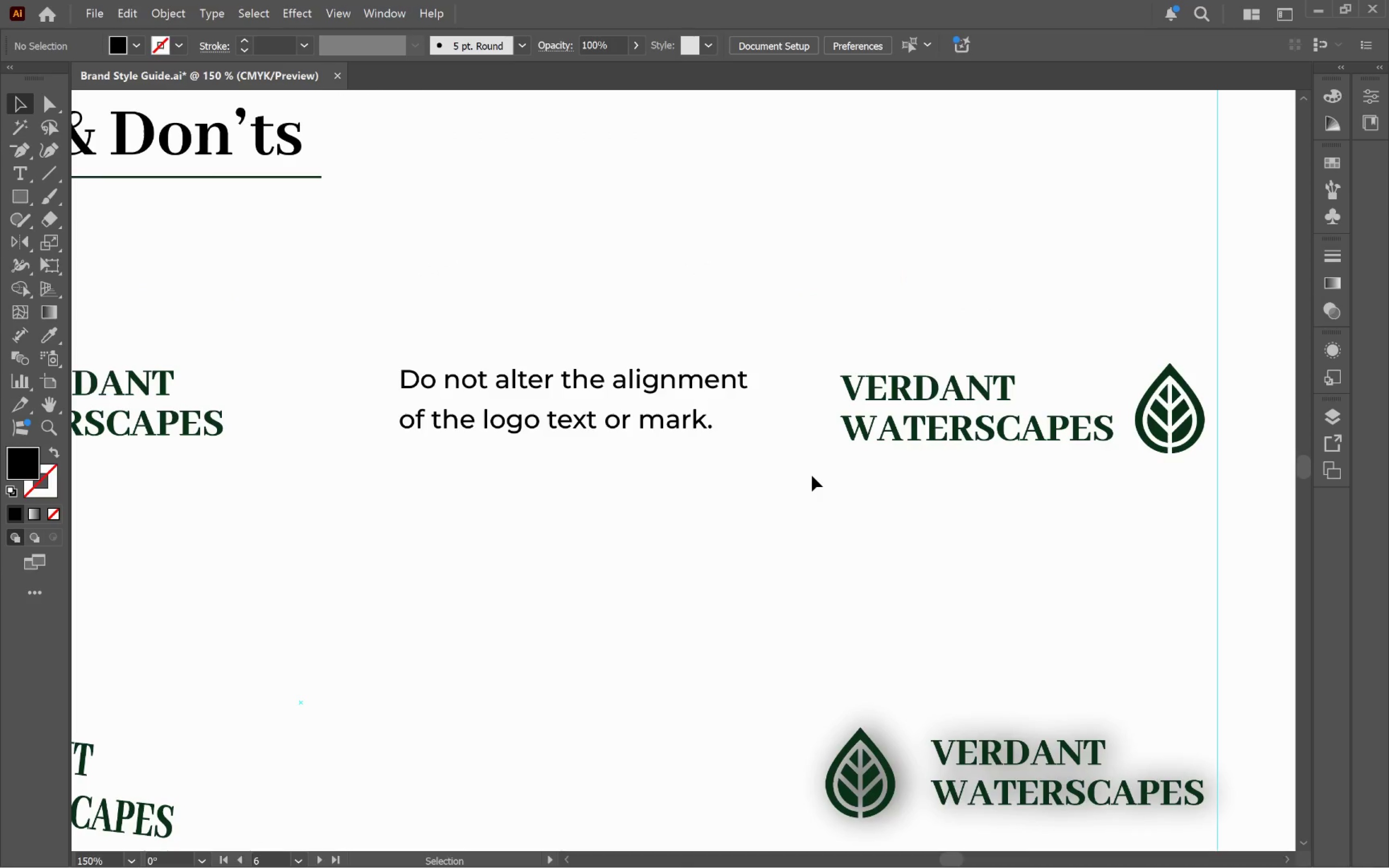 
scroll: coordinate [685, 308], scroll_direction: up, amount: 3.0
 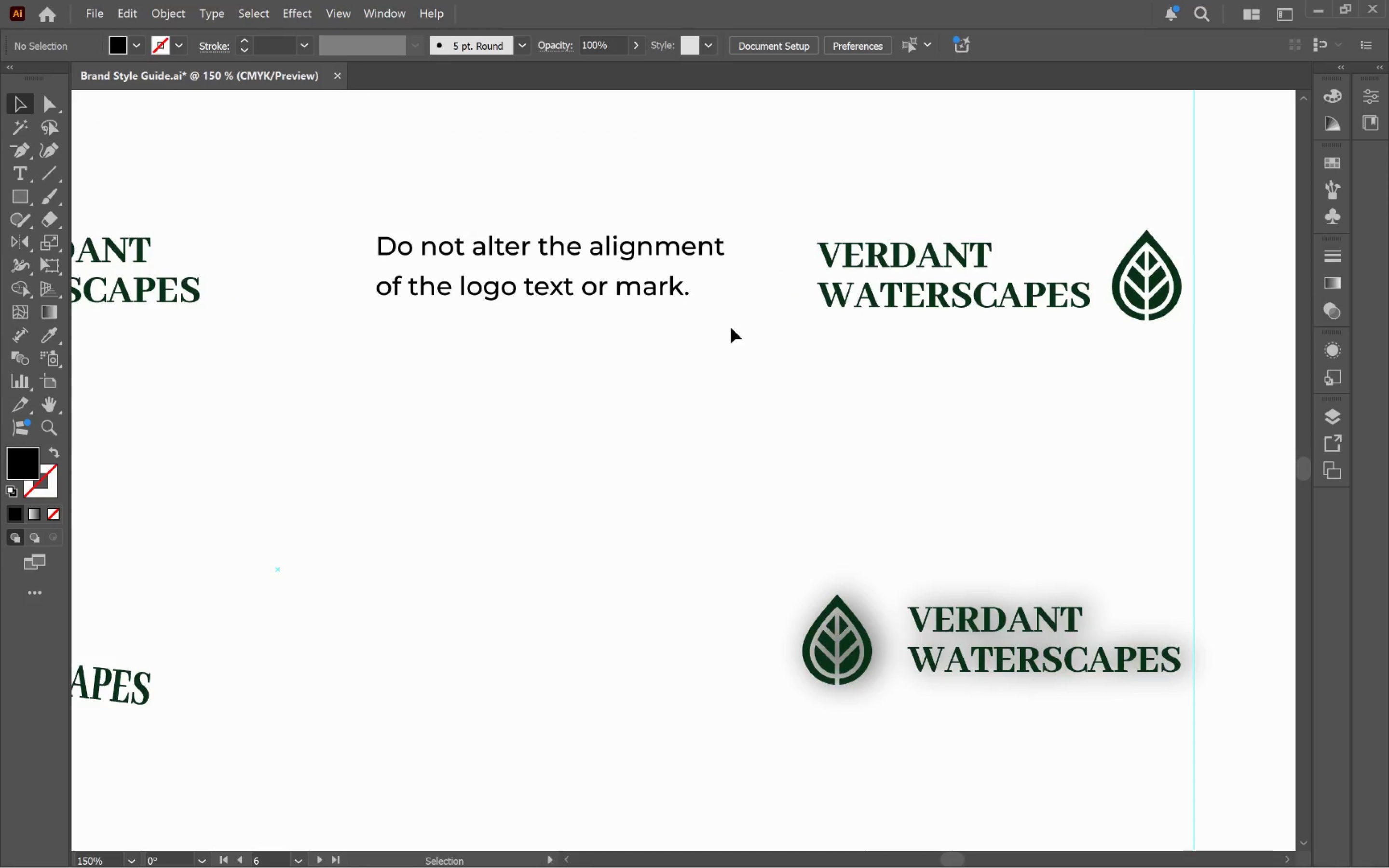 
left_click_drag(start_coordinate=[790, 342], to_coordinate=[812, 475])
 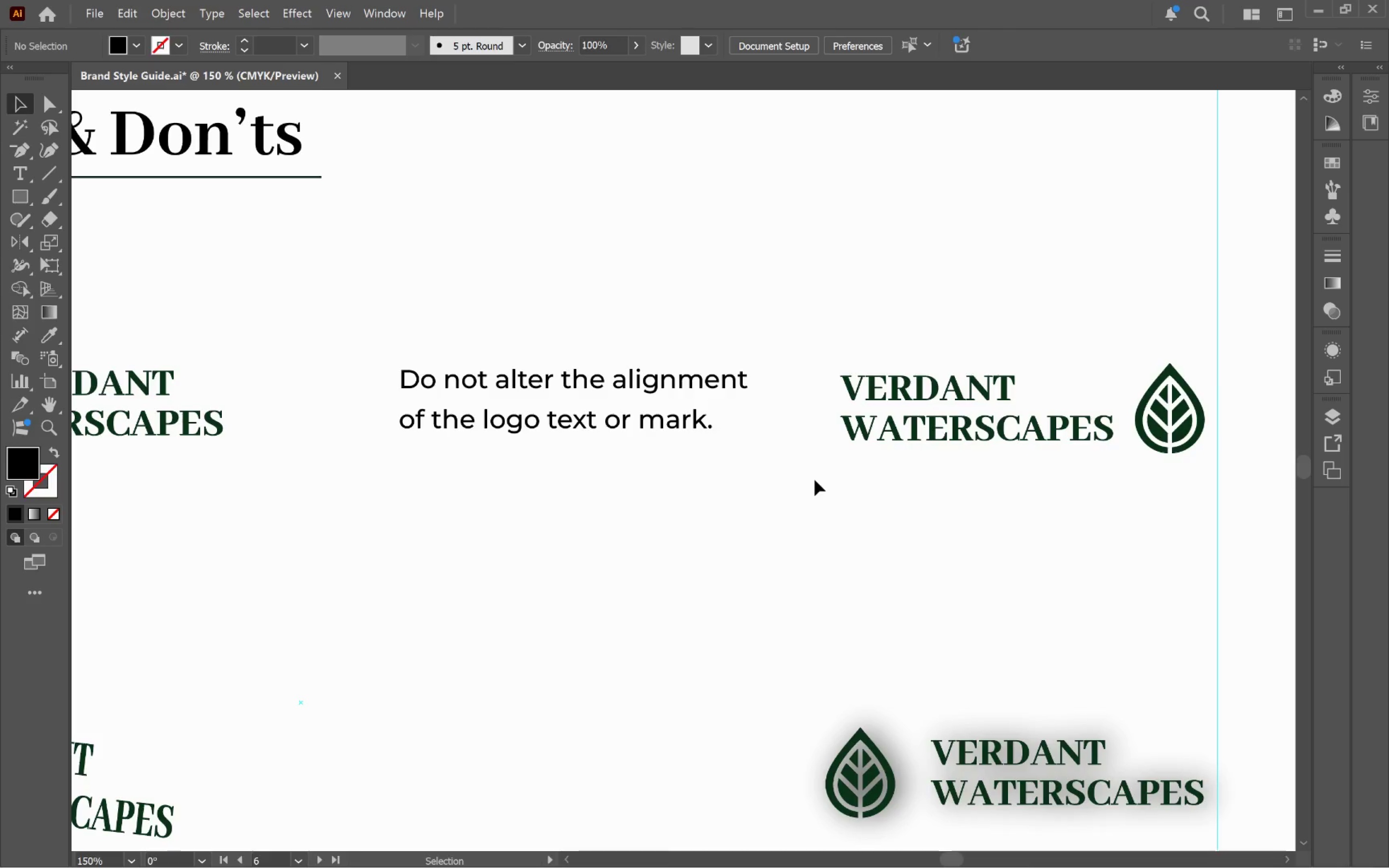 
wait(10.01)
 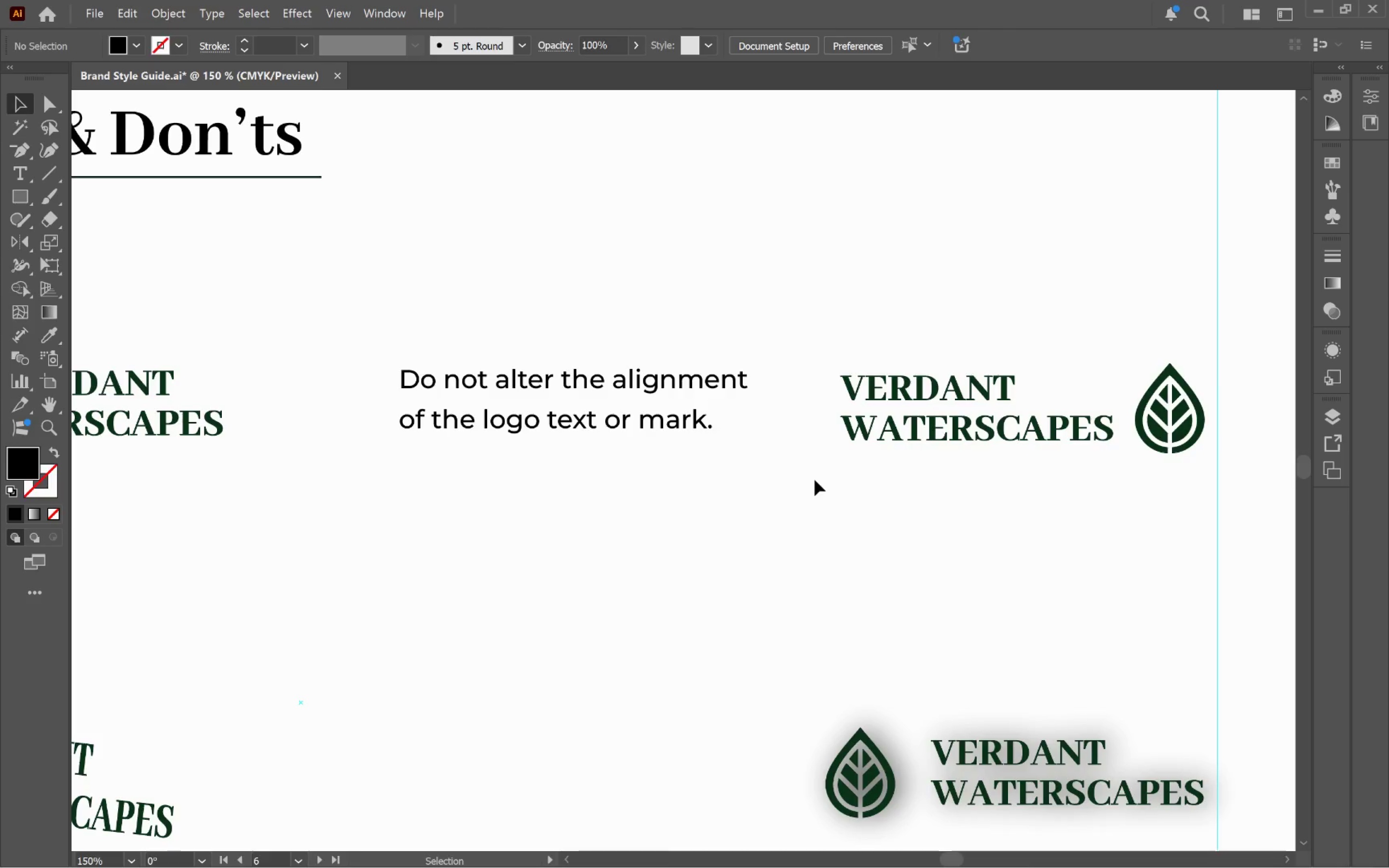 
double_click([612, 423])
 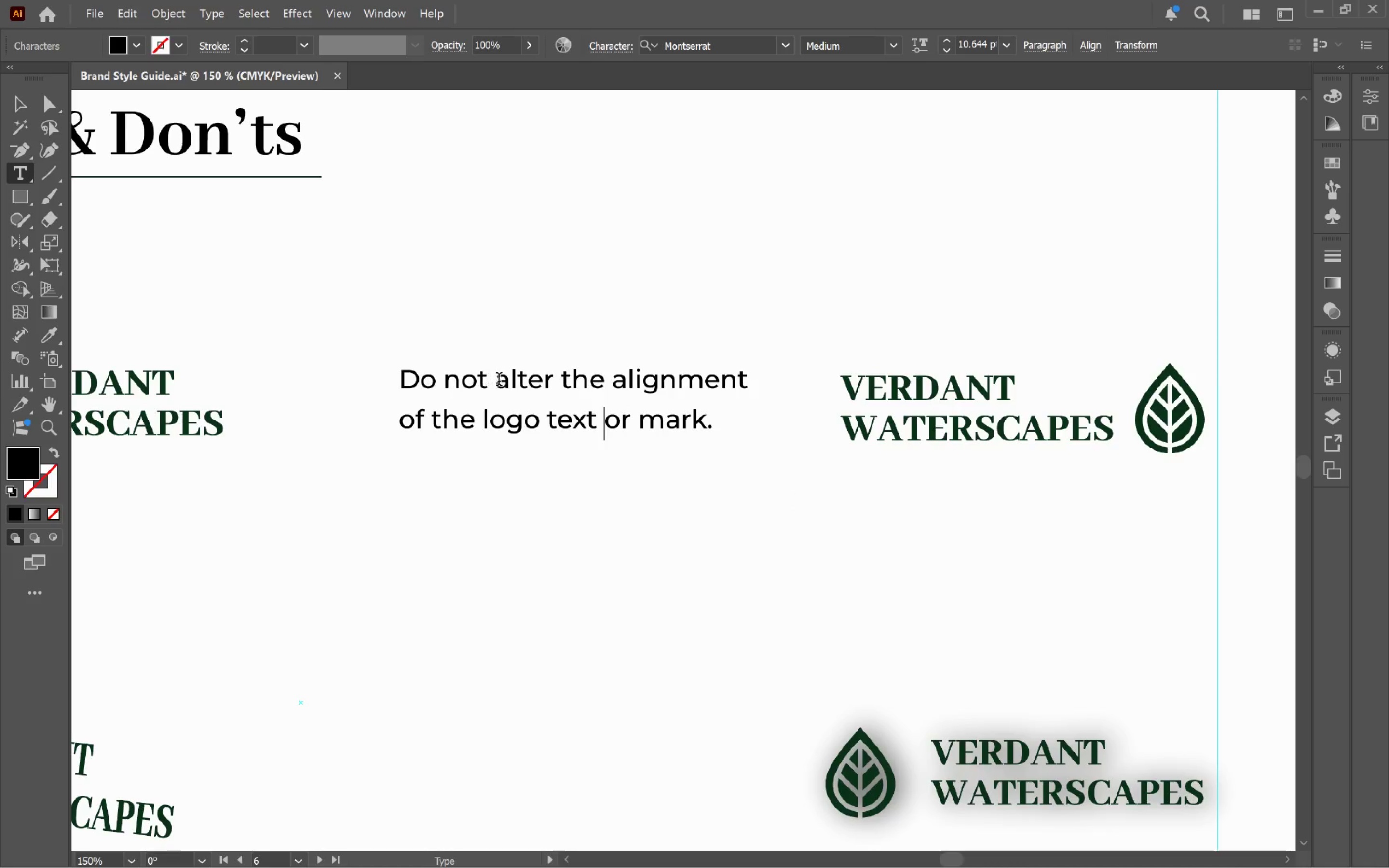 
left_click_drag(start_coordinate=[503, 380], to_coordinate=[771, 440])
 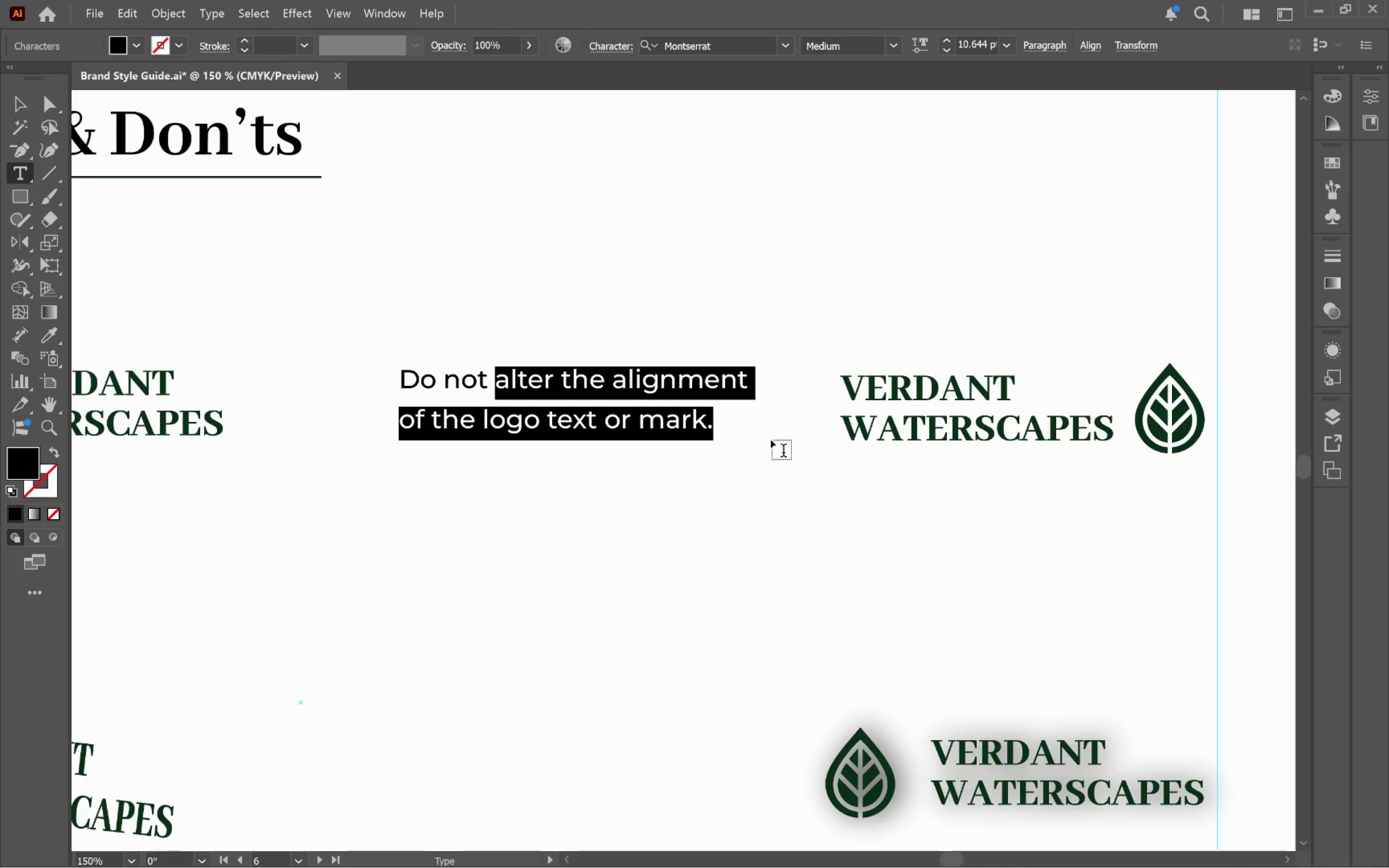 
type(change the position)
 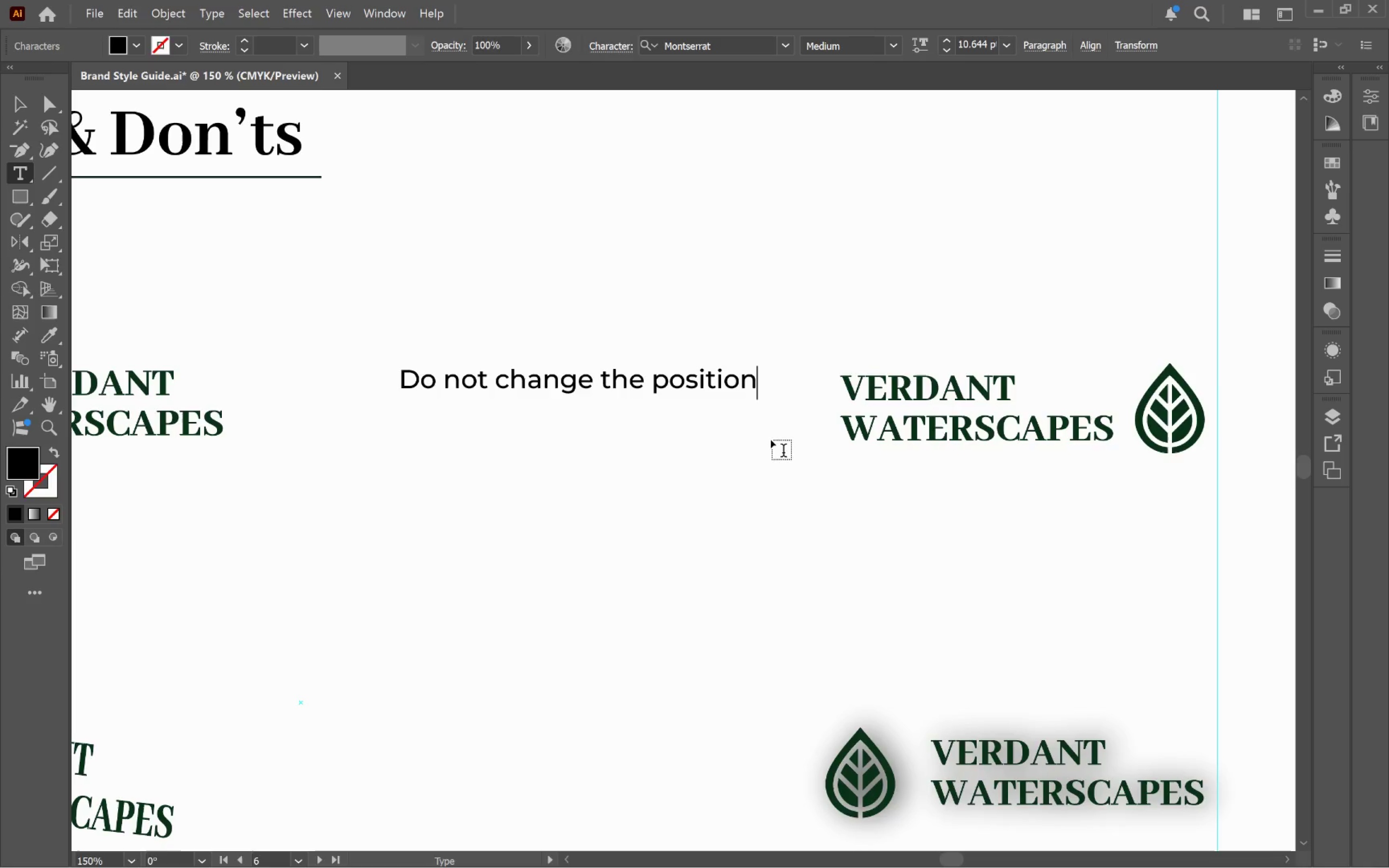 
key(Enter)
 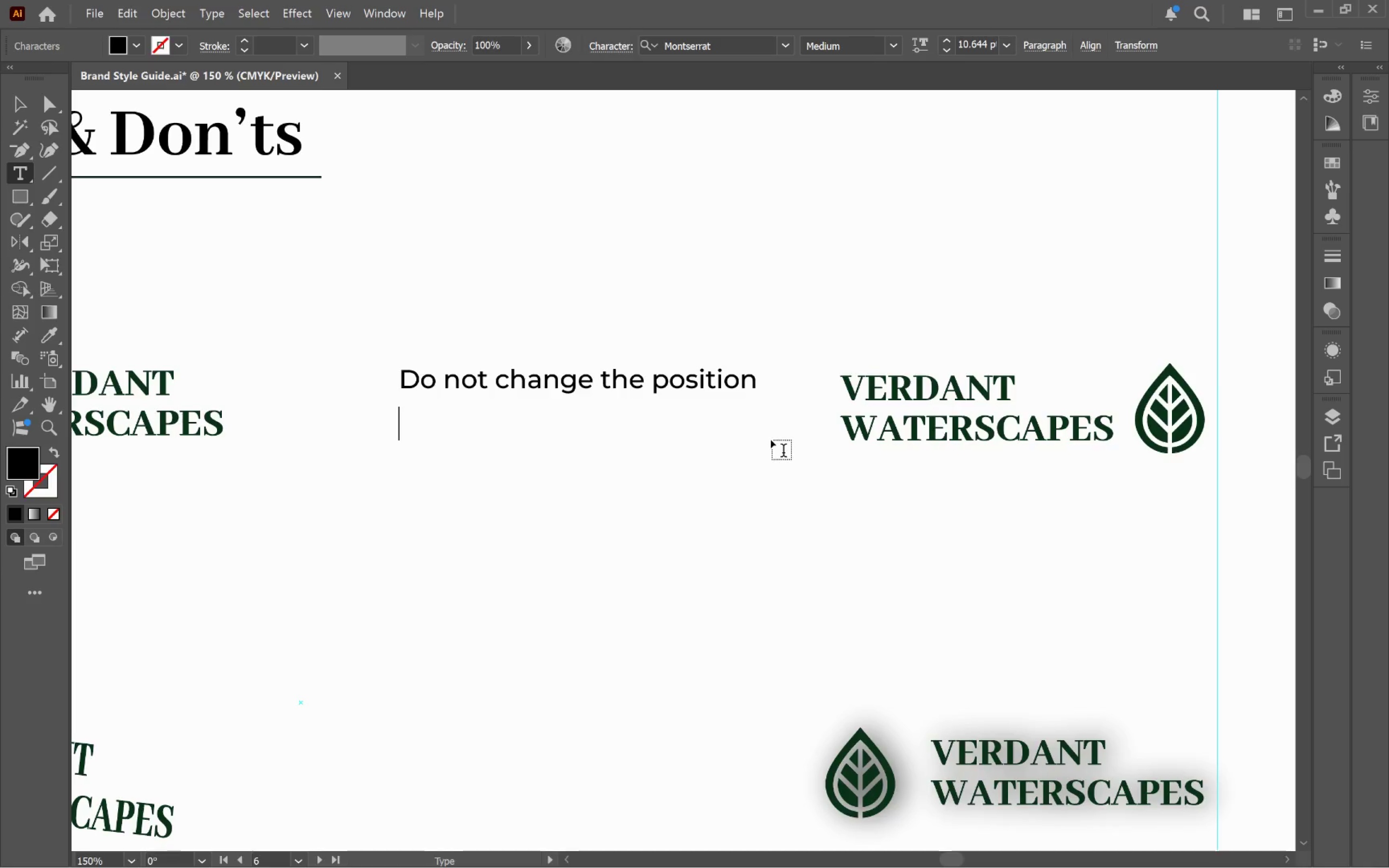 
type(f)
key(Backspace)
type(of the logo mark)
 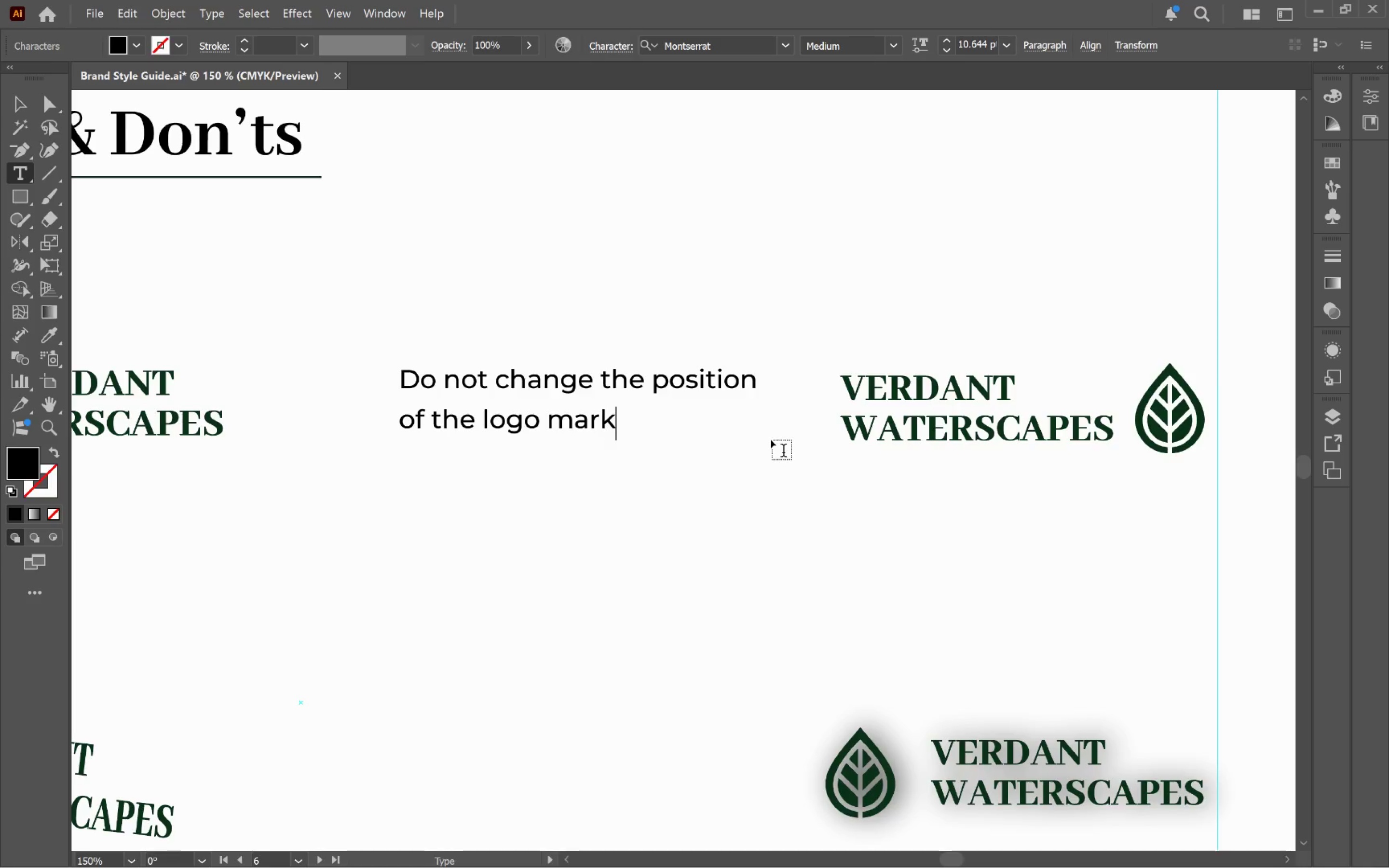 
wait(6.19)
 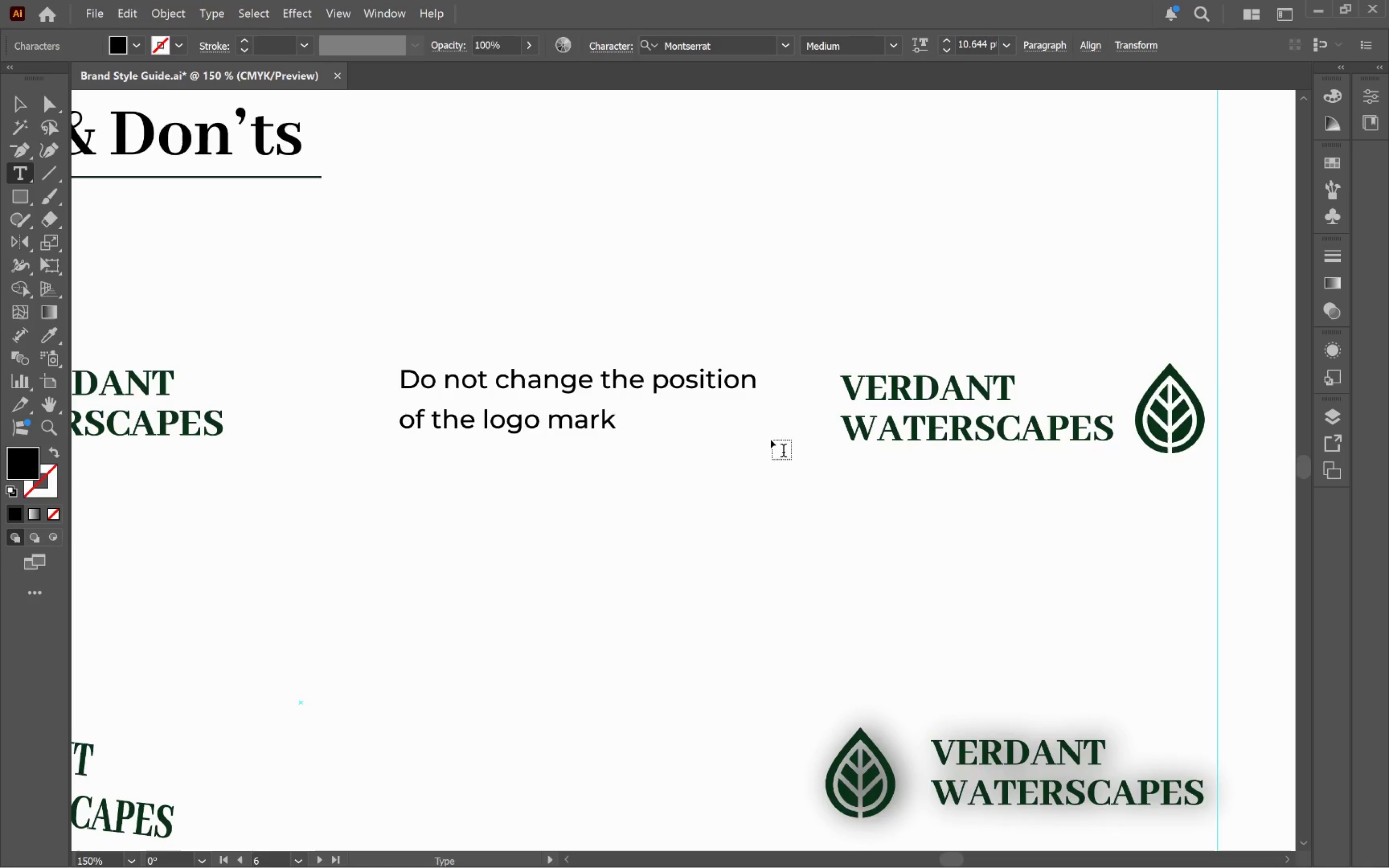 
hold_key(key=ControlLeft, duration=0.52)
left_click([790, 605])
 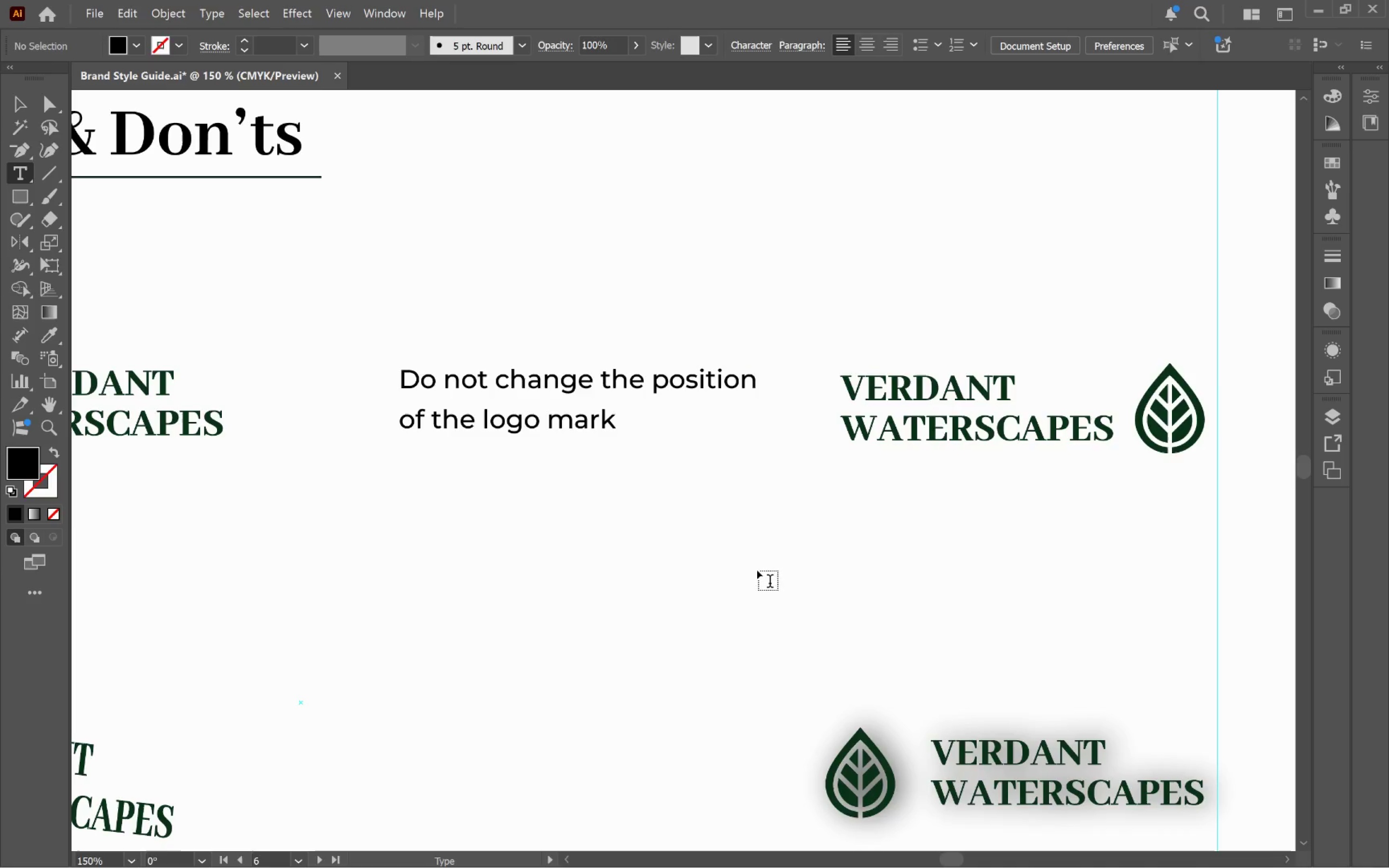 
hold_key(key=AltLeft, duration=0.61)
 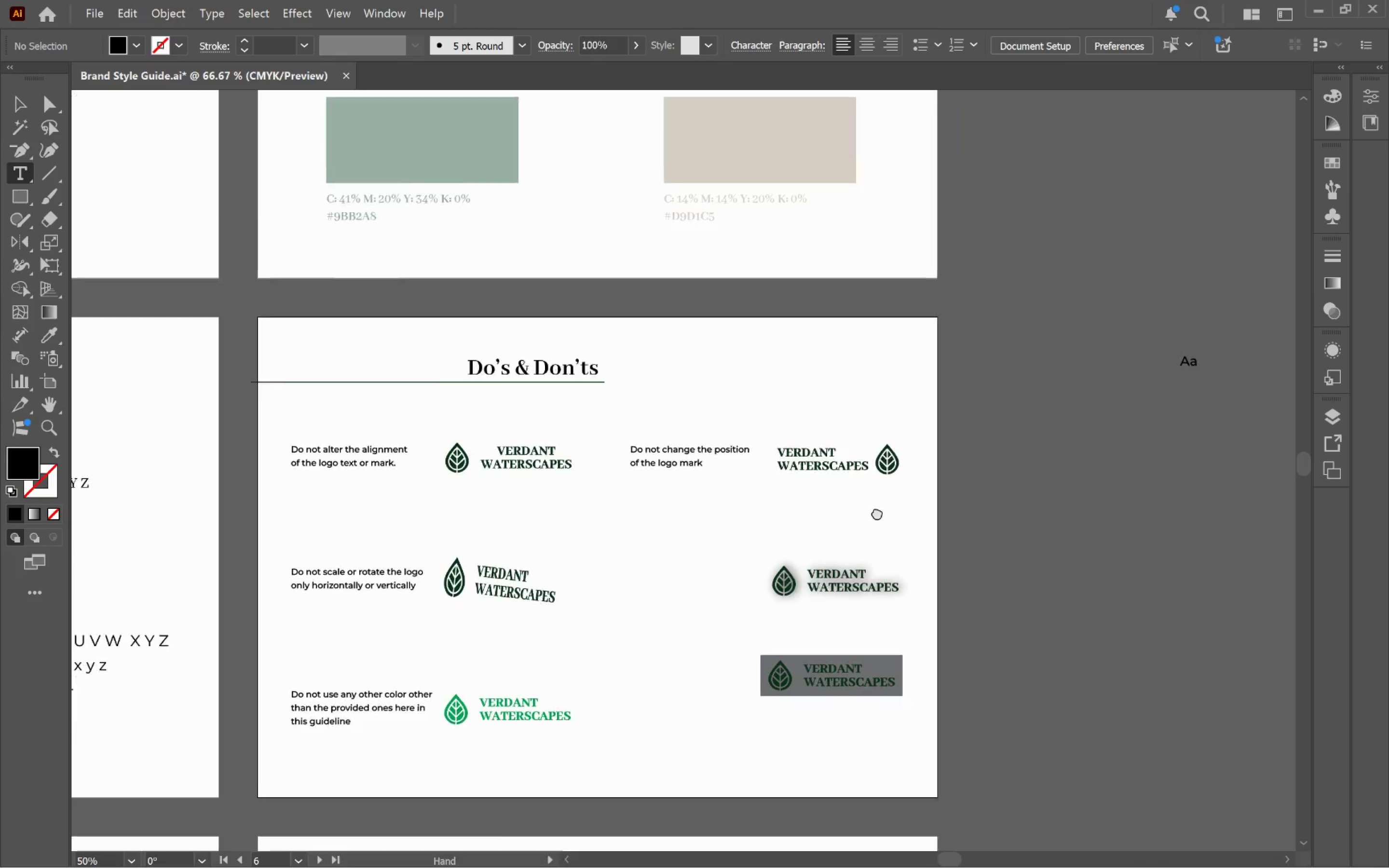 
hold_key(key=Space, duration=0.96)
 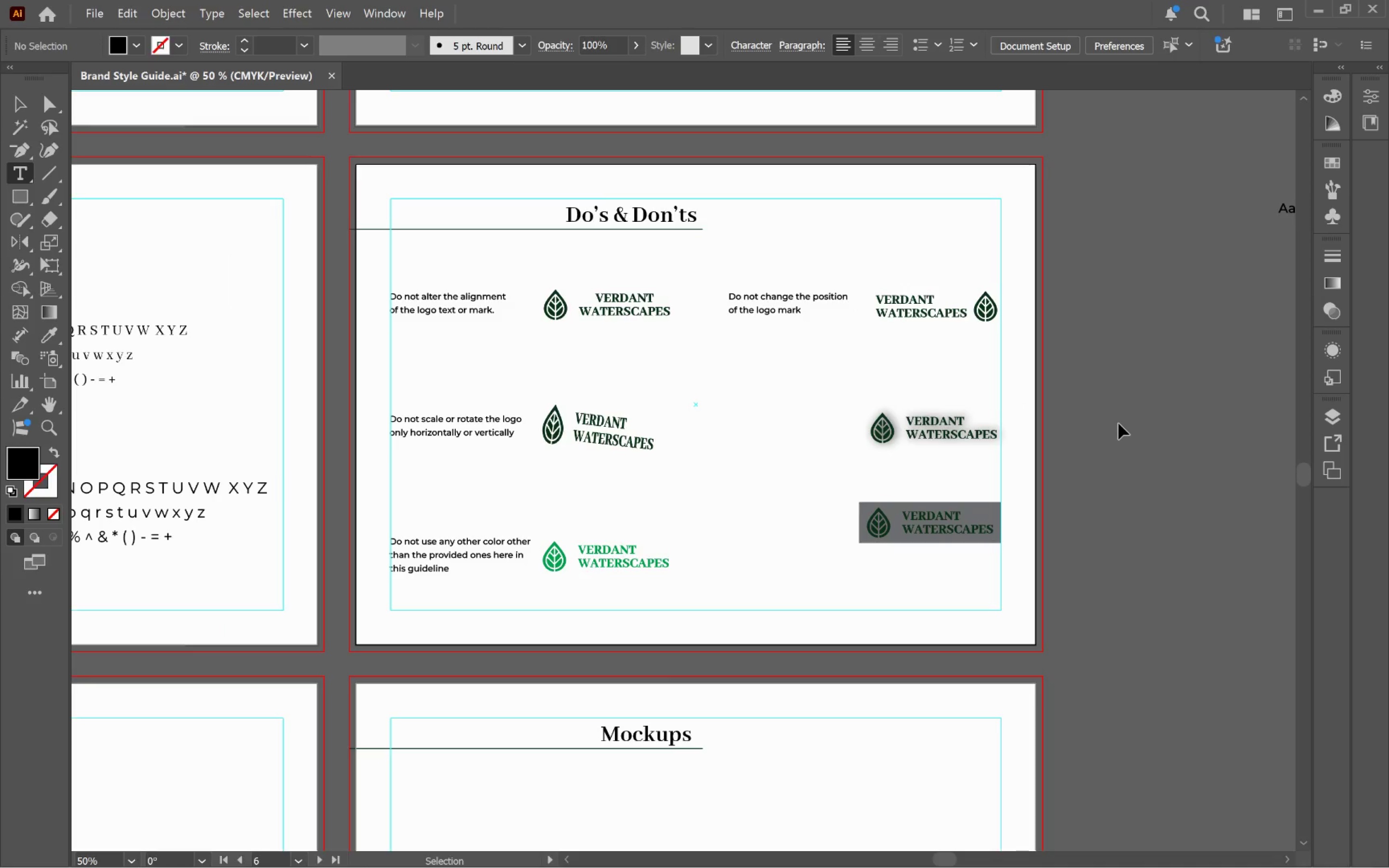 
scroll: coordinate [762, 555], scroll_direction: down, amount: 3.0
 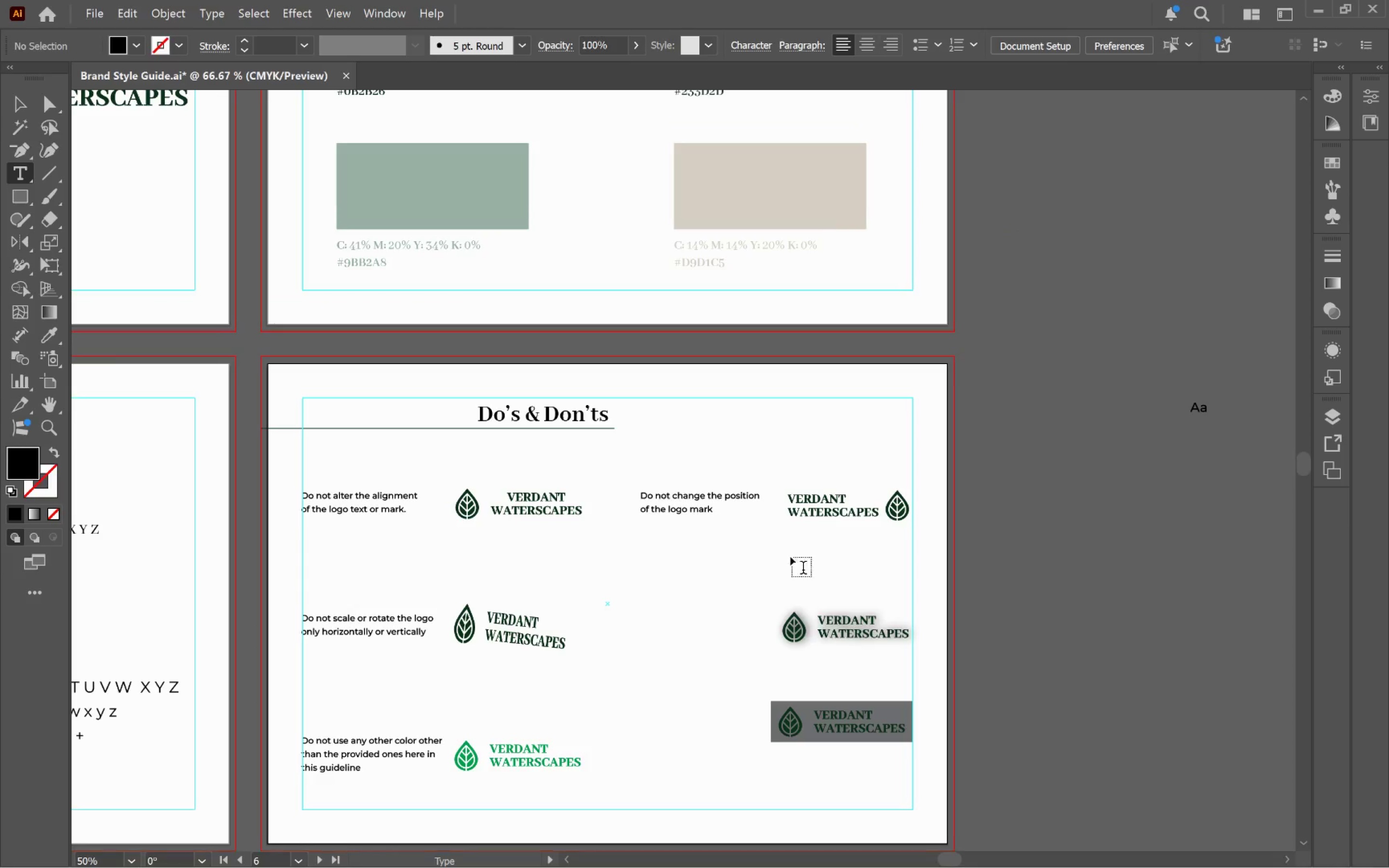 
left_click_drag(start_coordinate=[893, 596], to_coordinate=[982, 396])
 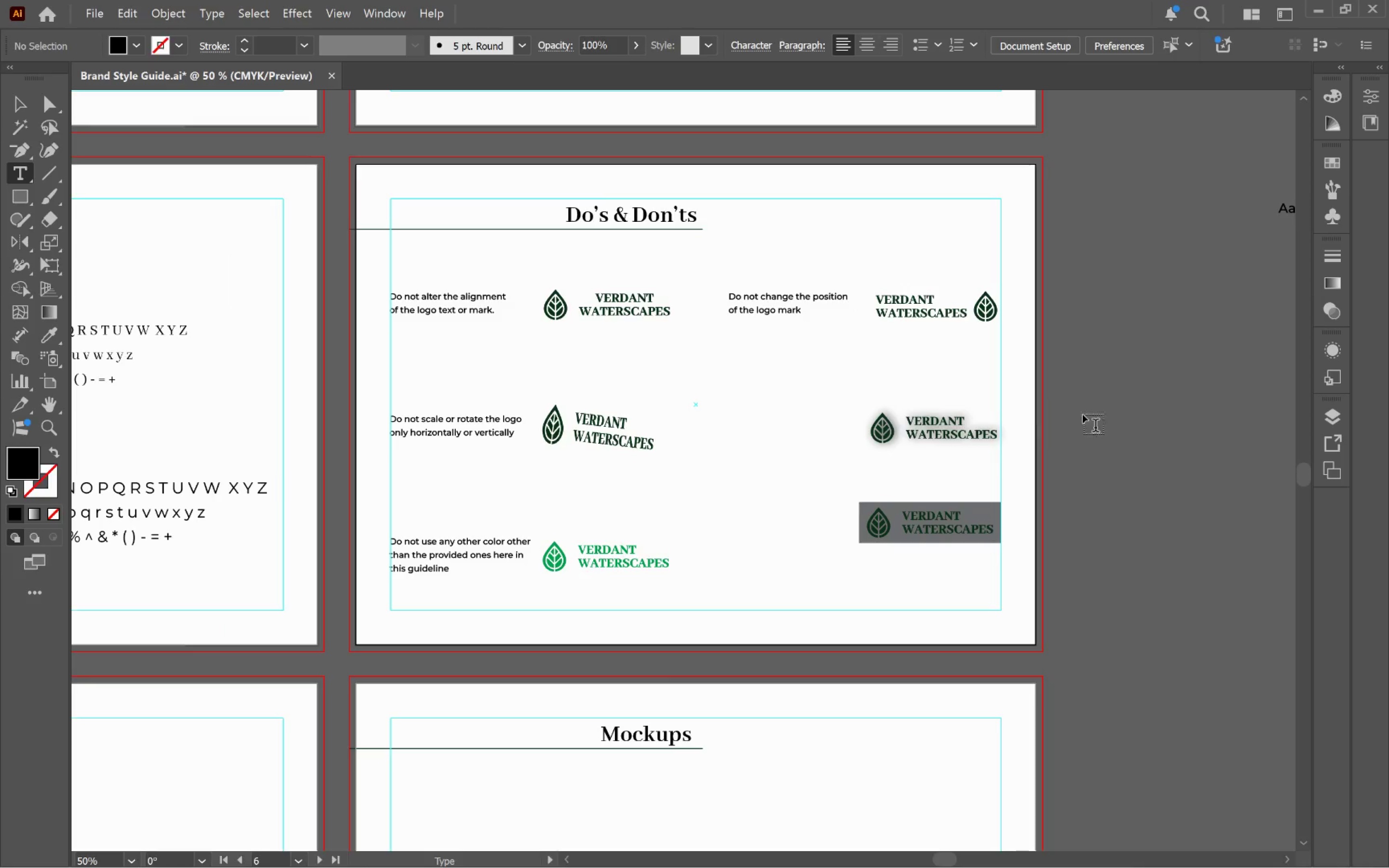 
key(Control+ControlLeft)
 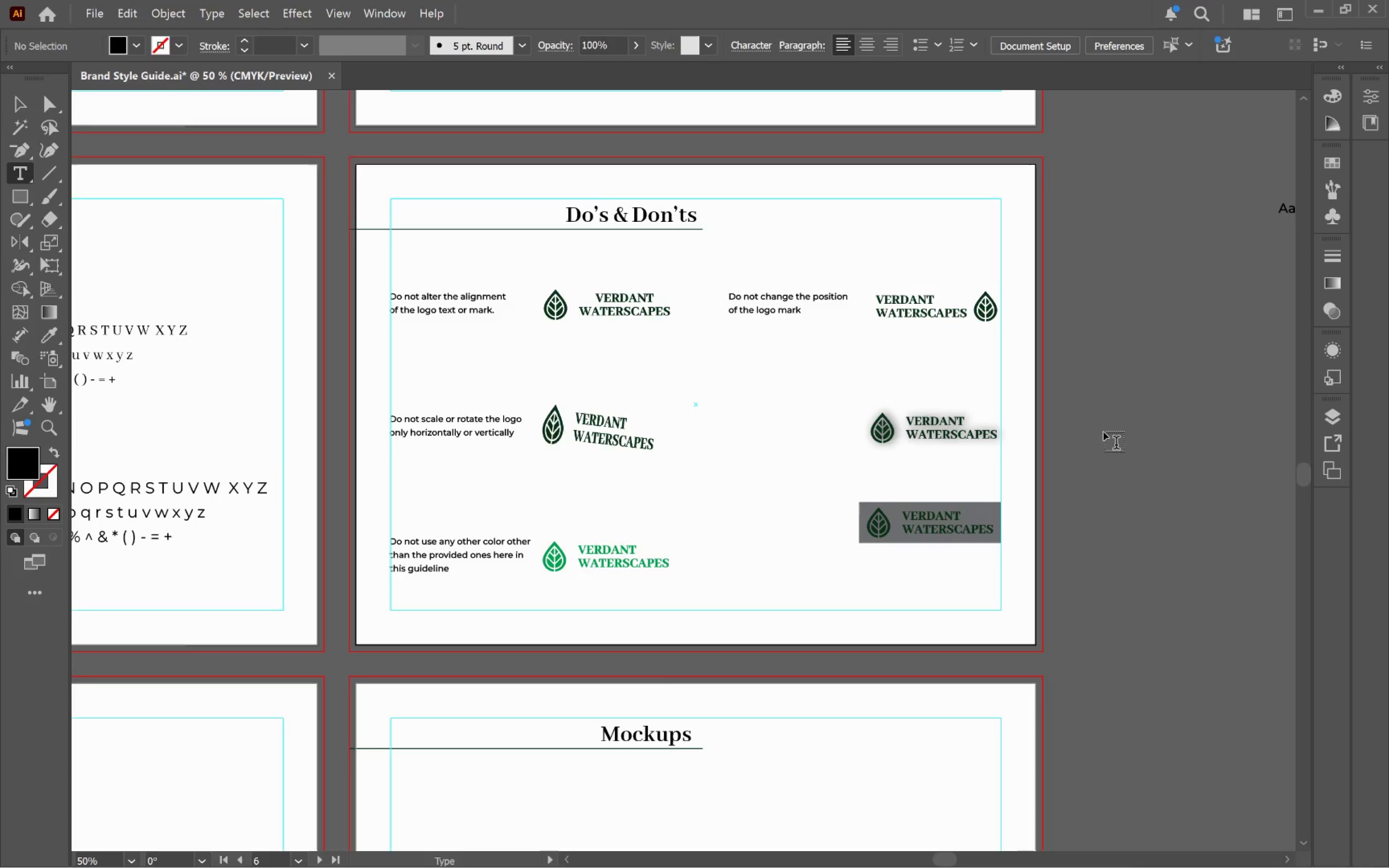 
key(V)
 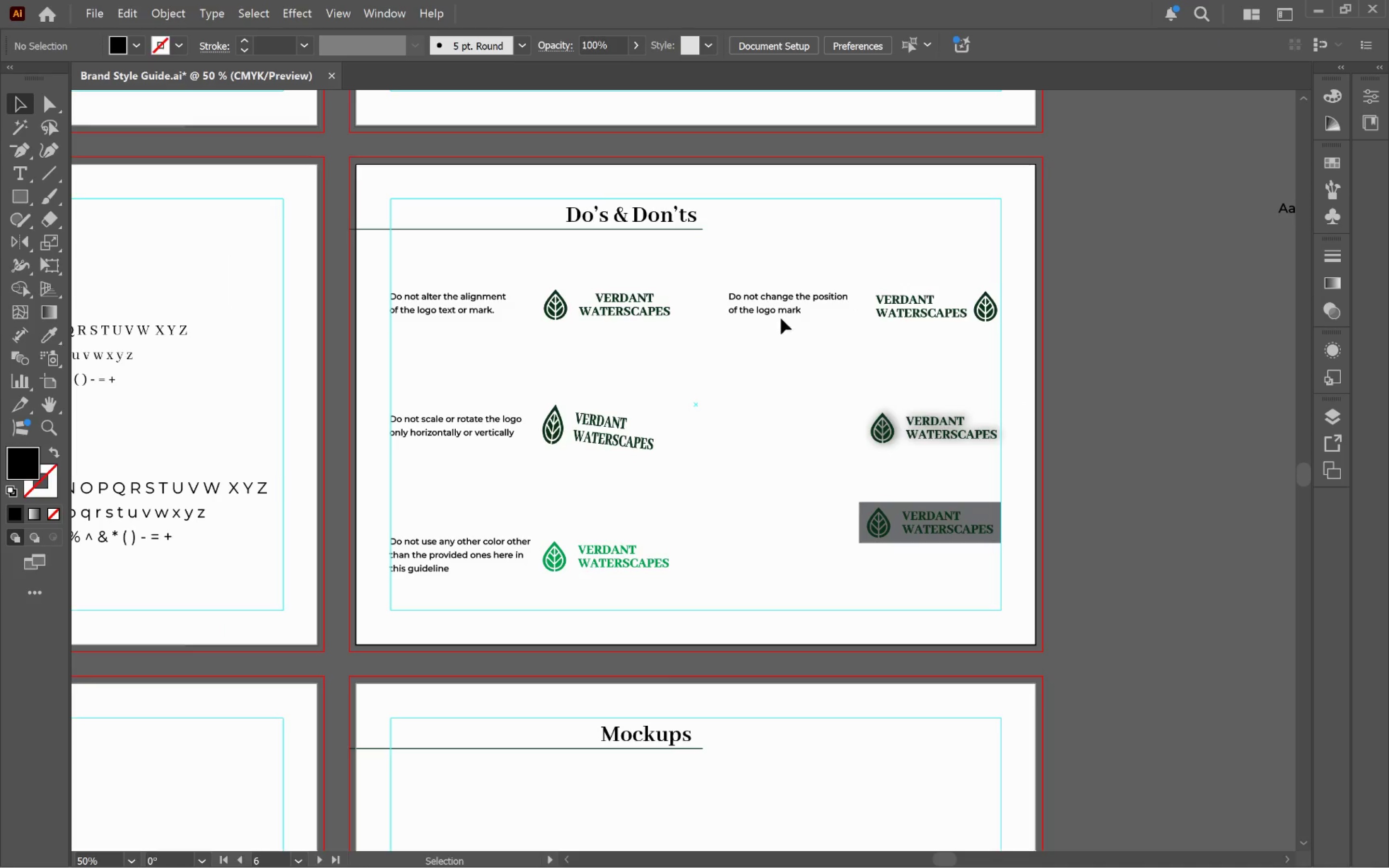 
left_click_drag(start_coordinate=[780, 317], to_coordinate=[791, 440])
 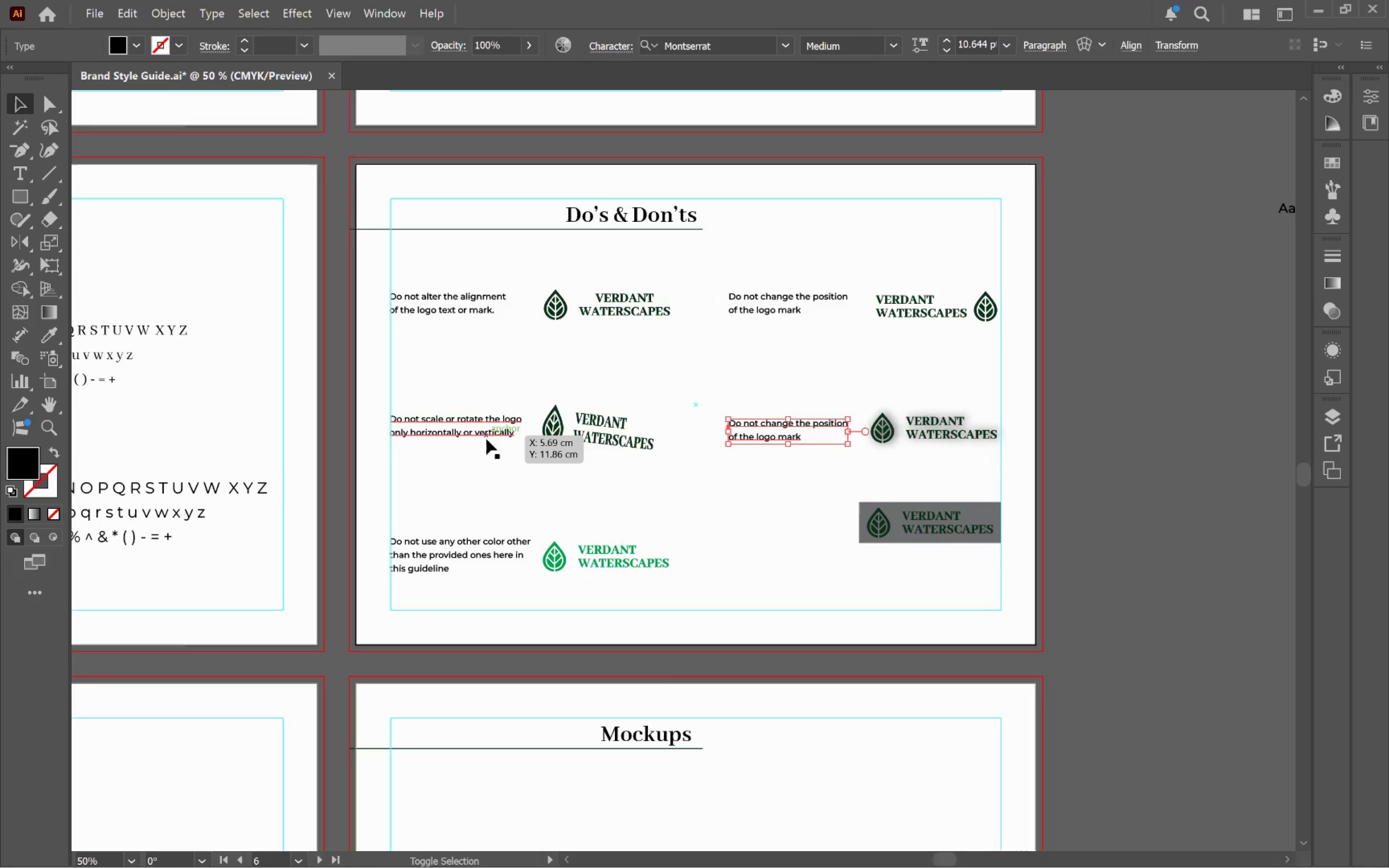 
hold_key(key=AltLeft, duration=1.33)
 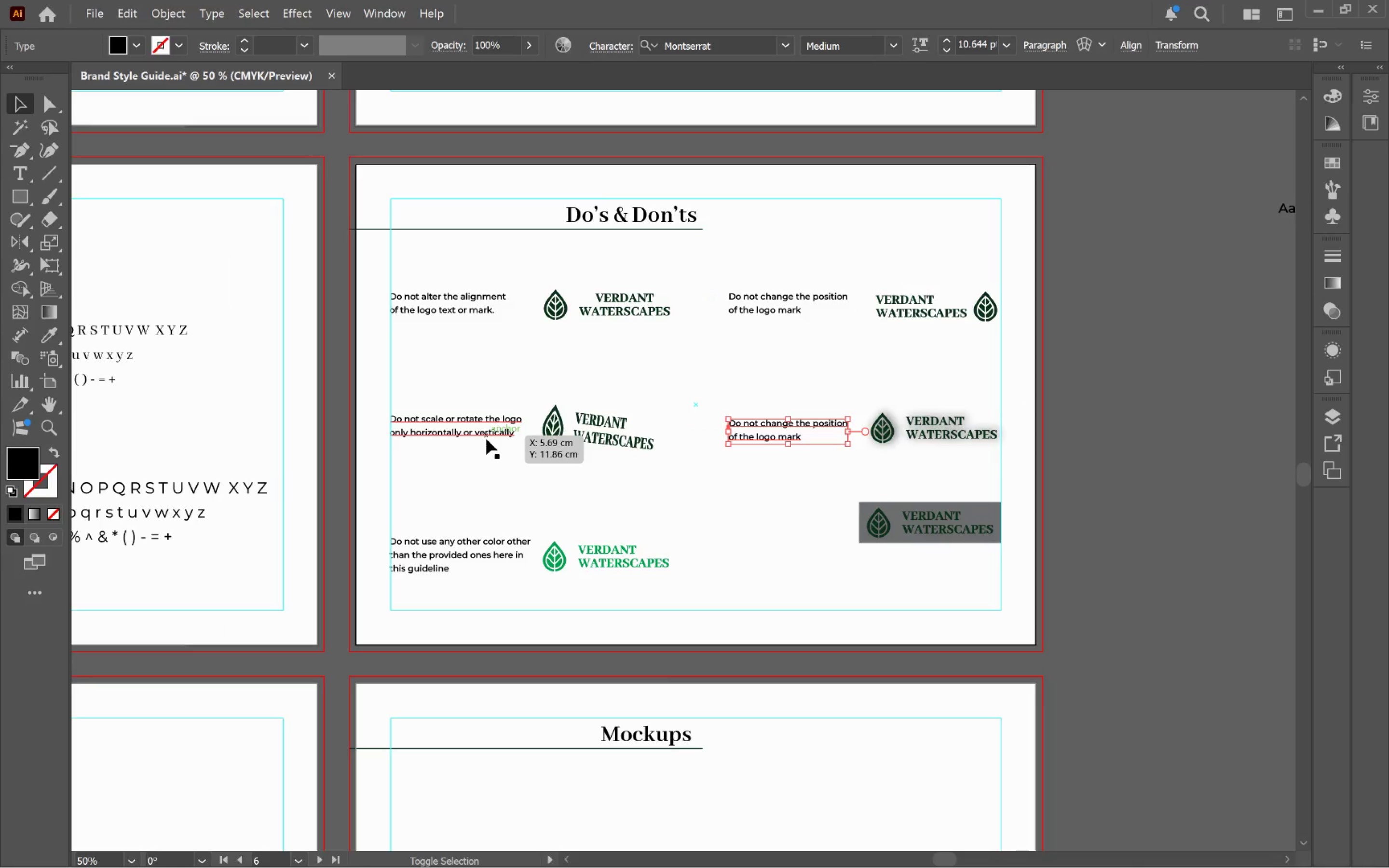 
hold_key(key=ShiftLeft, duration=1.9)
left_click([486, 439])
 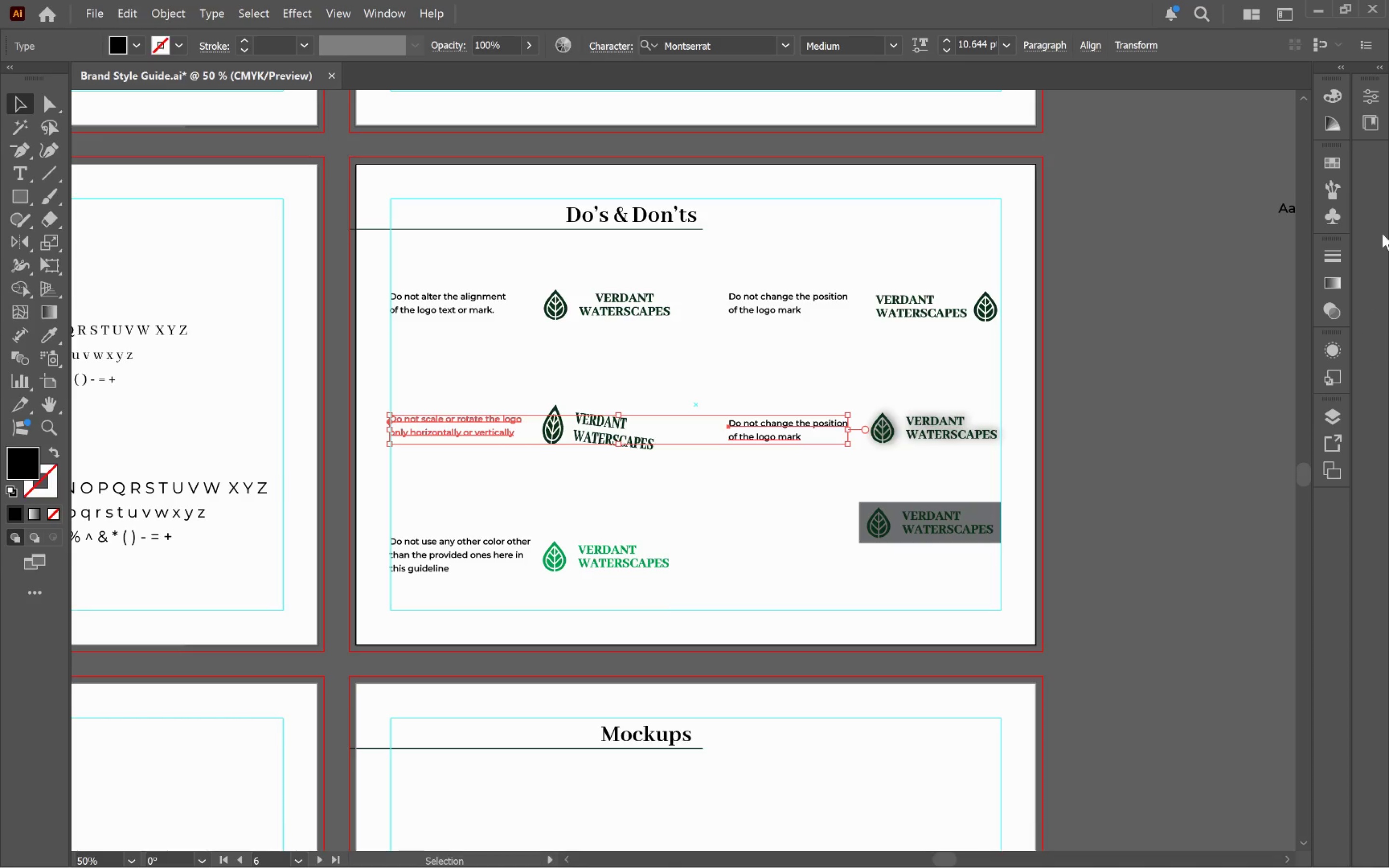 
left_click([1371, 100])
 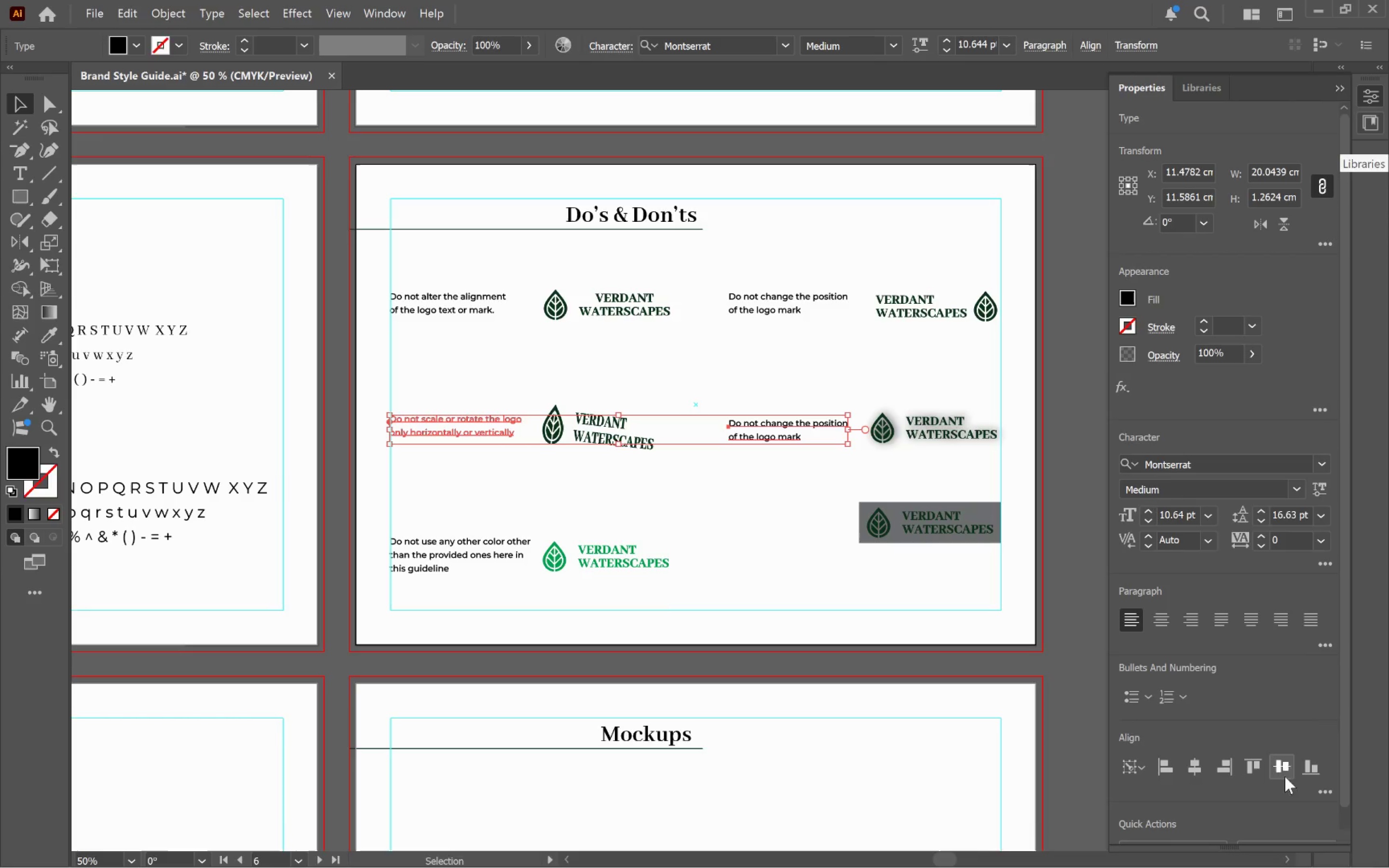 
left_click([1287, 772])
 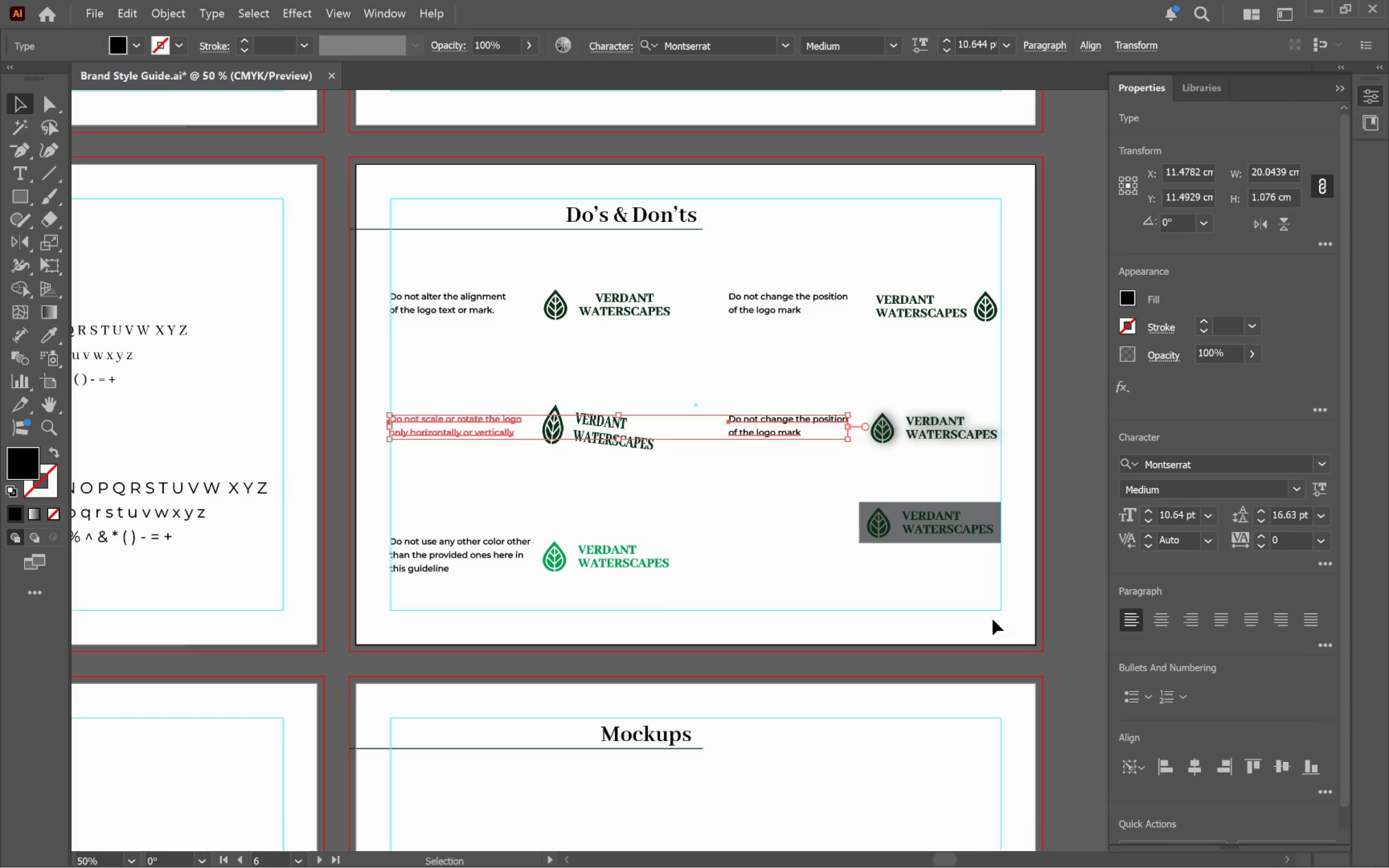 
left_click([767, 473])
 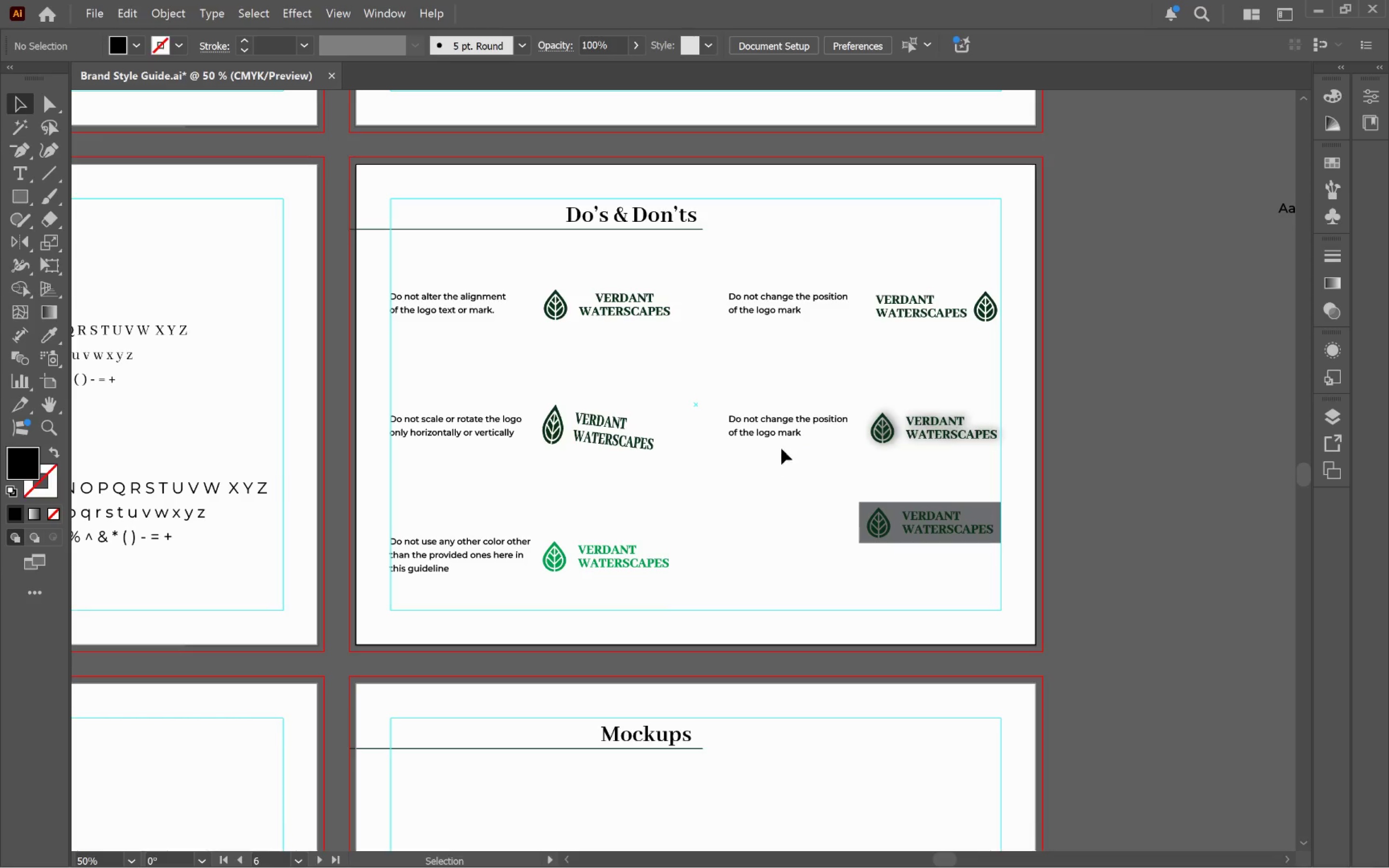 
hold_key(key=AltLeft, duration=0.48)
 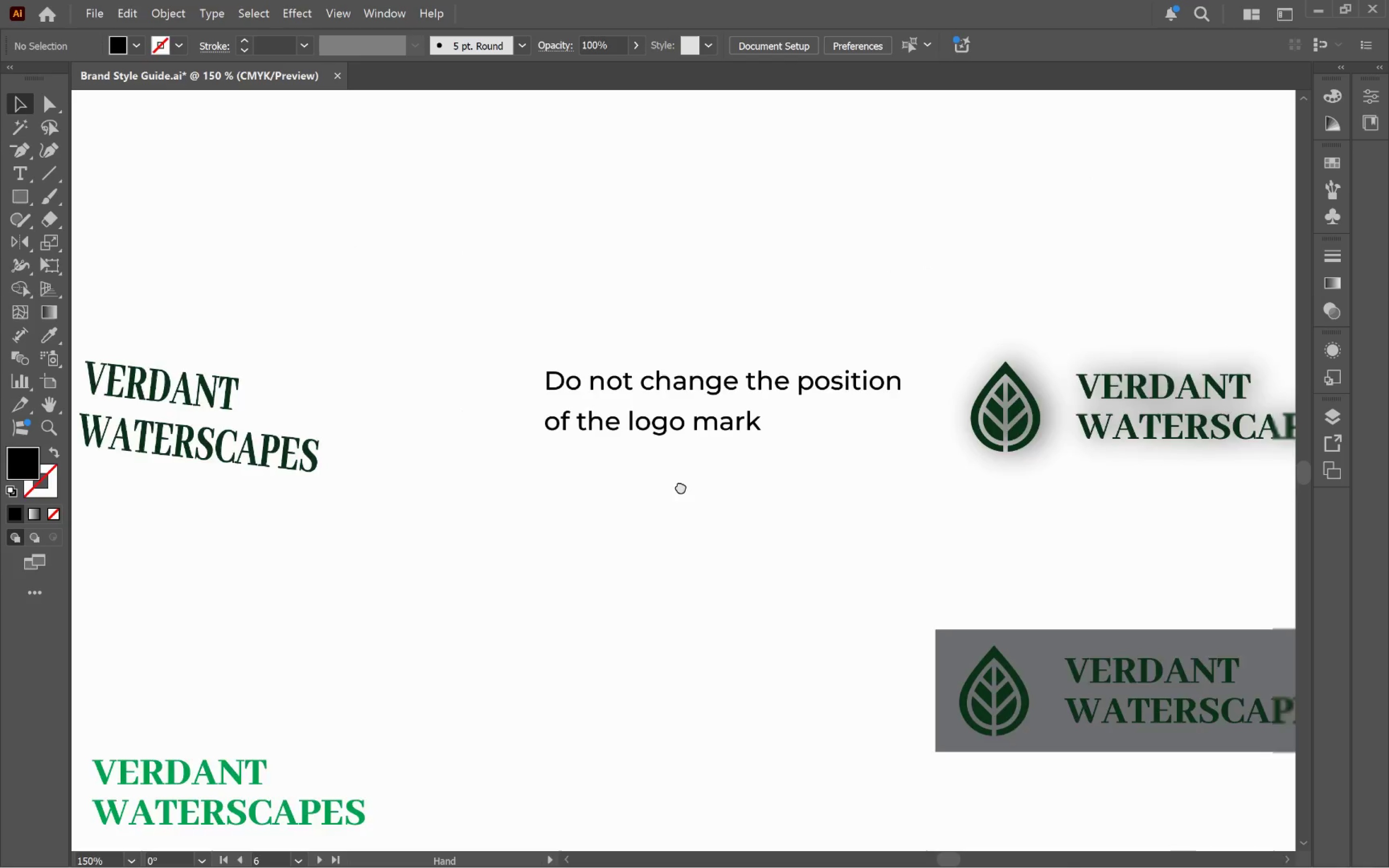 
hold_key(key=Space, duration=1.11)
 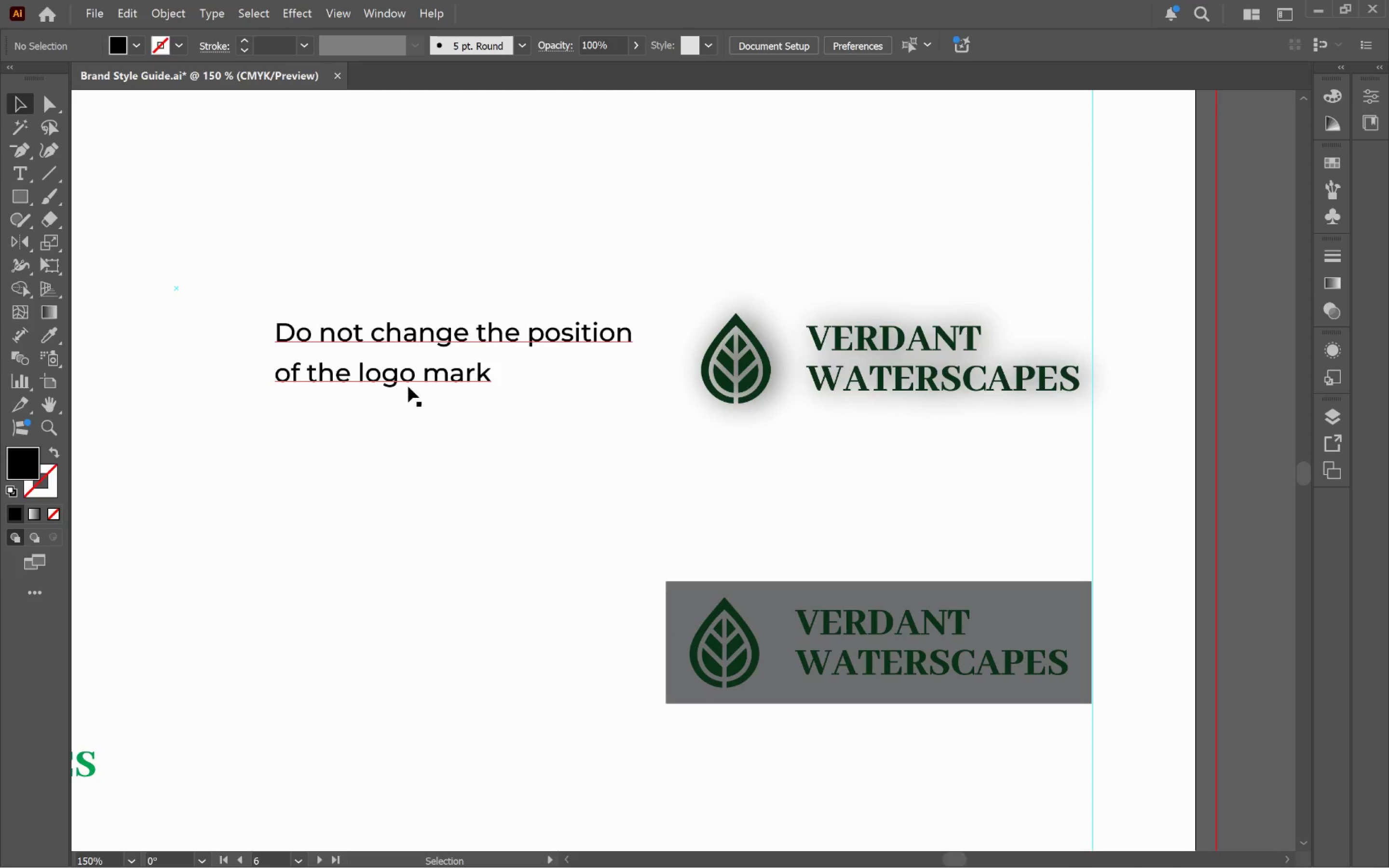 
scroll: coordinate [810, 439], scroll_direction: up, amount: 3.0
 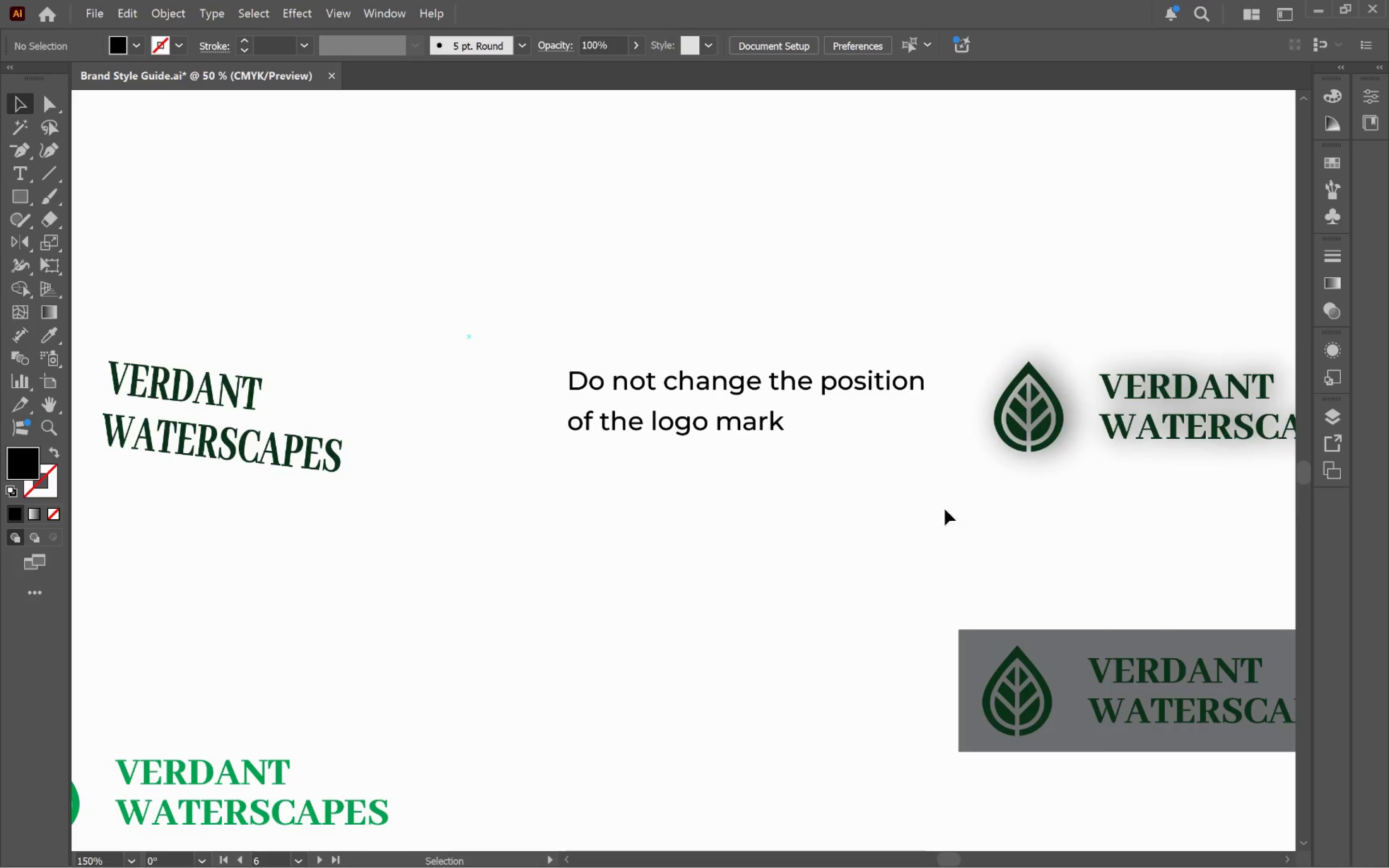 
left_click_drag(start_coordinate=[778, 486], to_coordinate=[485, 437])
 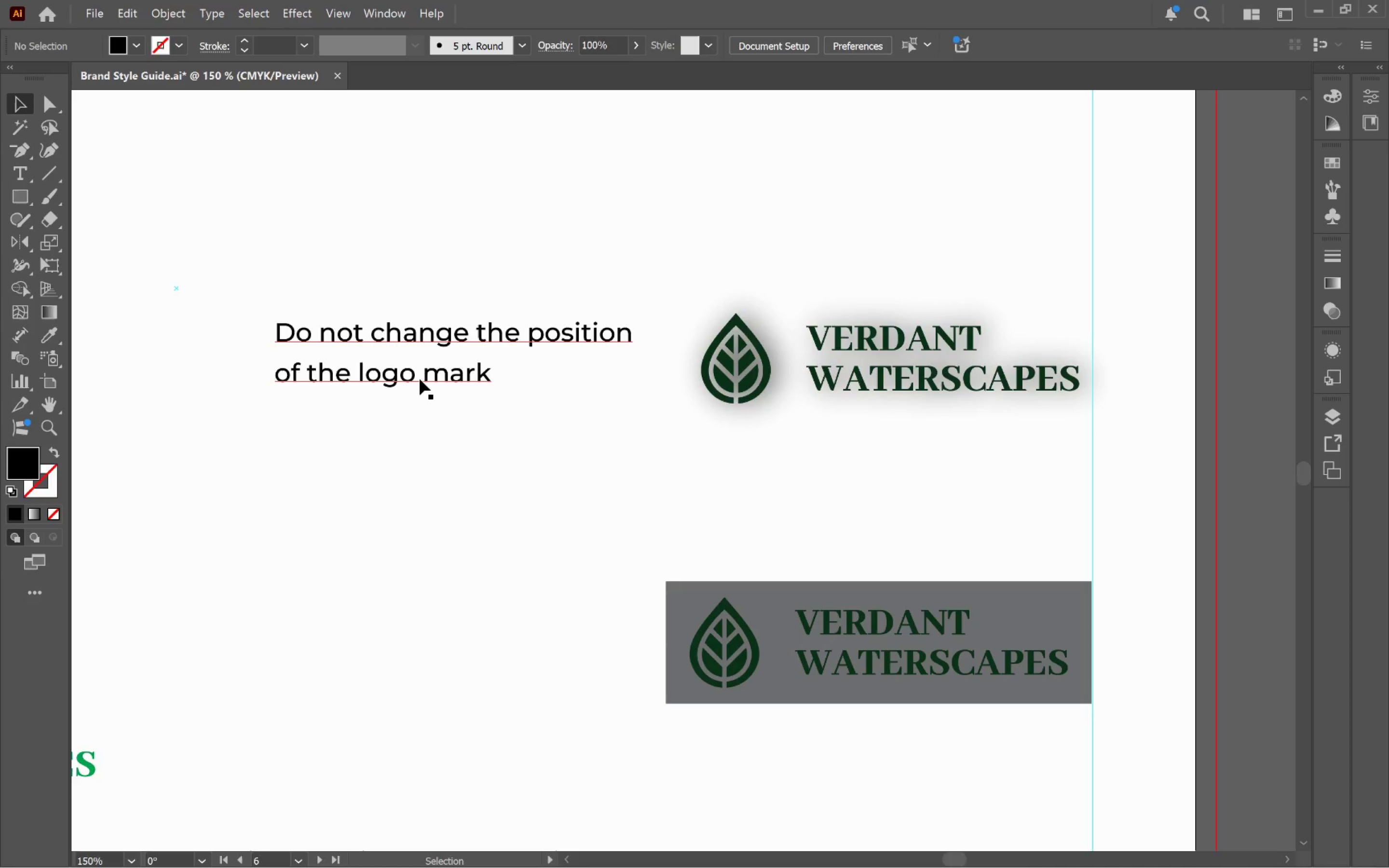 
double_click([420, 379])
 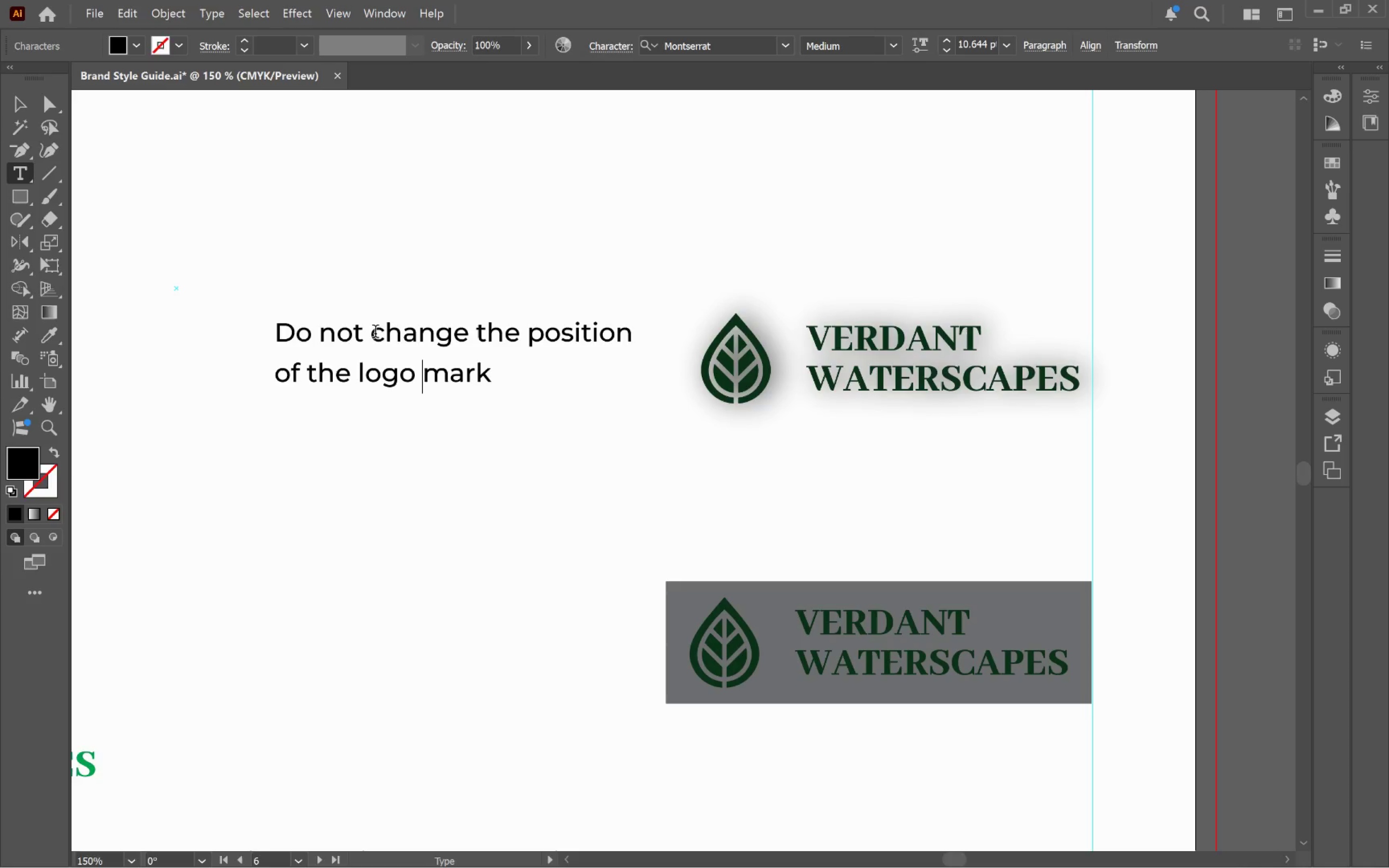 
left_click_drag(start_coordinate=[372, 336], to_coordinate=[613, 437])
 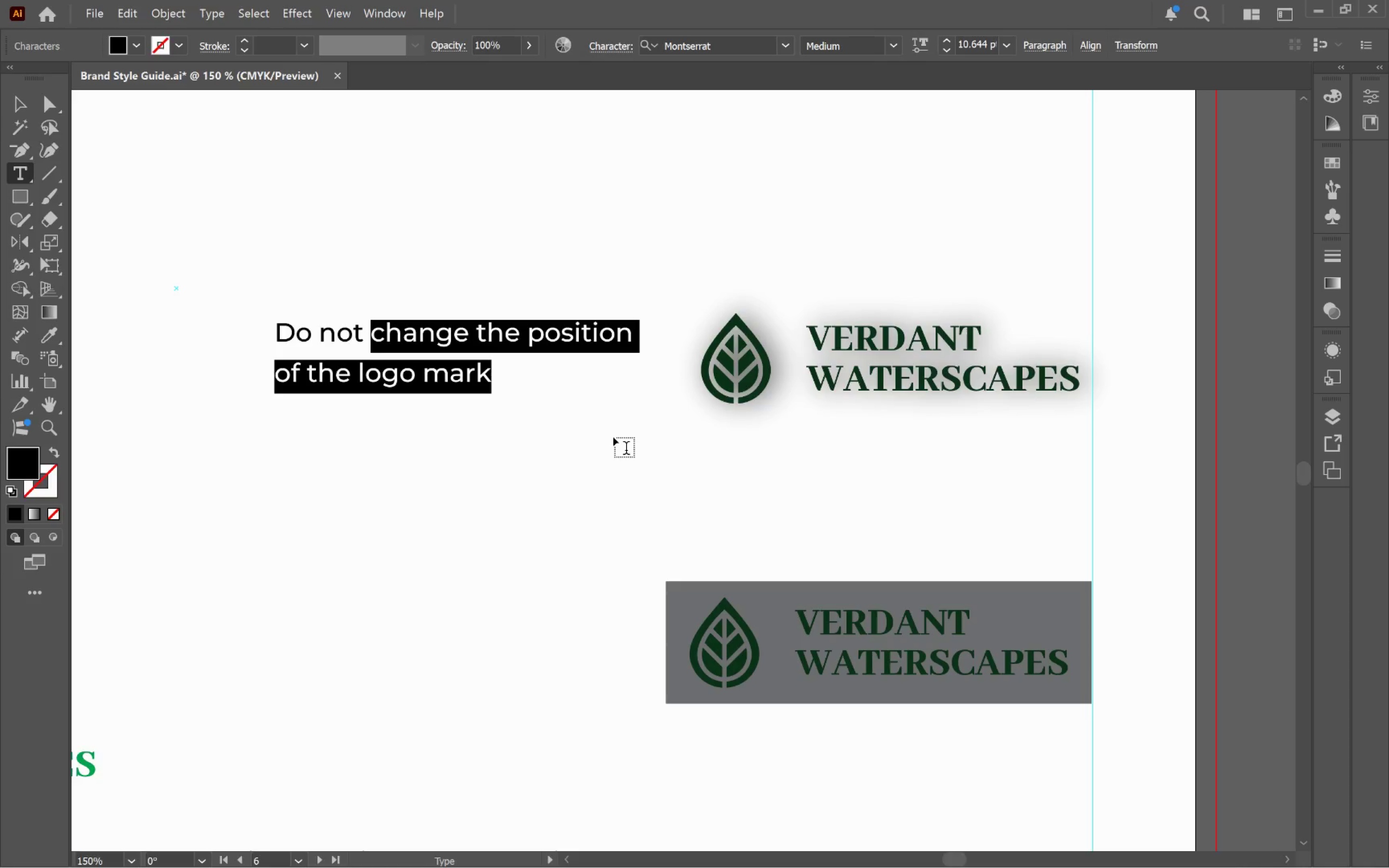 
type(add any kind of effect)
 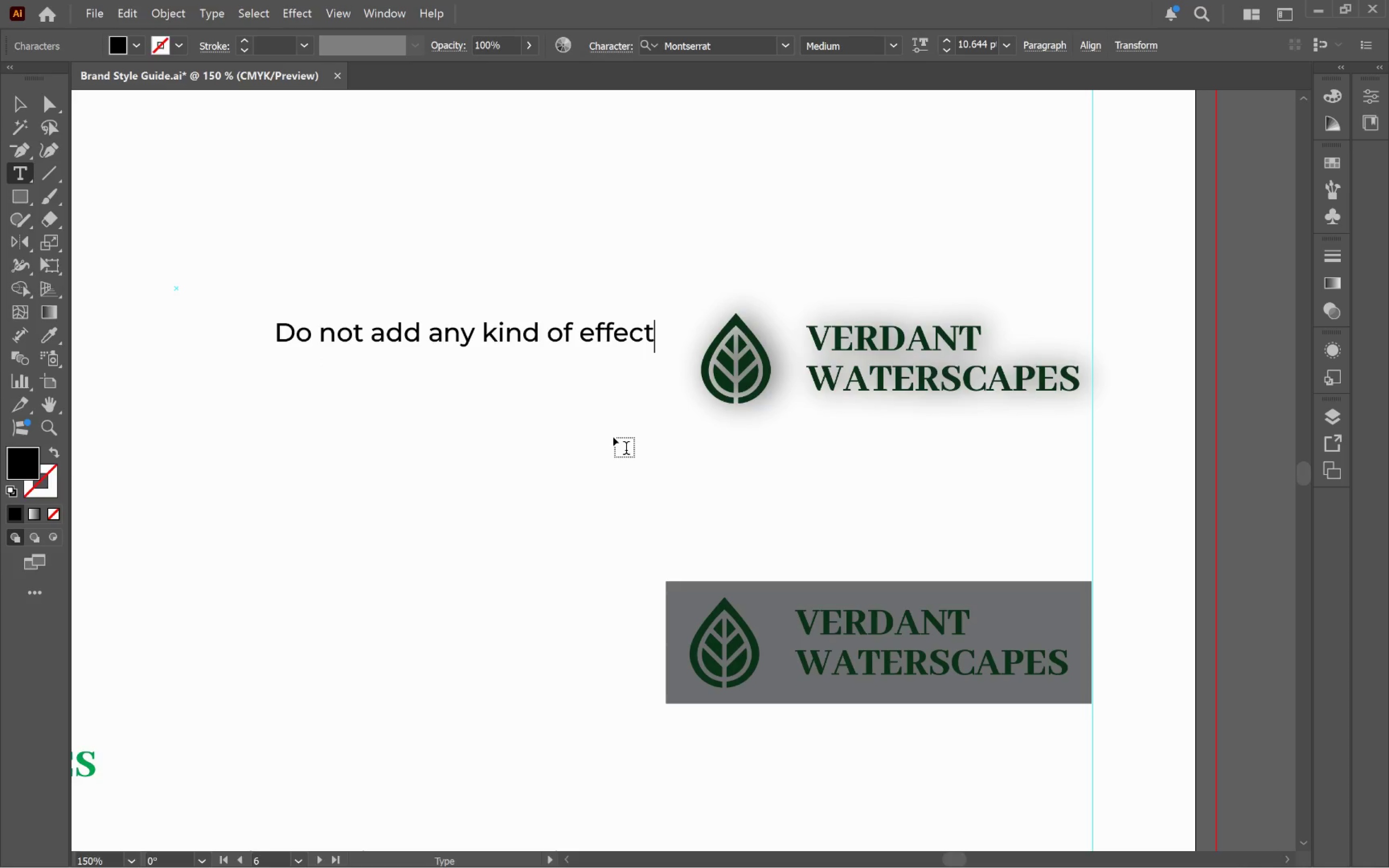 
key(Enter)
 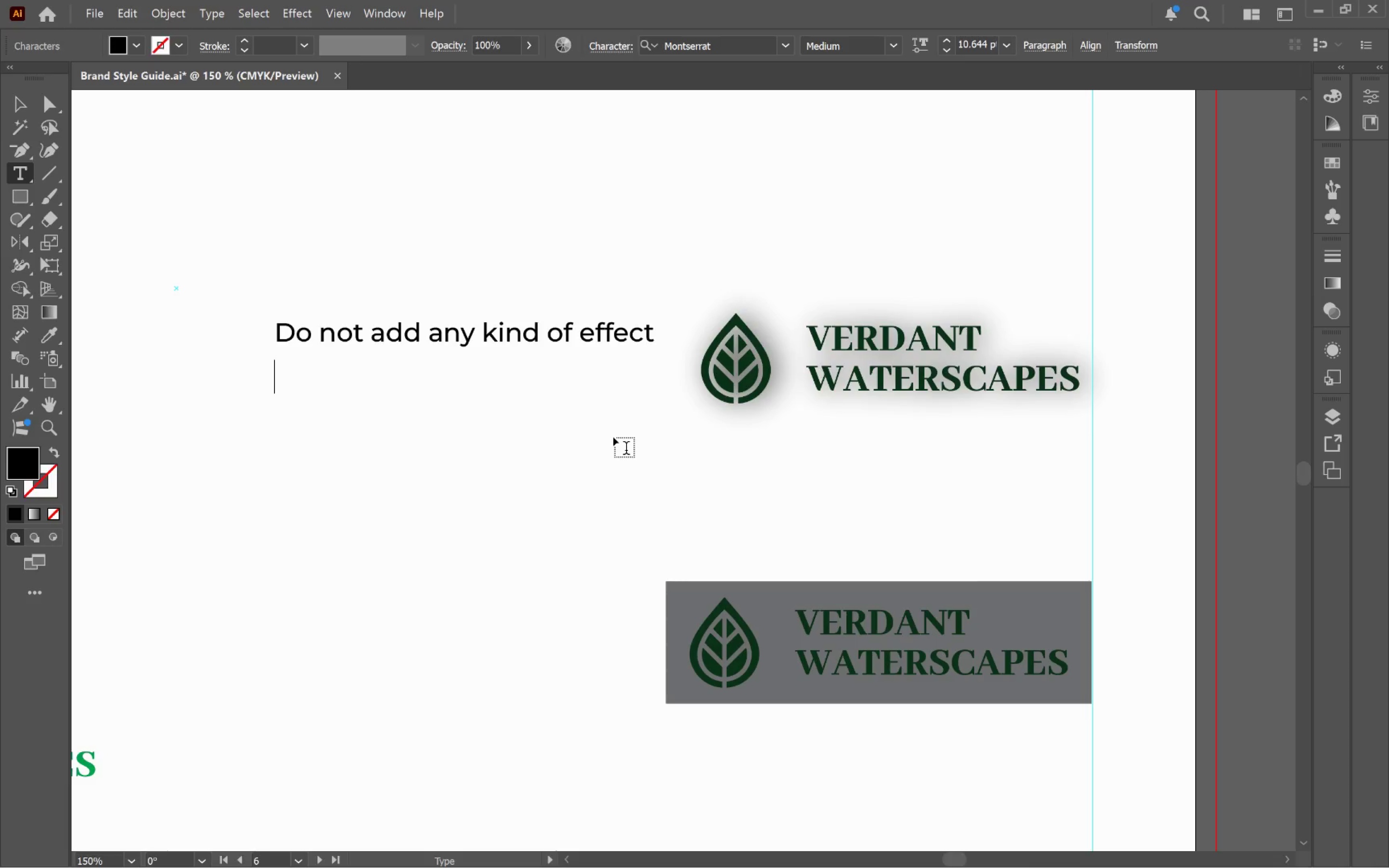 
type(on the logo mark)
 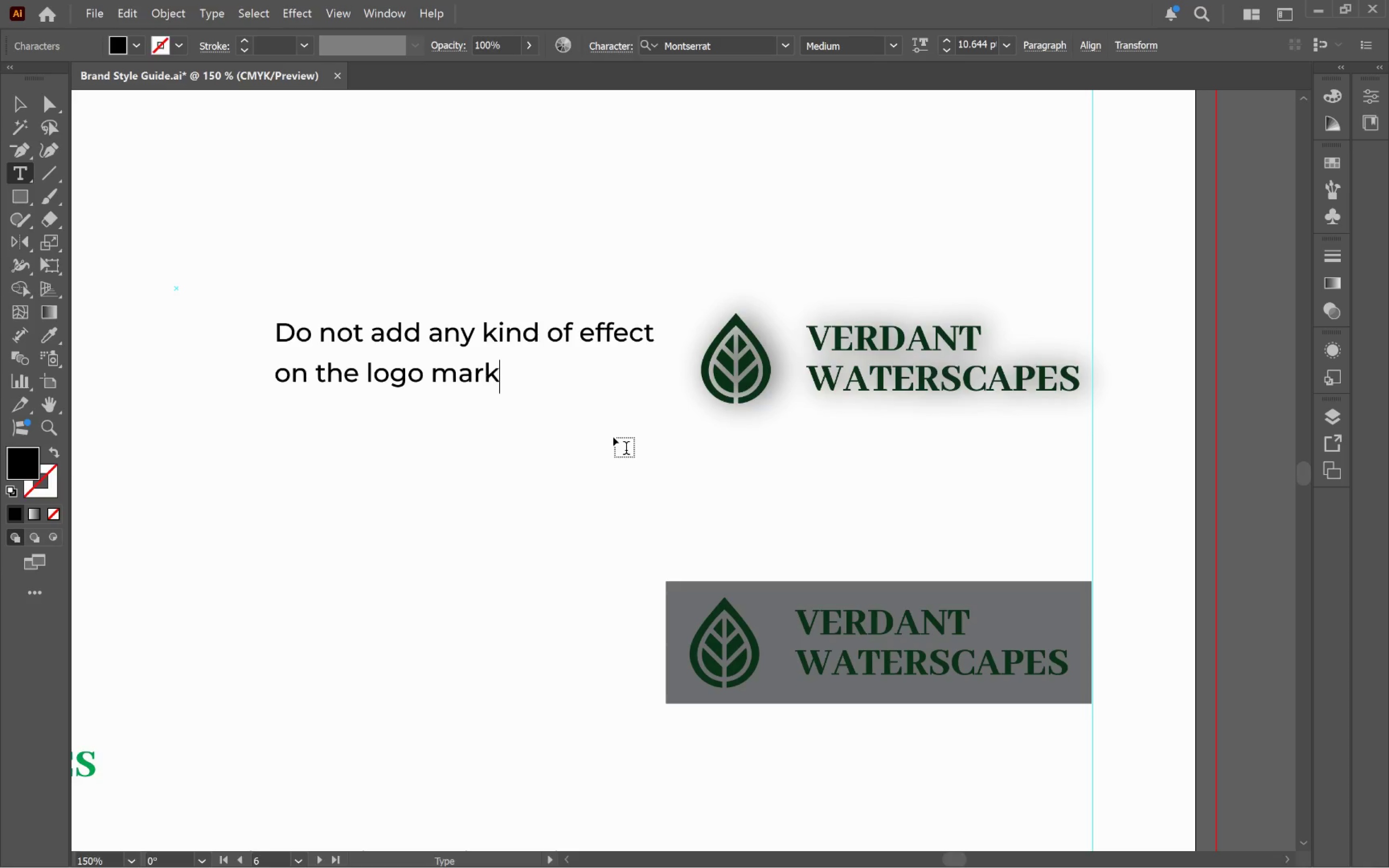 
hold_key(key=ControlLeft, duration=0.41)
 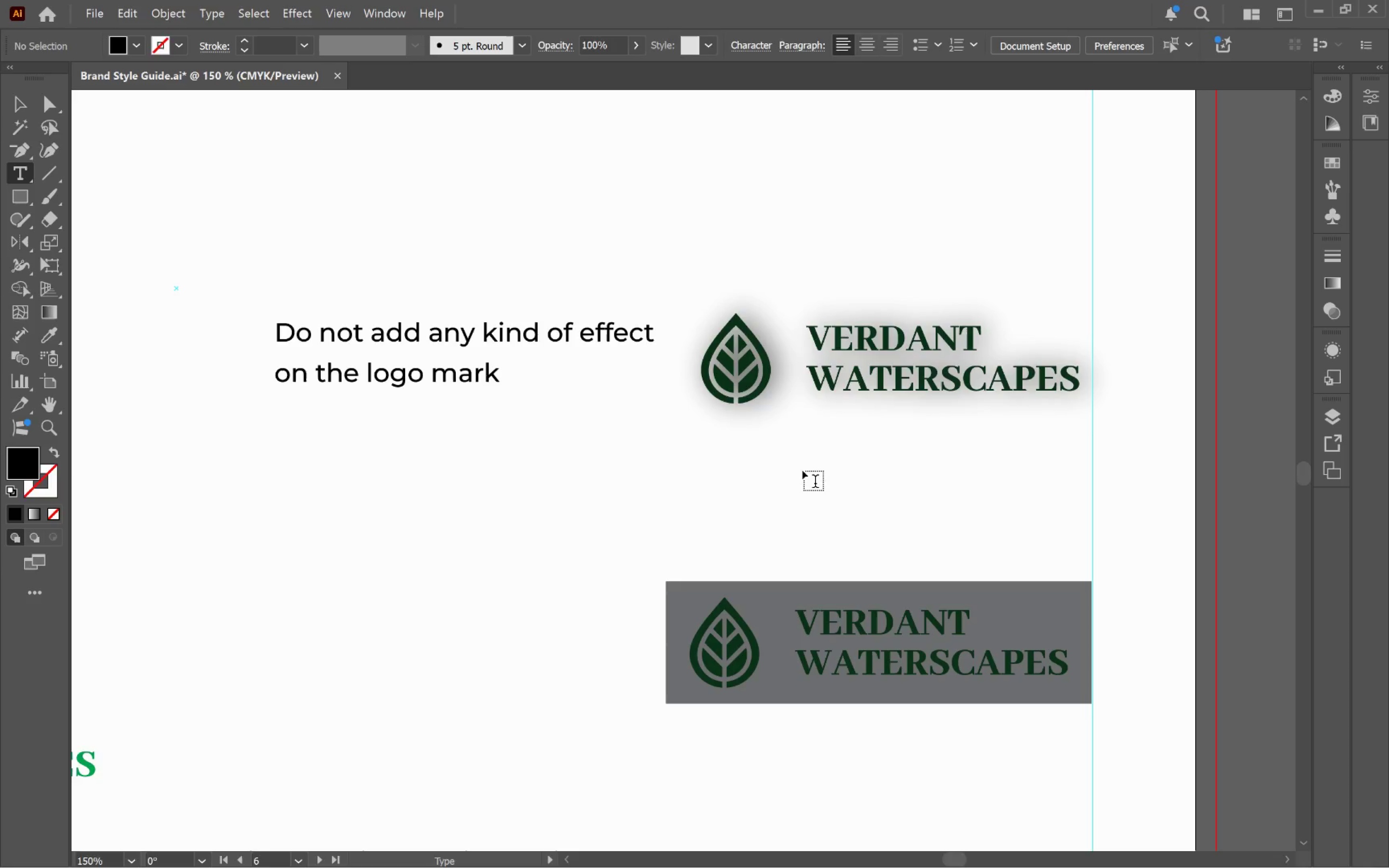 
hold_key(key=AltLeft, duration=3.07)
 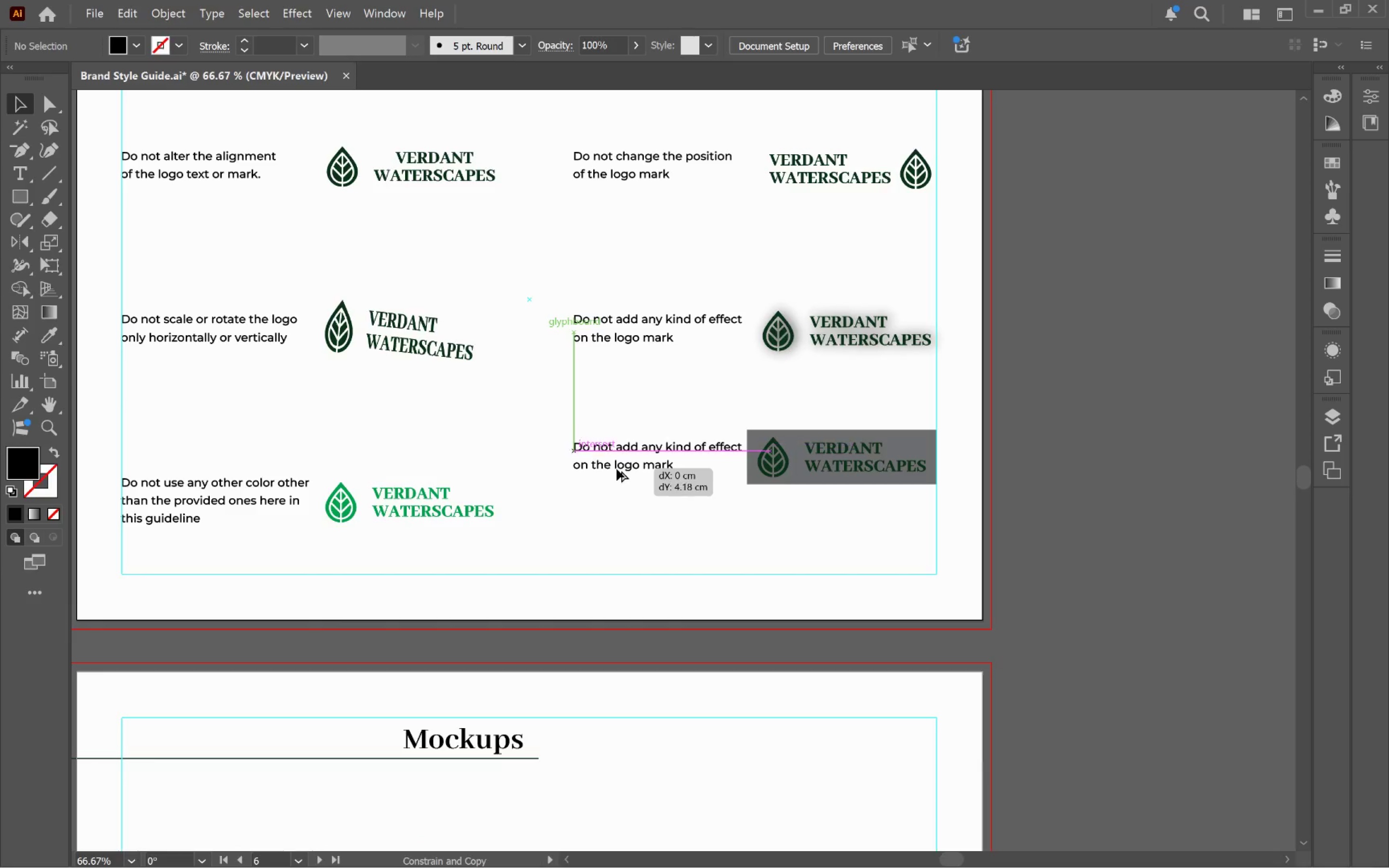 
hold_key(key=Space, duration=0.84)
 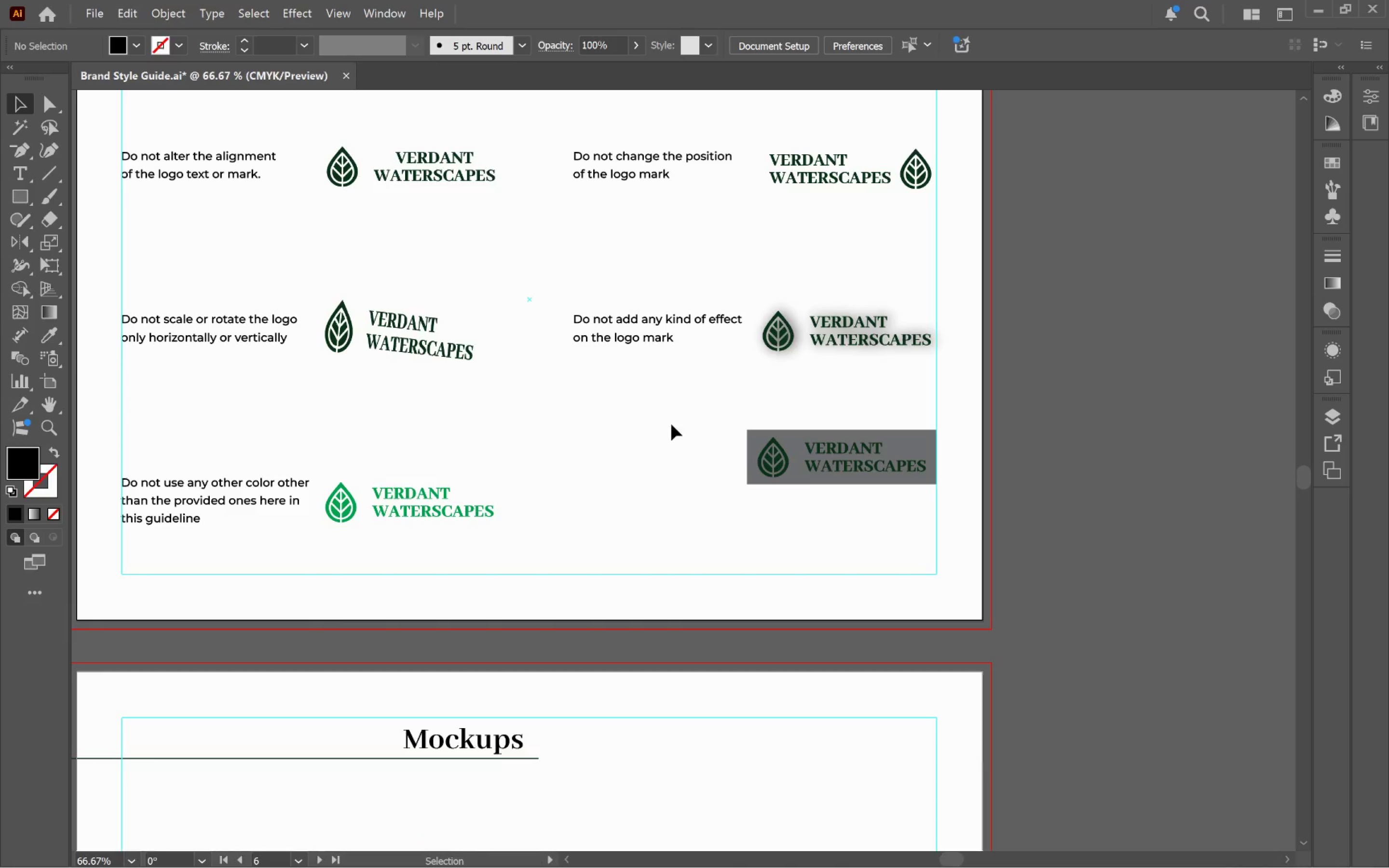 
left_click_drag(start_coordinate=[785, 488], to_coordinate=[790, 398])
 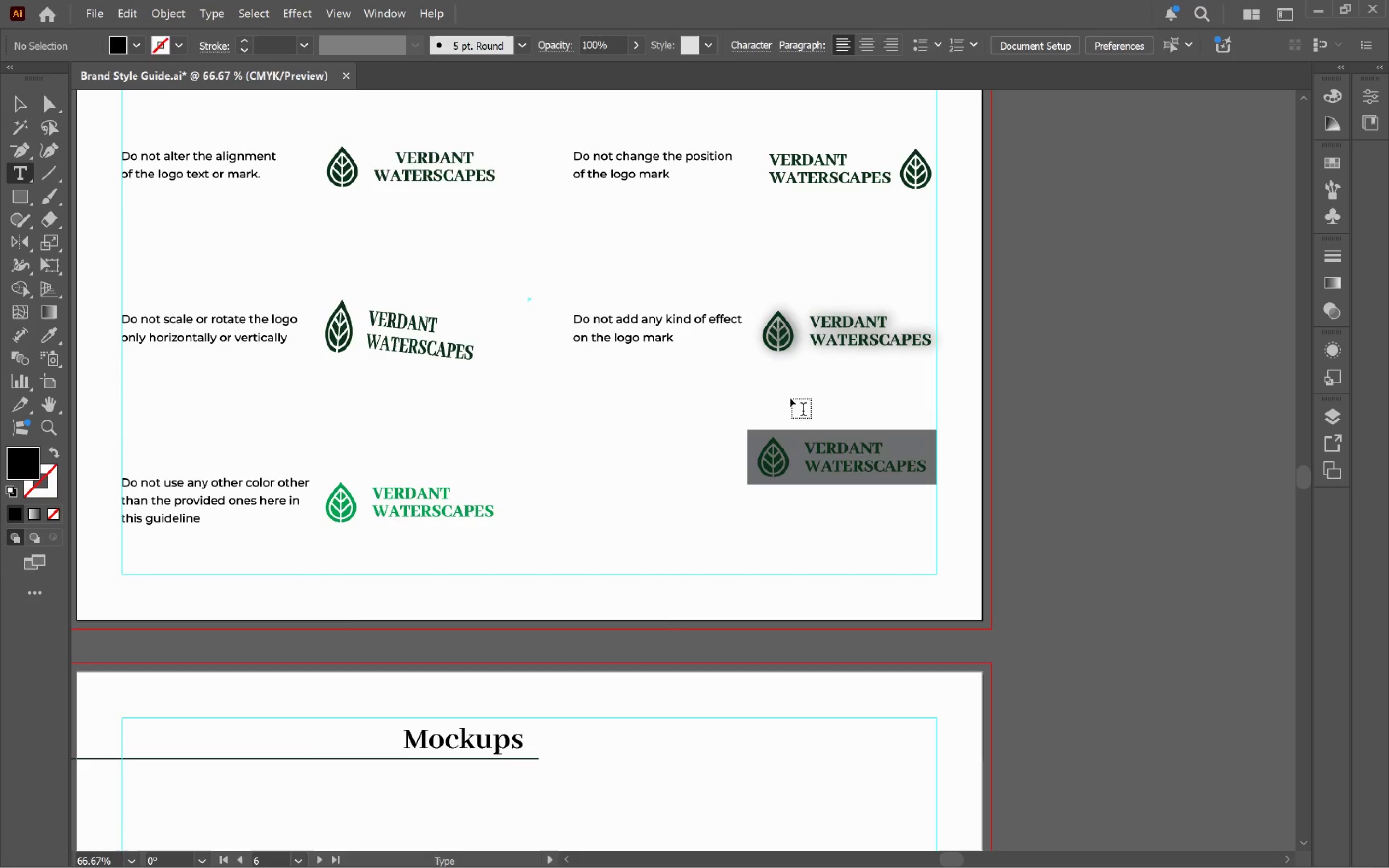 
scroll: coordinate [803, 471], scroll_direction: down, amount: 2.0
 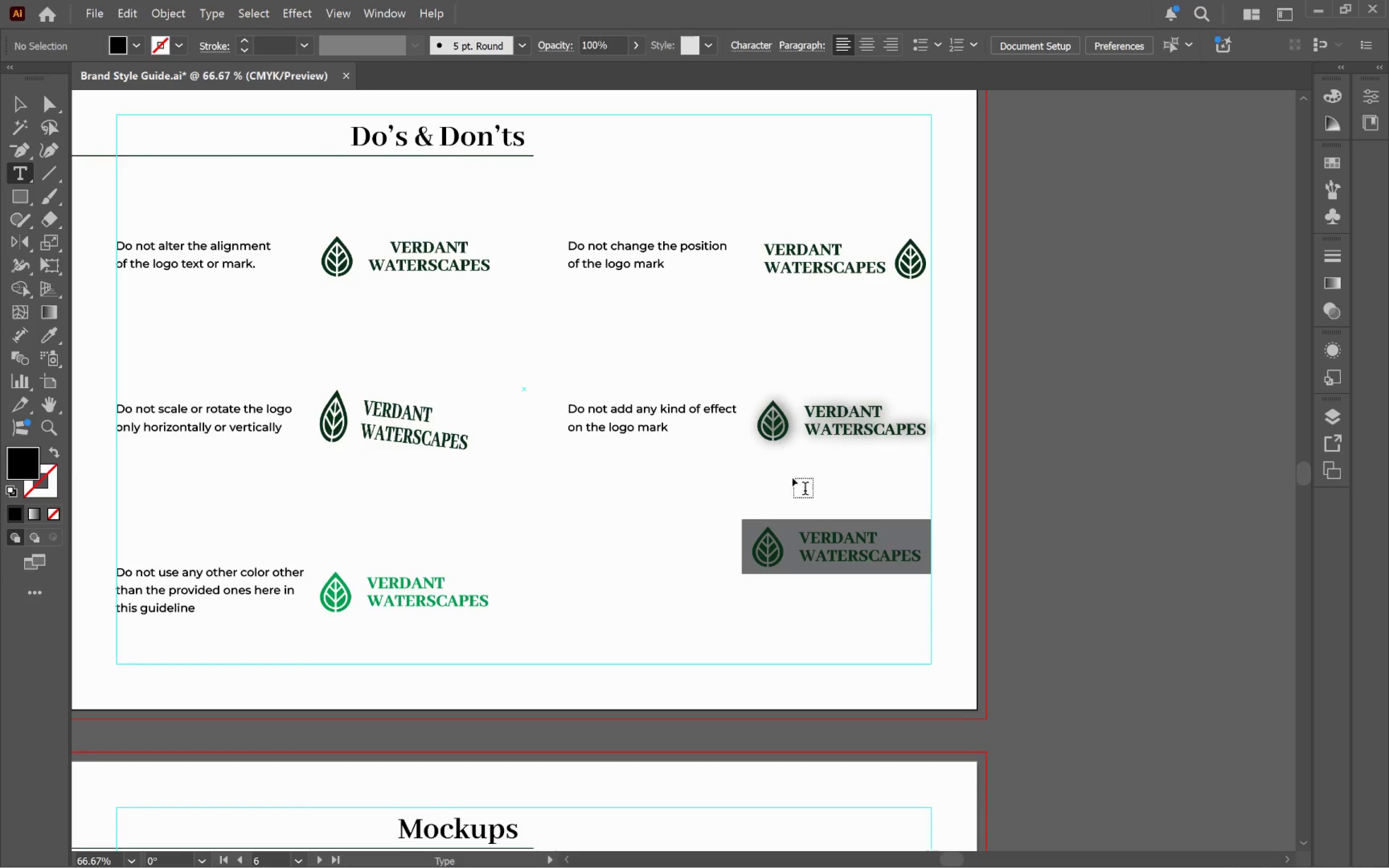 
key(V)
 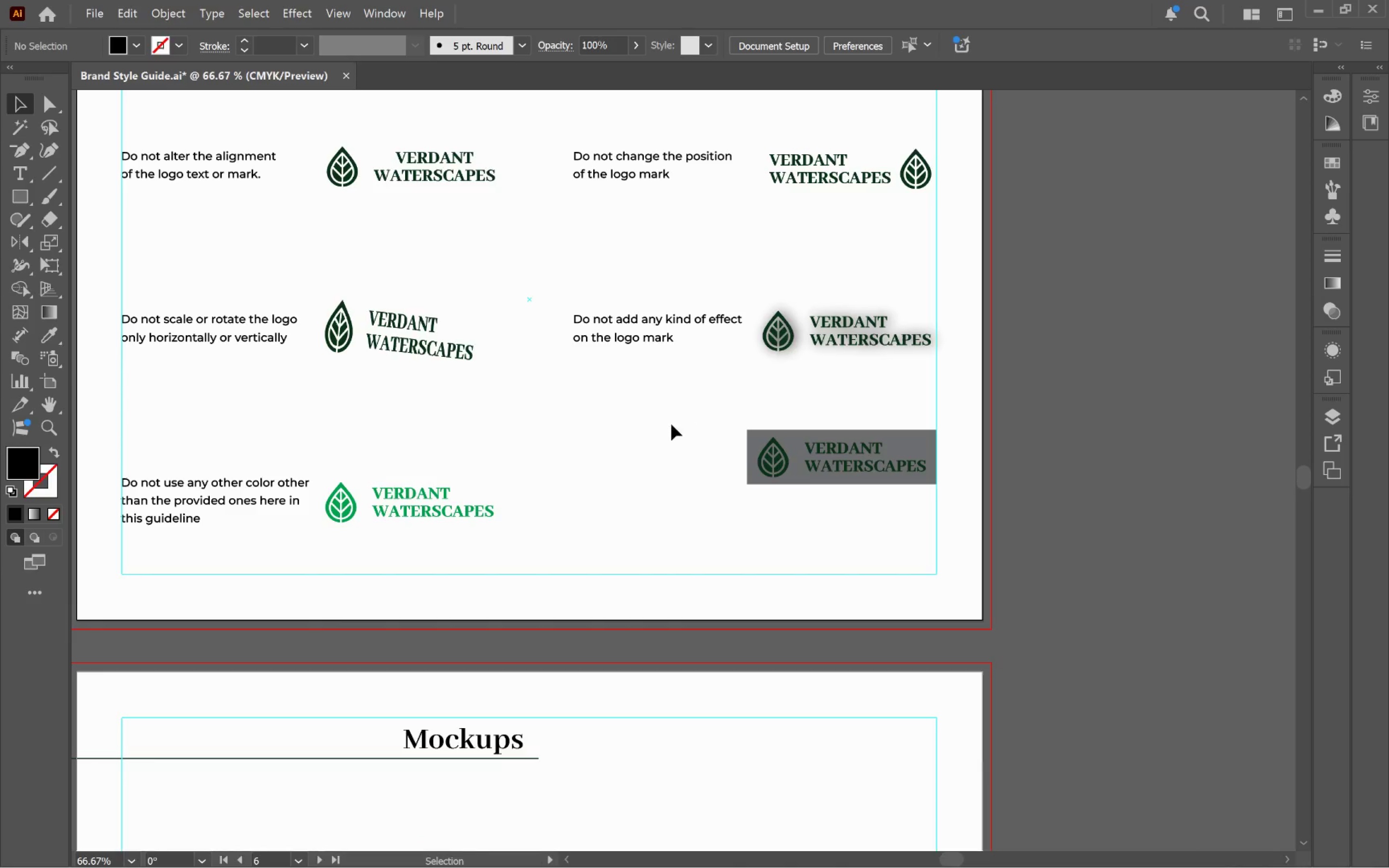 
left_click([662, 426])
 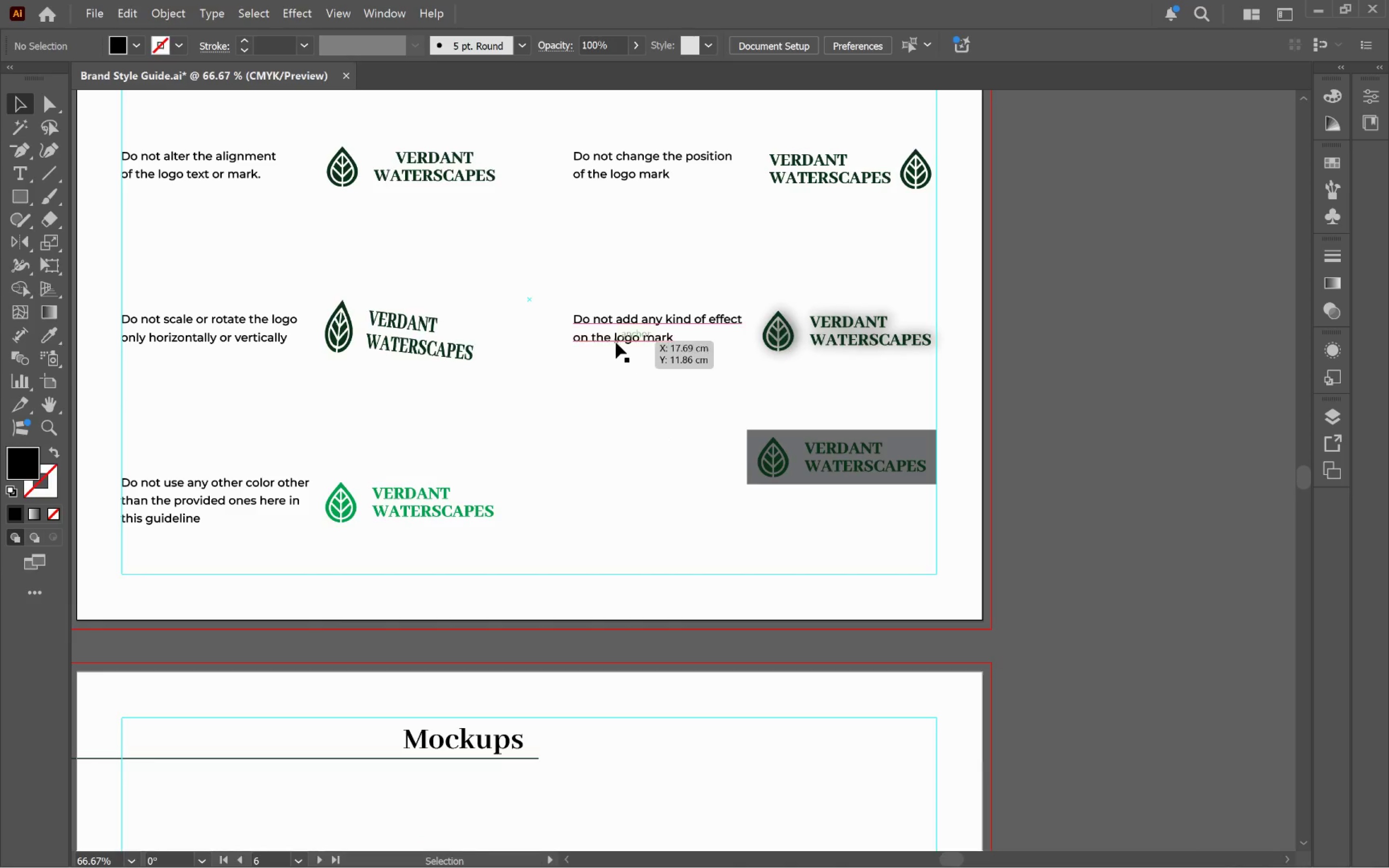 
left_click_drag(start_coordinate=[616, 341], to_coordinate=[617, 472])
 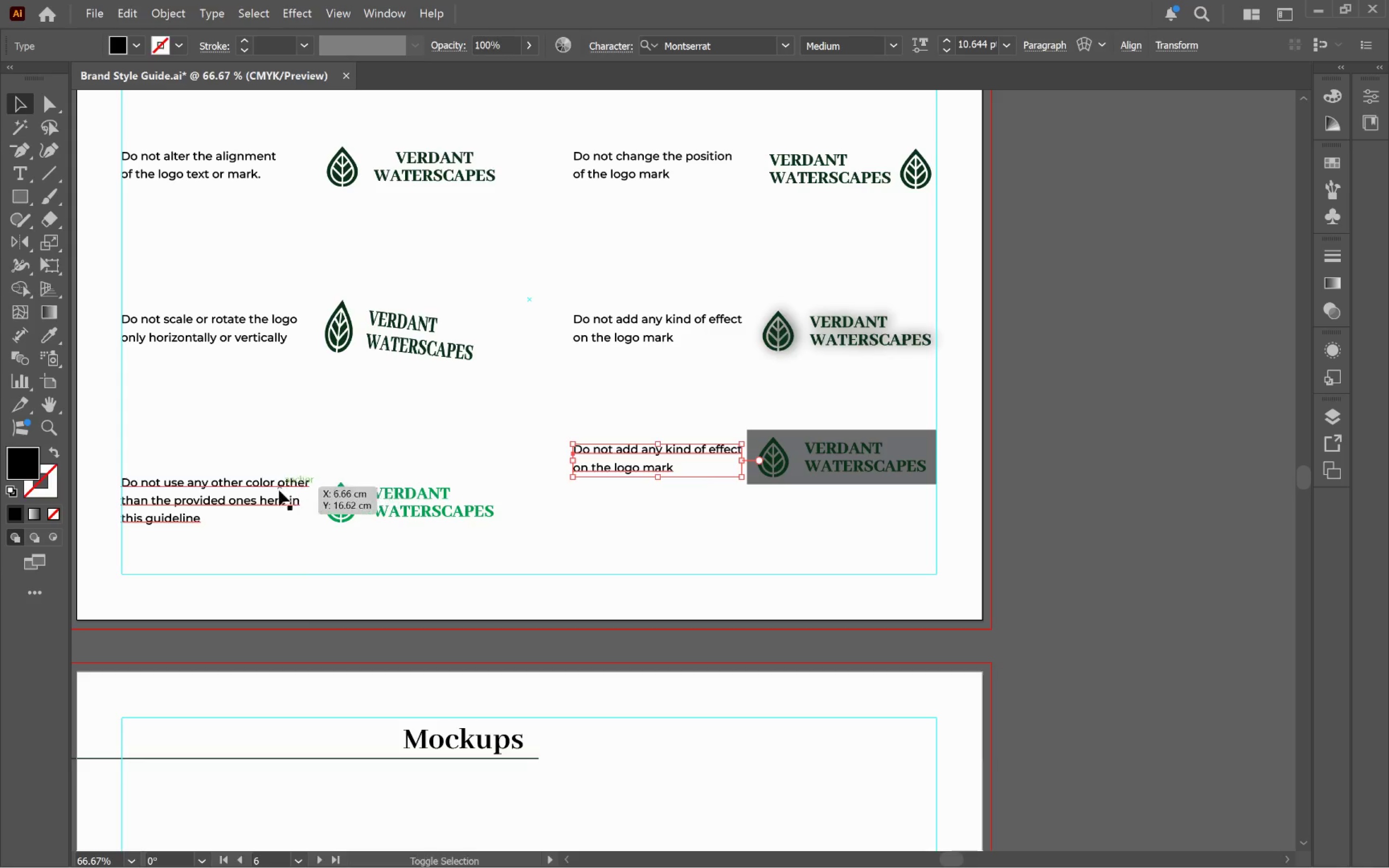 
hold_key(key=AltLeft, duration=3.12)
 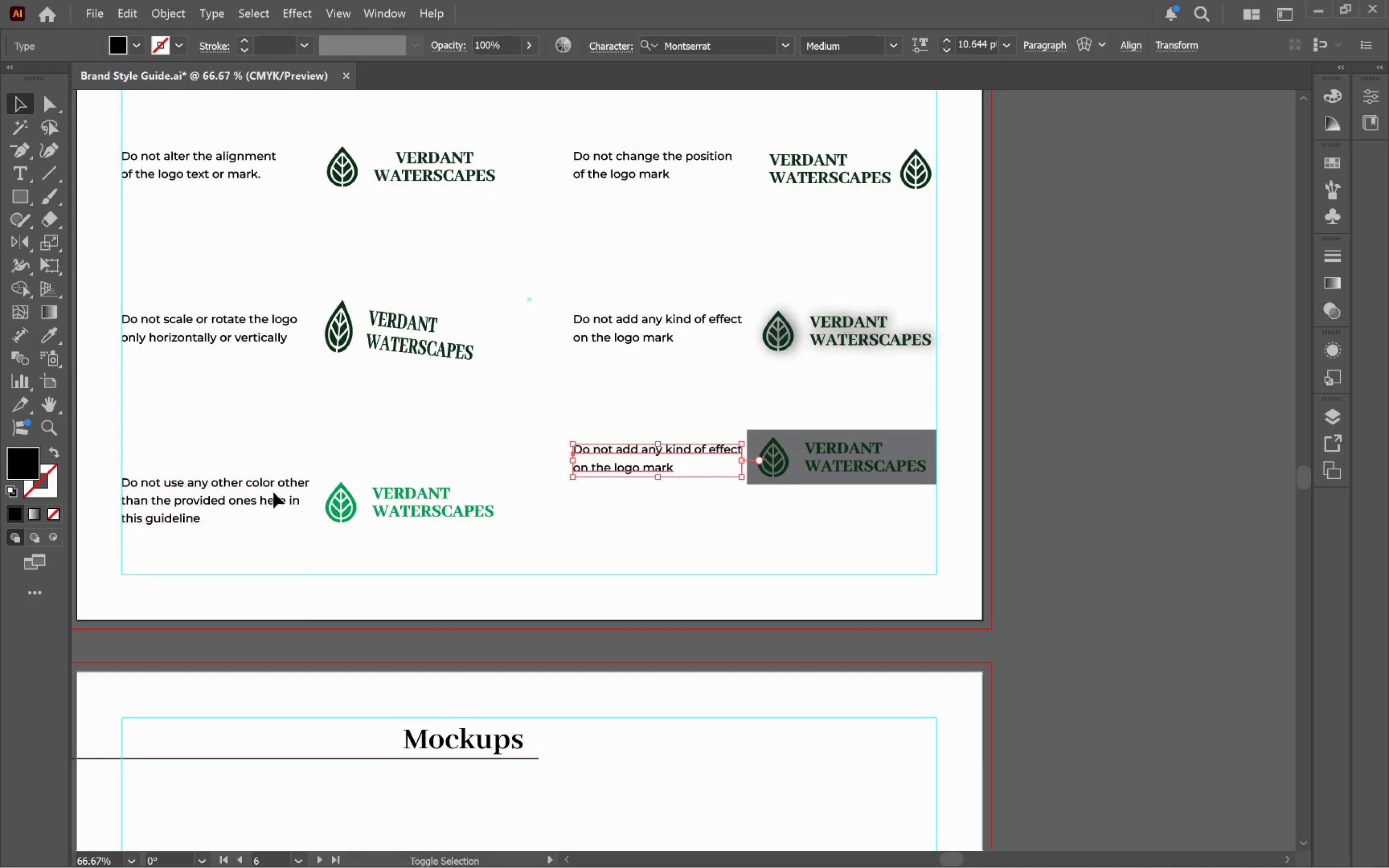 
hold_key(key=ShiftLeft, duration=3.1)
 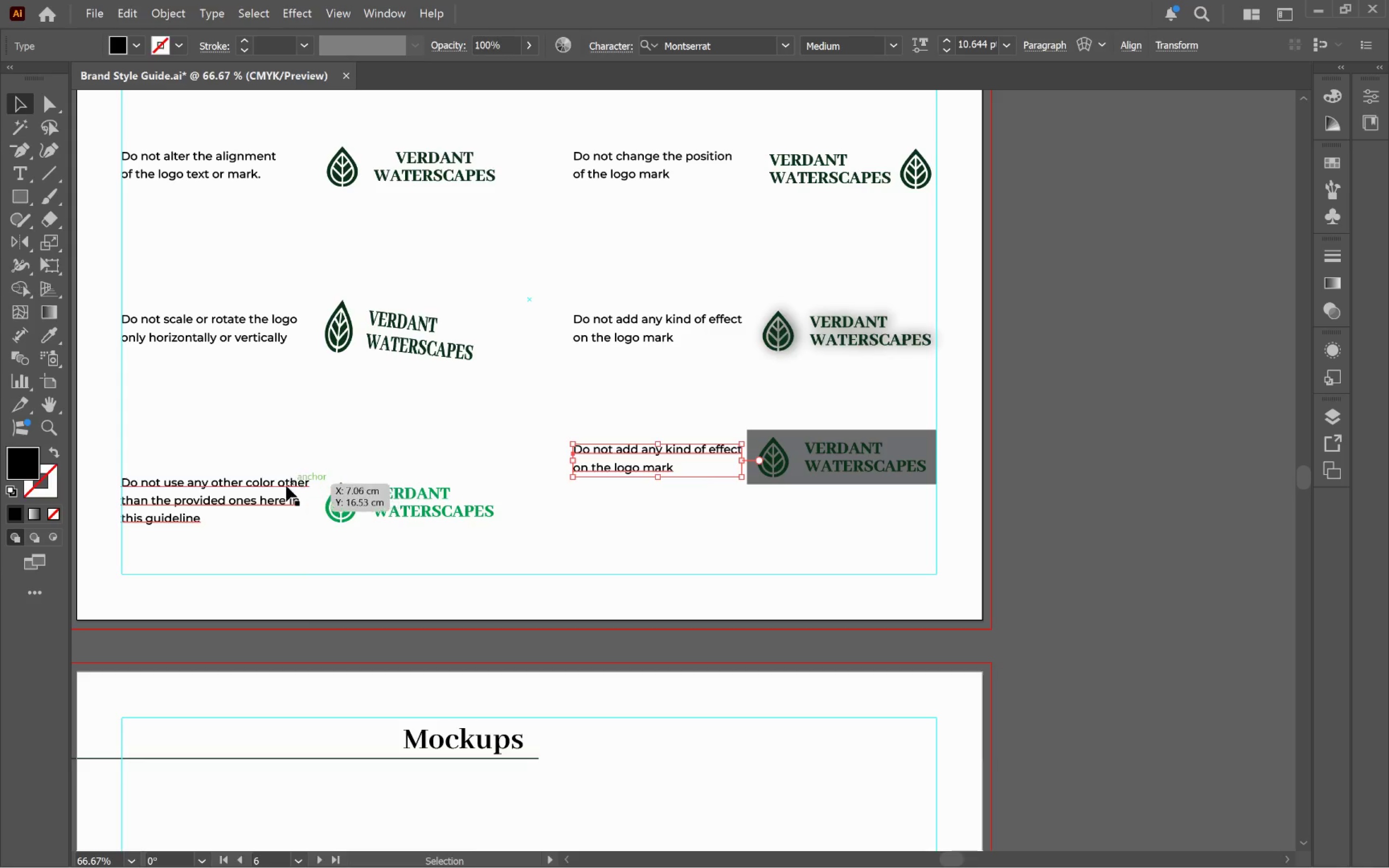 
hold_key(key=ShiftLeft, duration=2.69)
left_click([273, 492])
 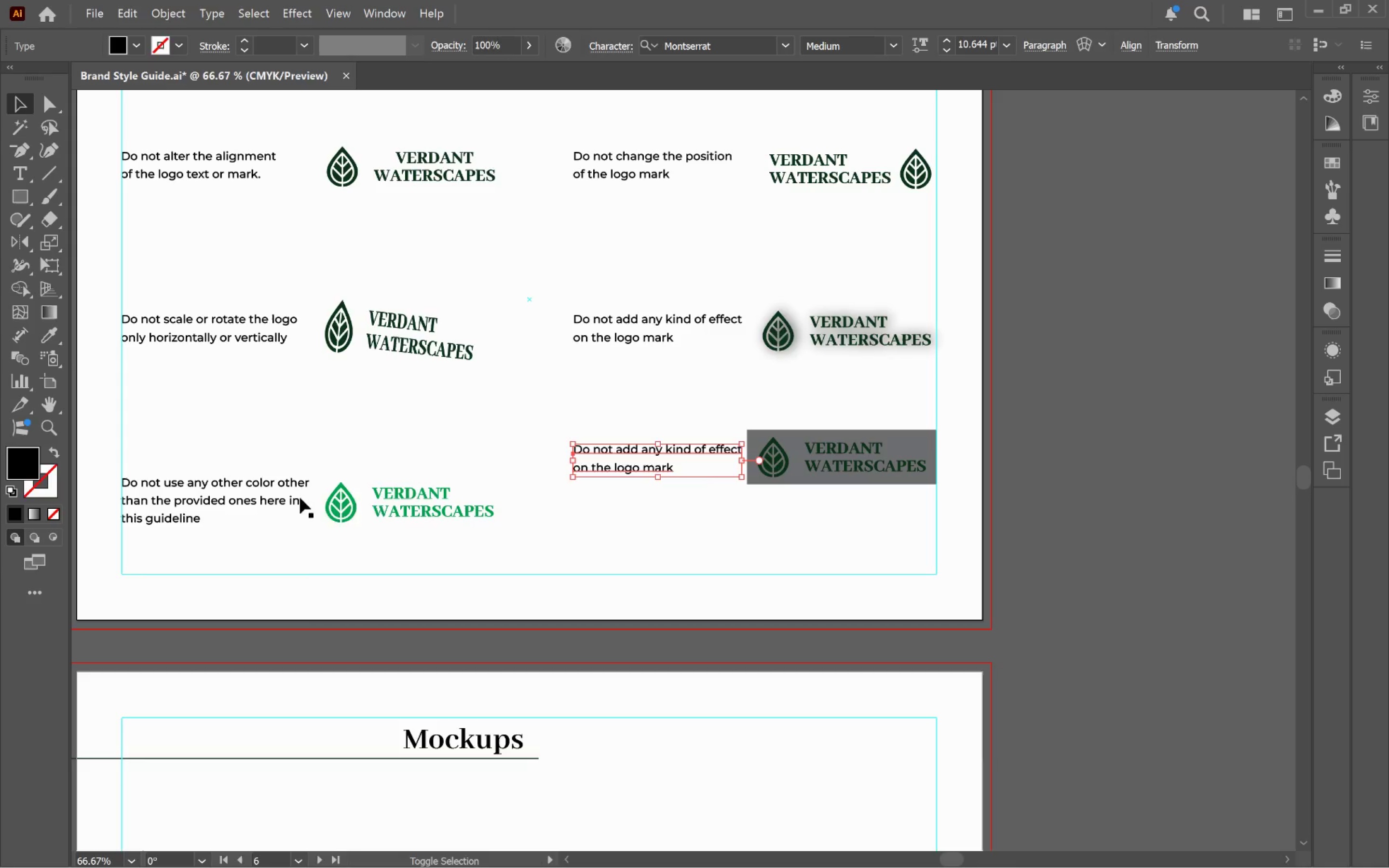 
left_click([277, 499])
 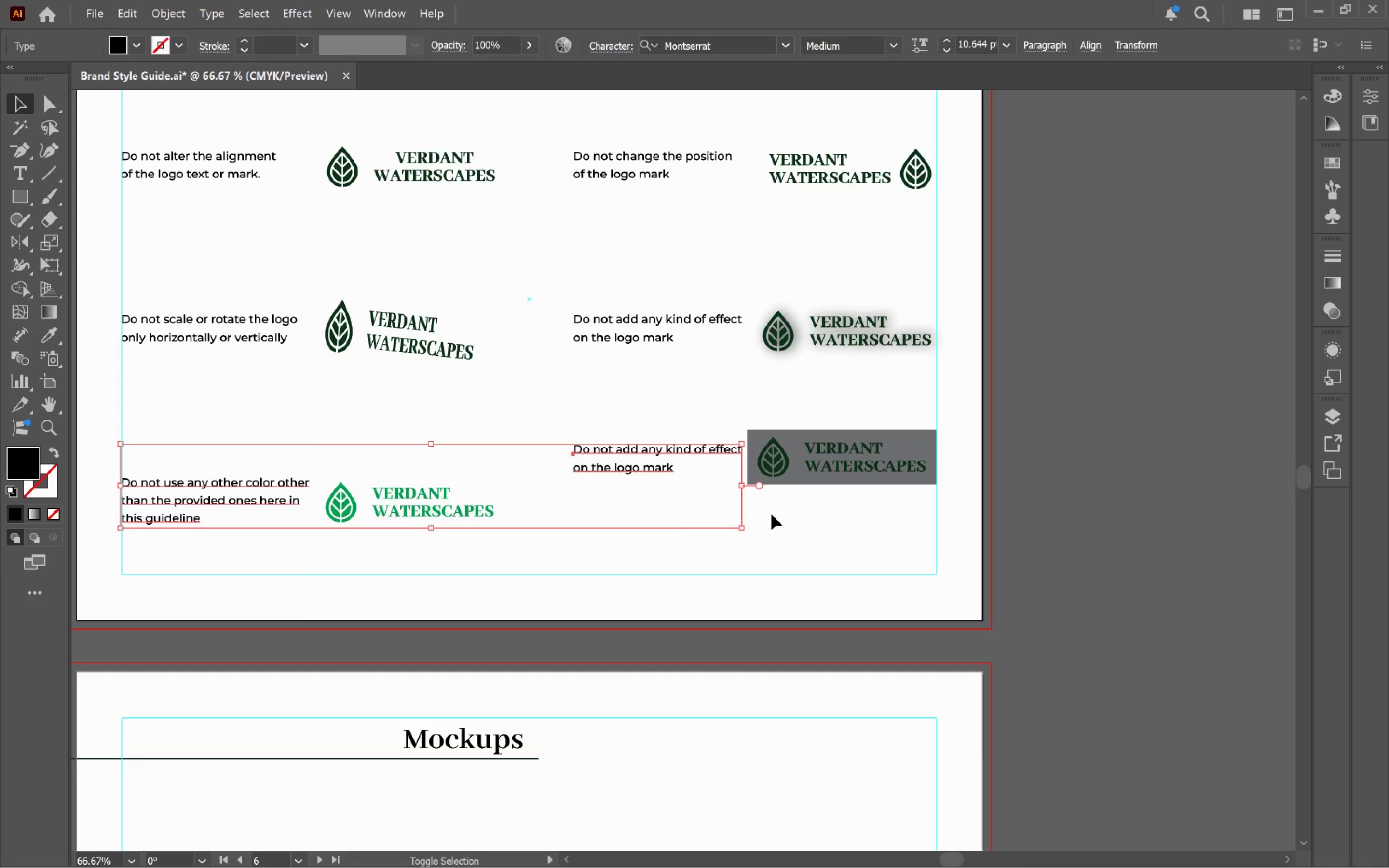 
left_click_drag(start_coordinate=[859, 526], to_coordinate=[813, 423])
 